 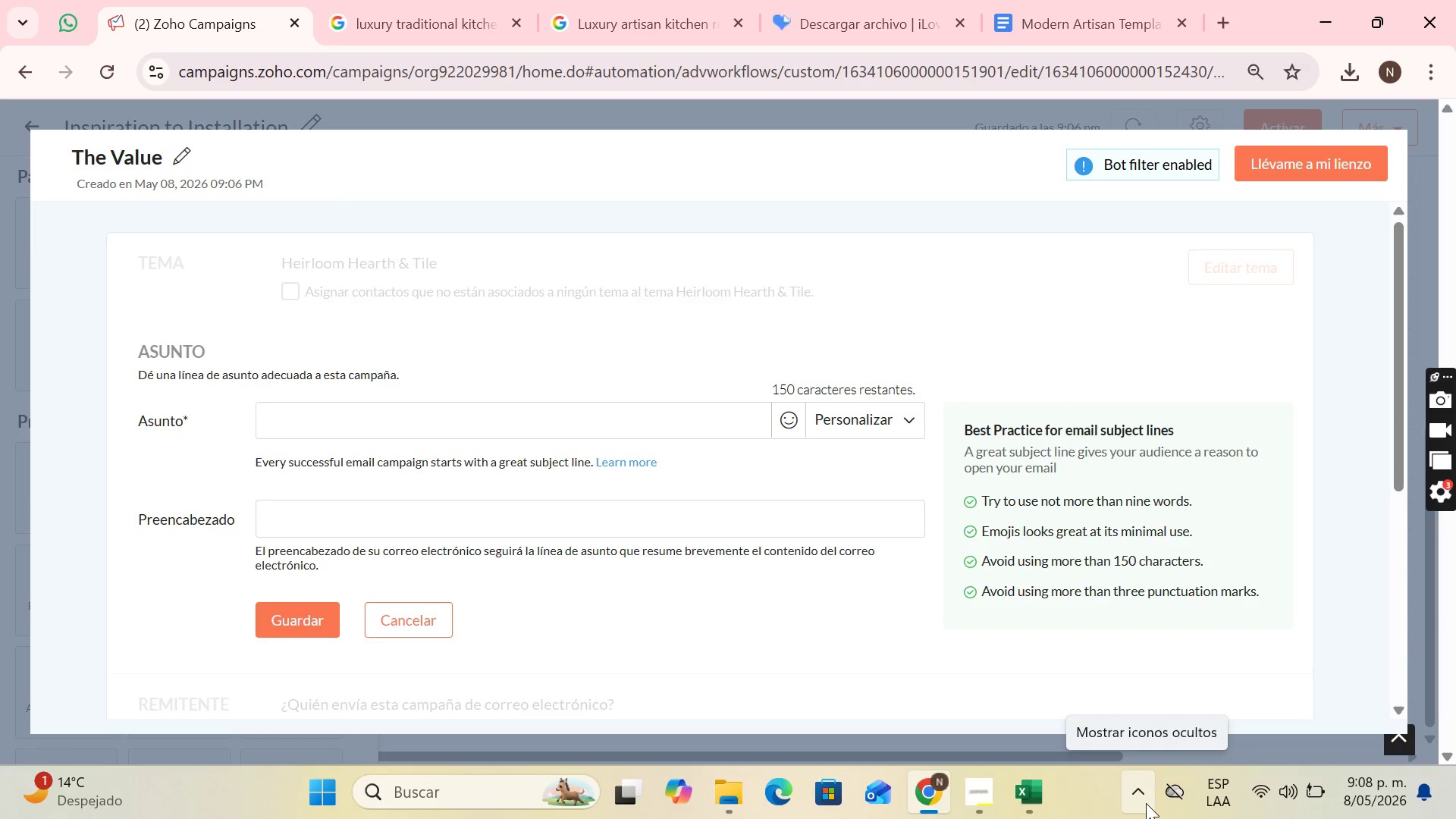 
left_click([844, 425])
 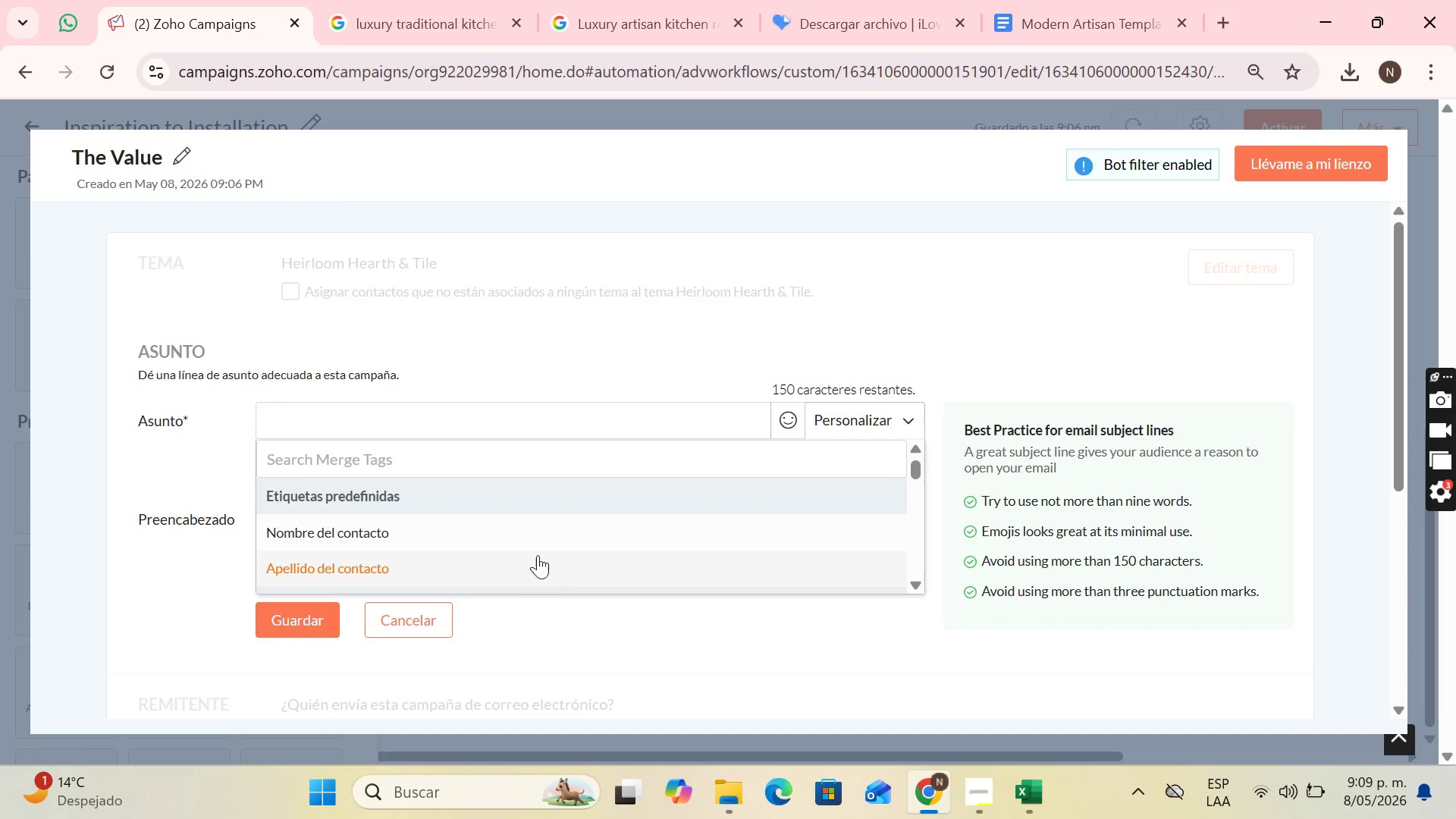 
left_click([531, 545])
 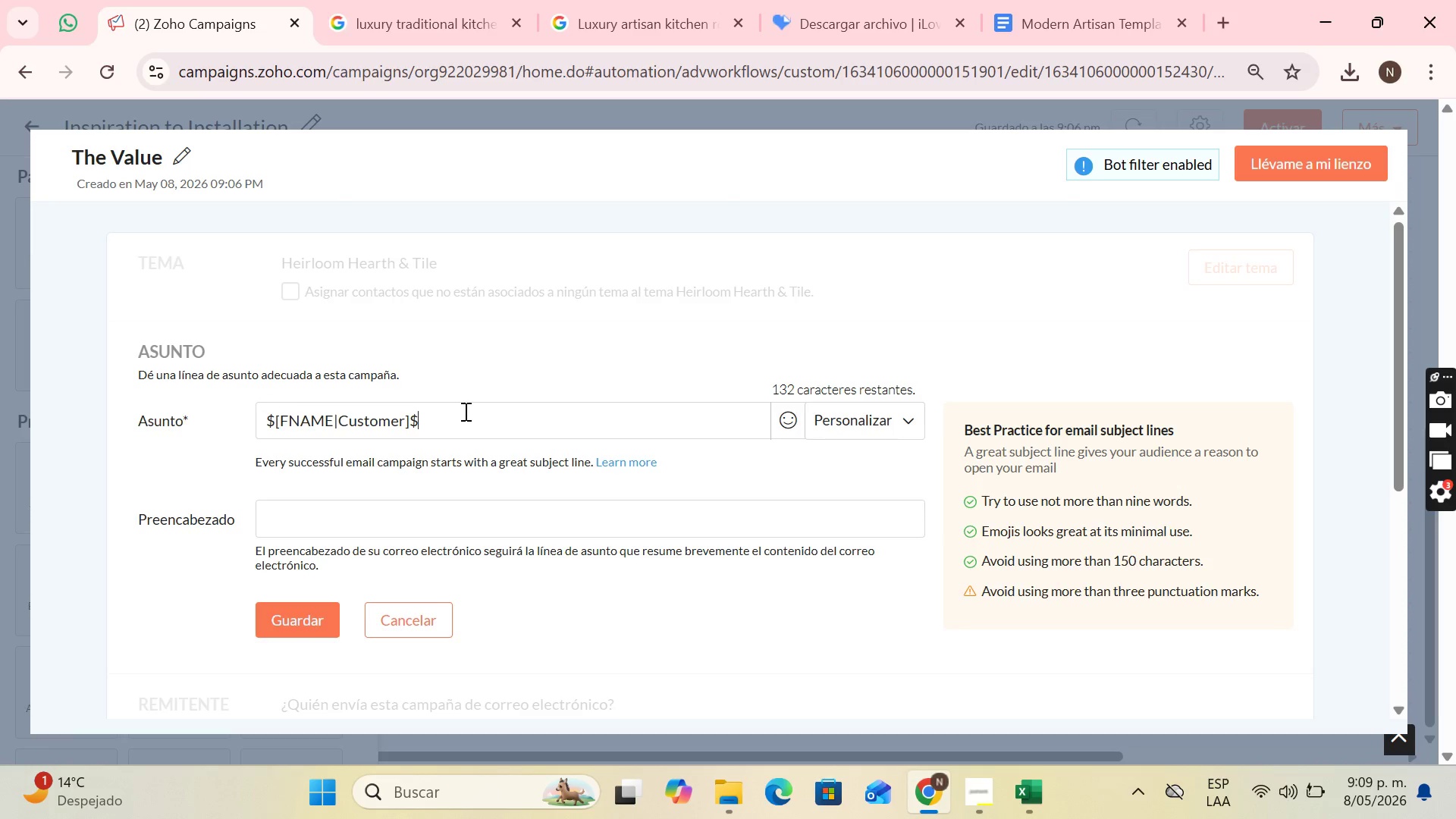 
key(Comma)
 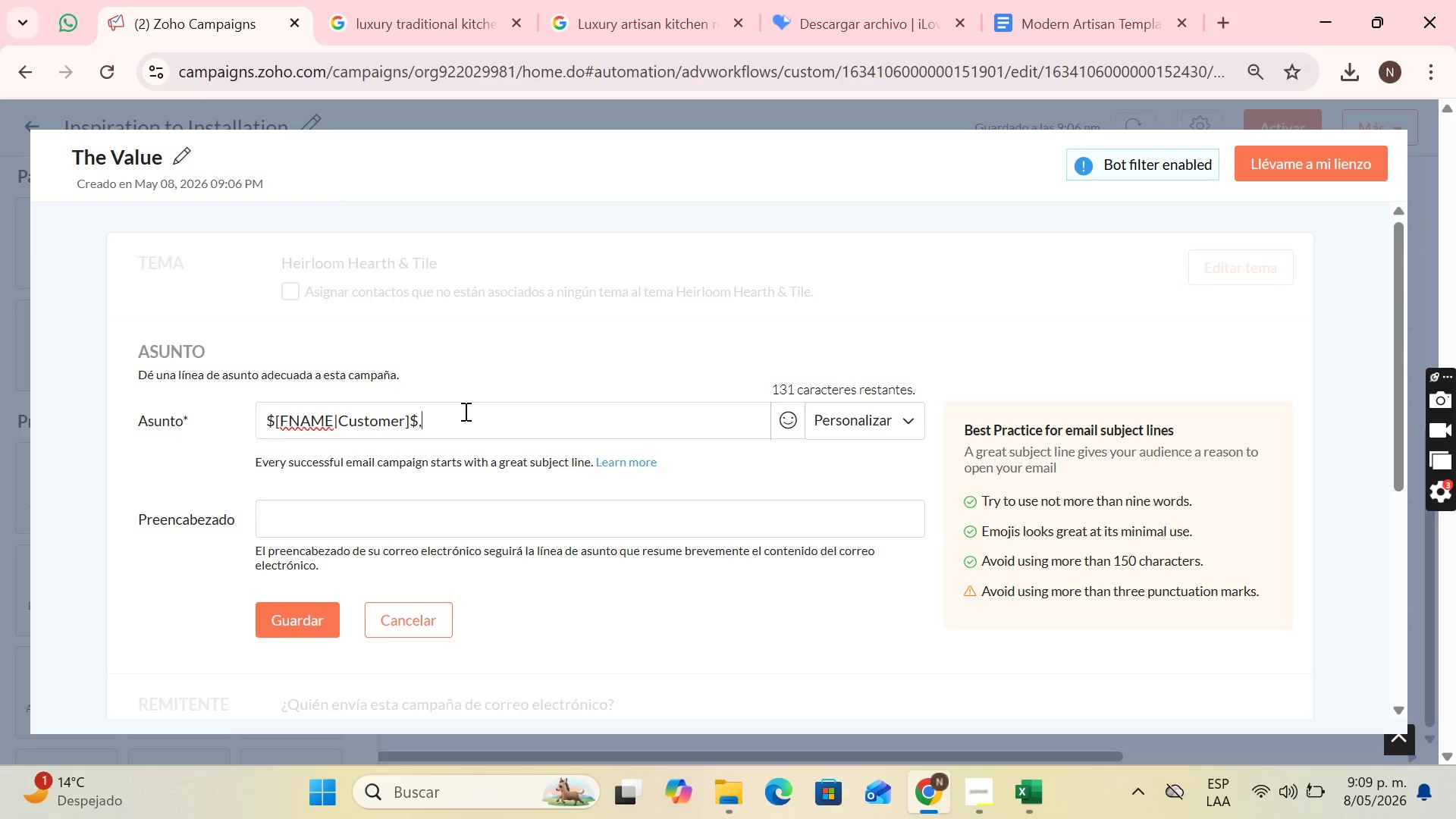 
key(Space)
 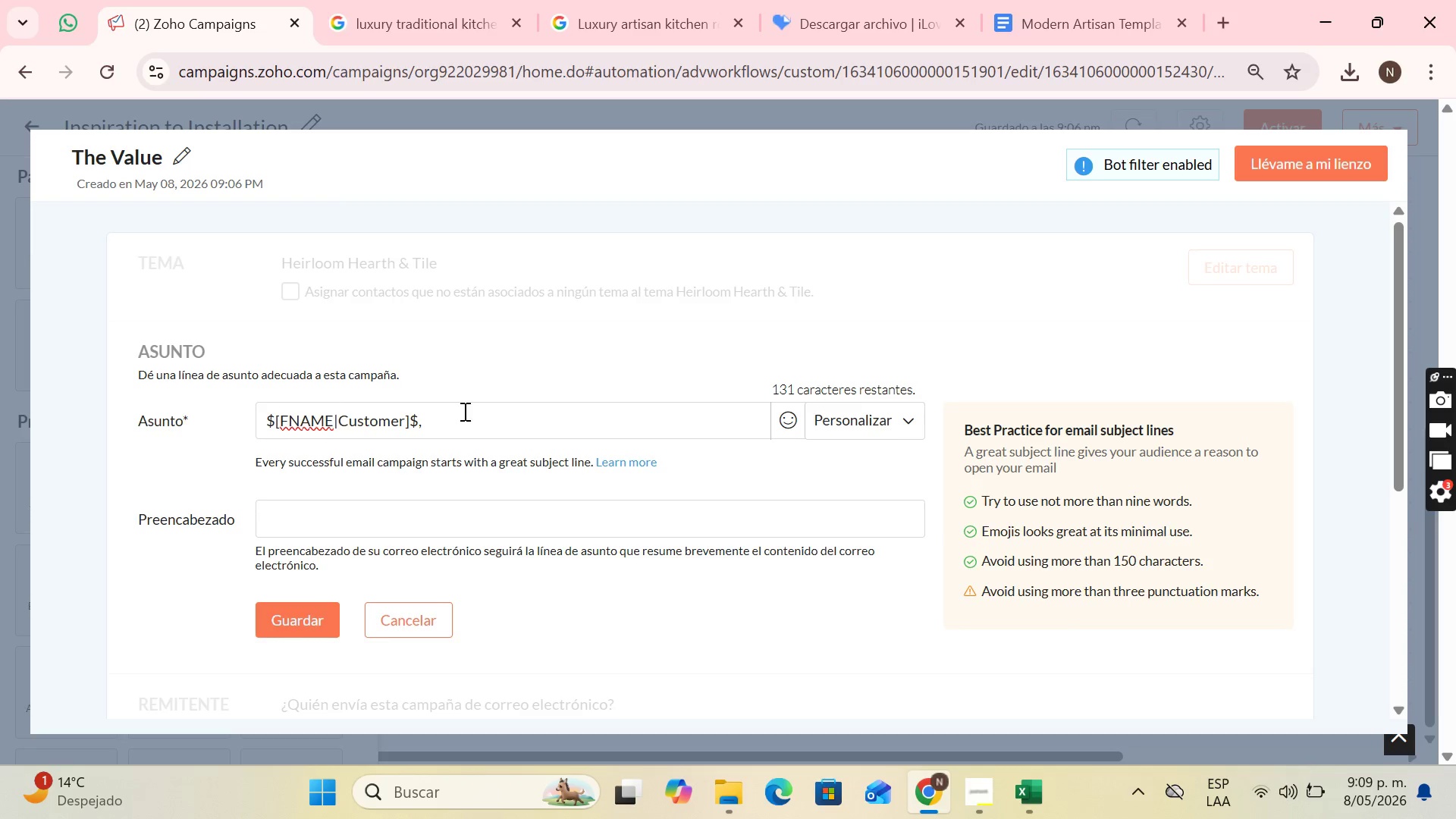 
wait(16.47)
 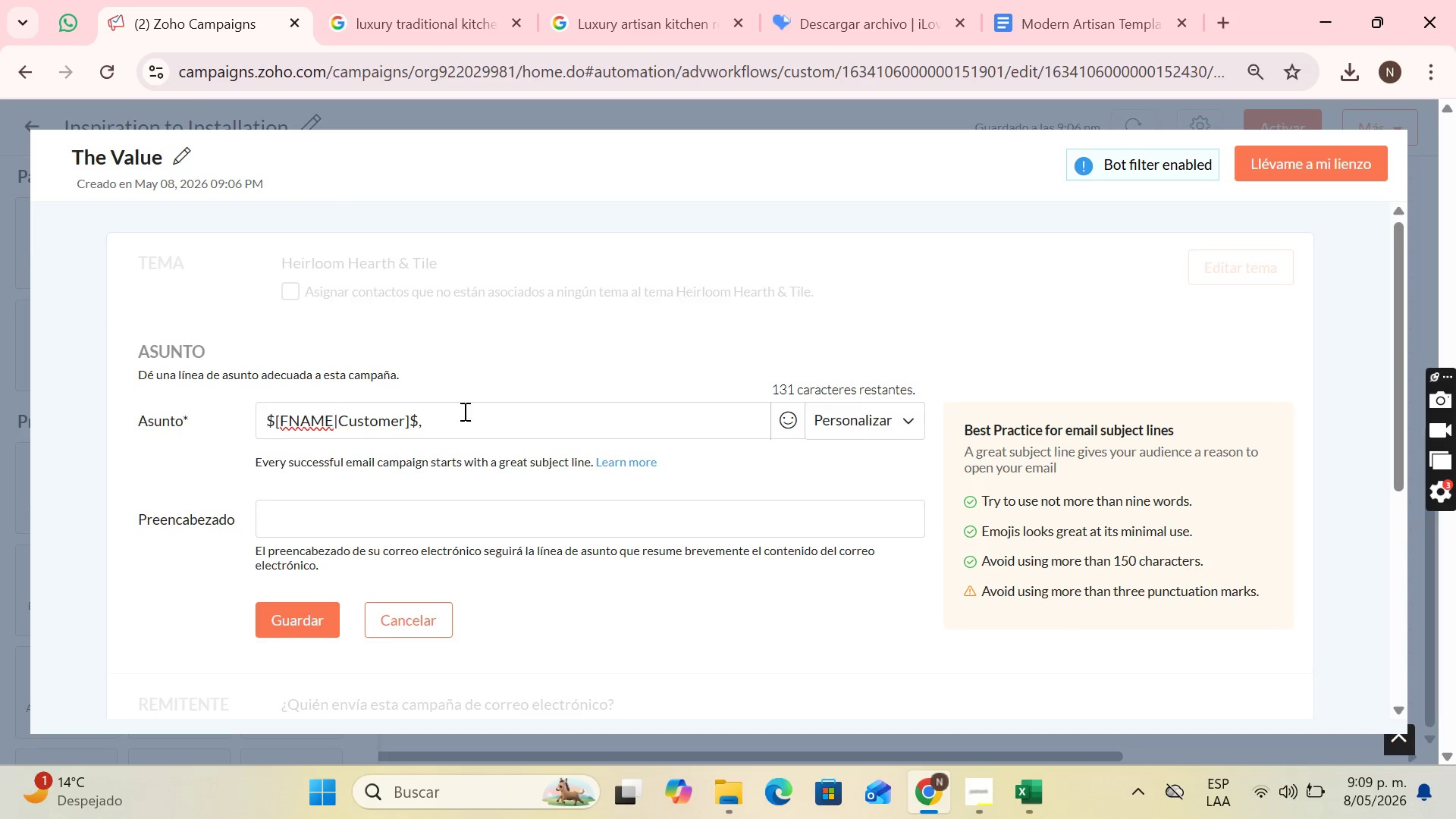 
type(discover how to optimize your )
 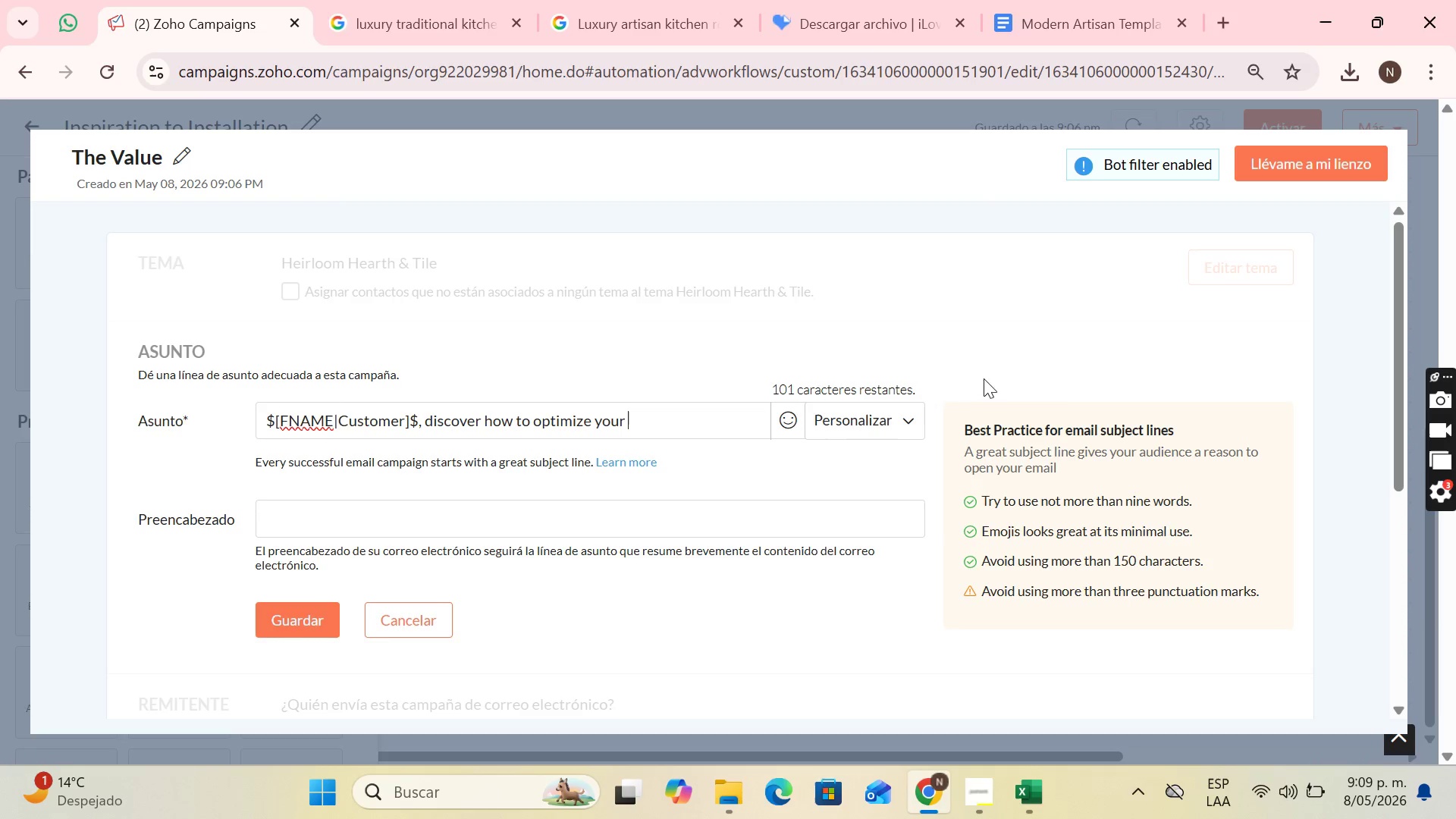 
left_click([866, 417])
 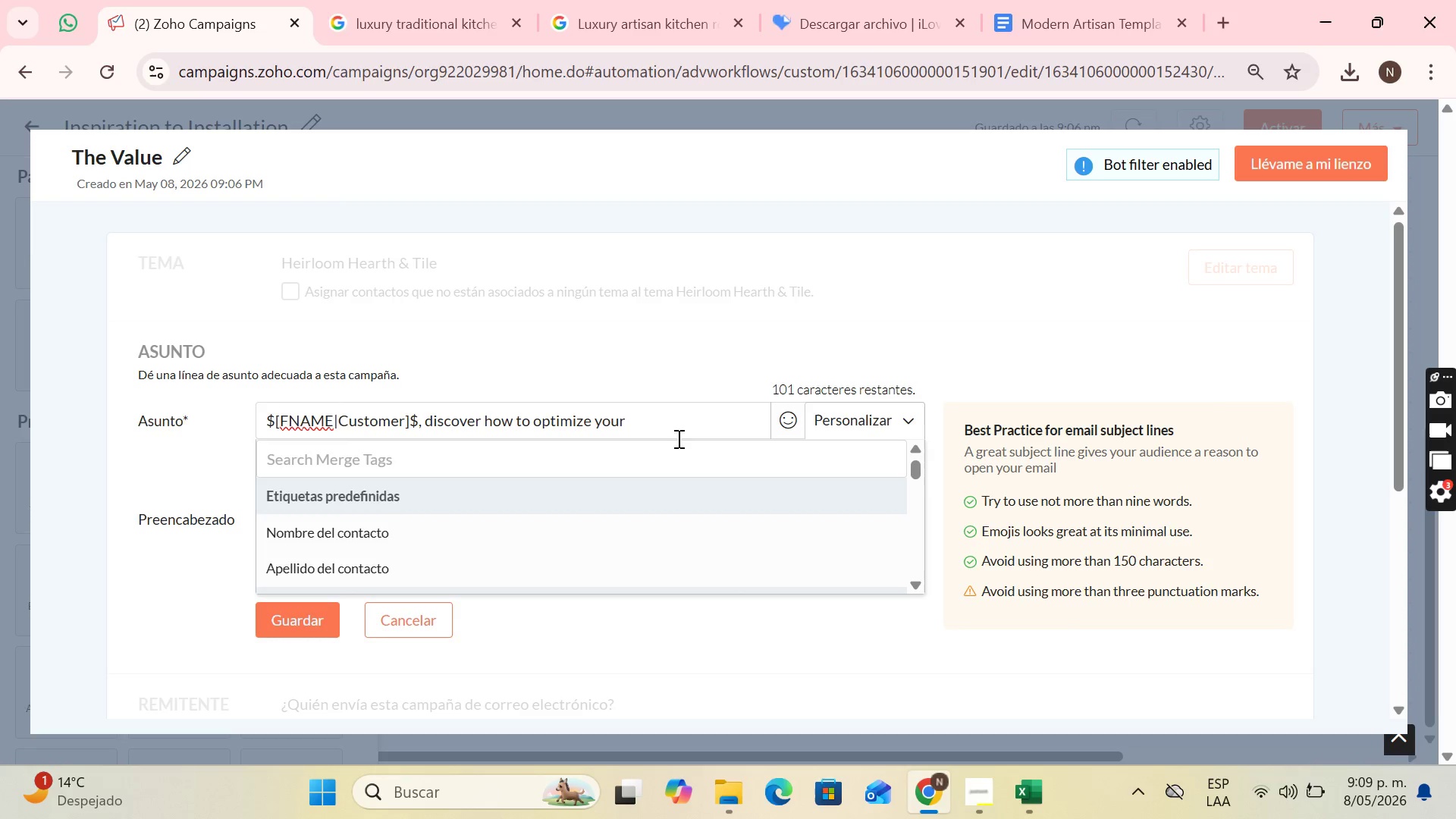 
left_click([674, 443])
 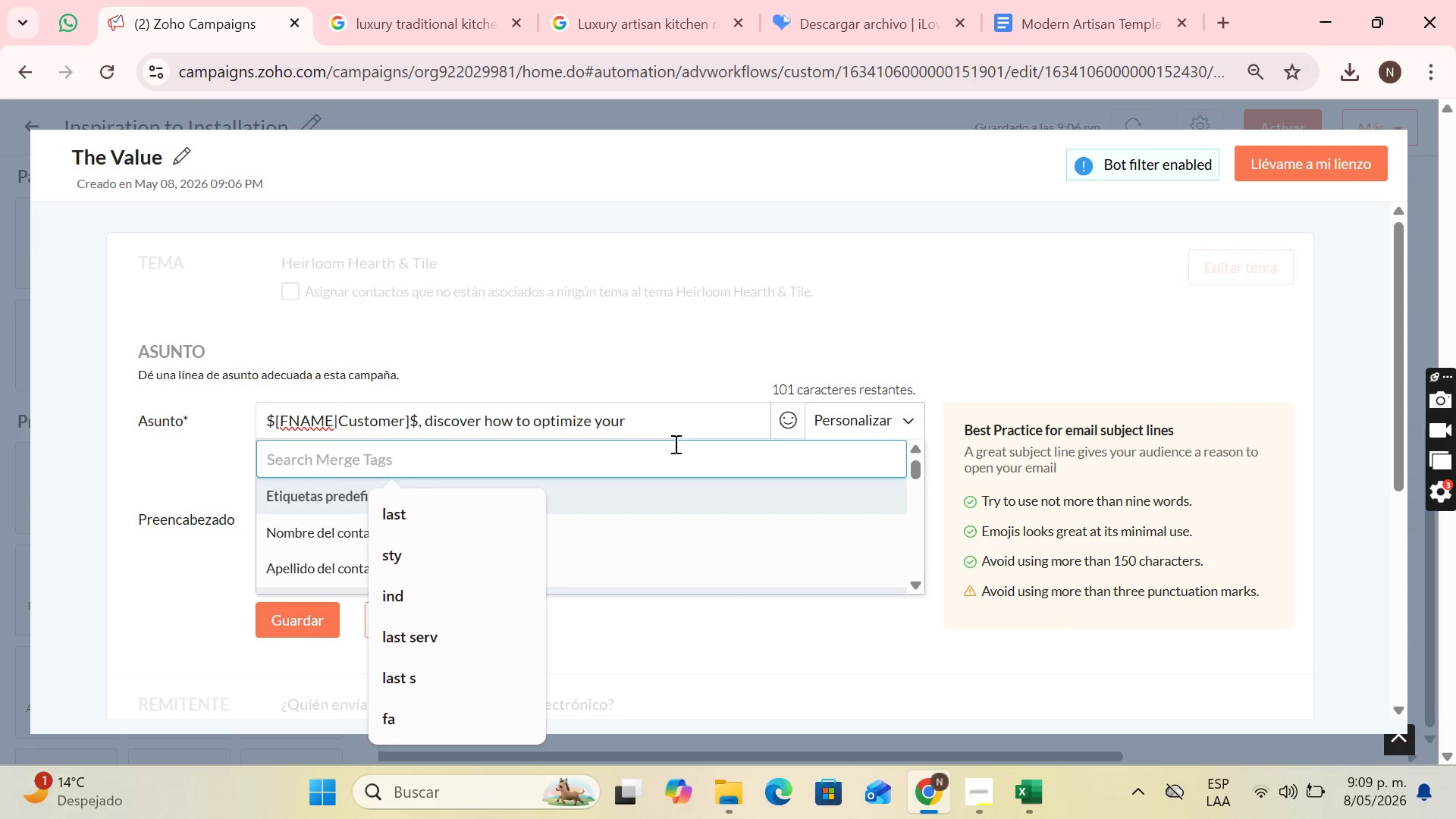 
type(last p)
 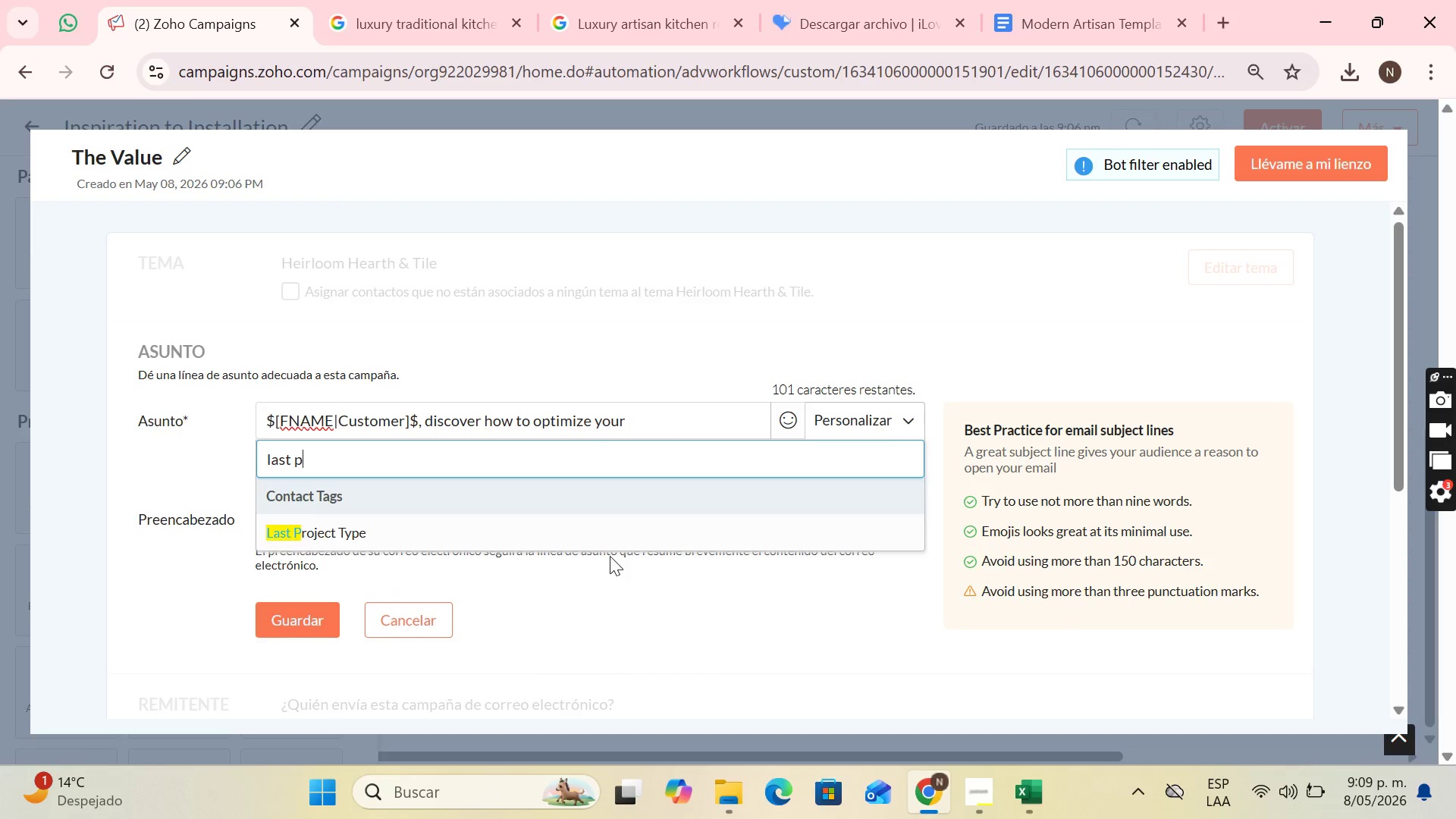 
left_click([607, 541])
 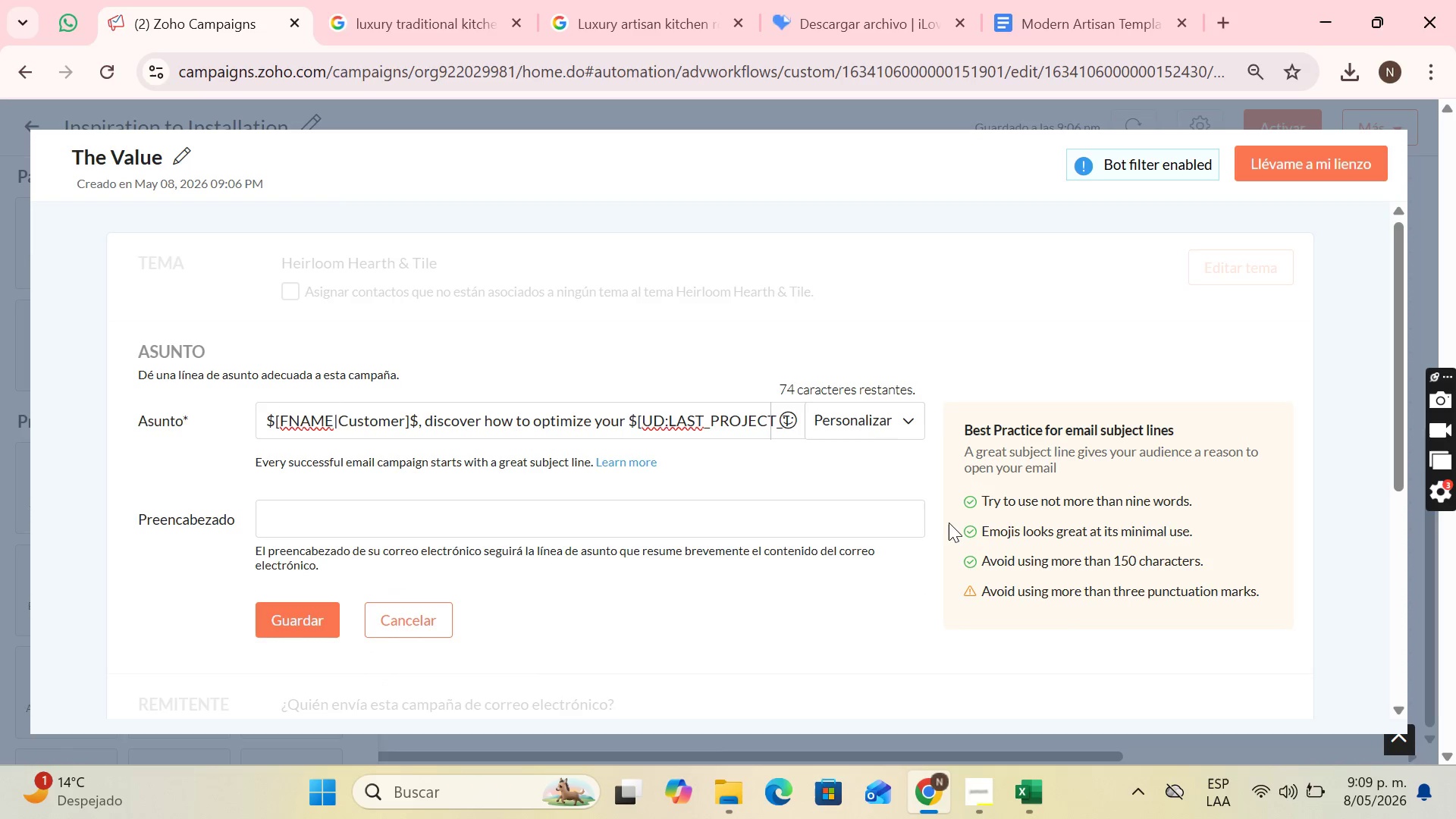 
wait(6.5)
 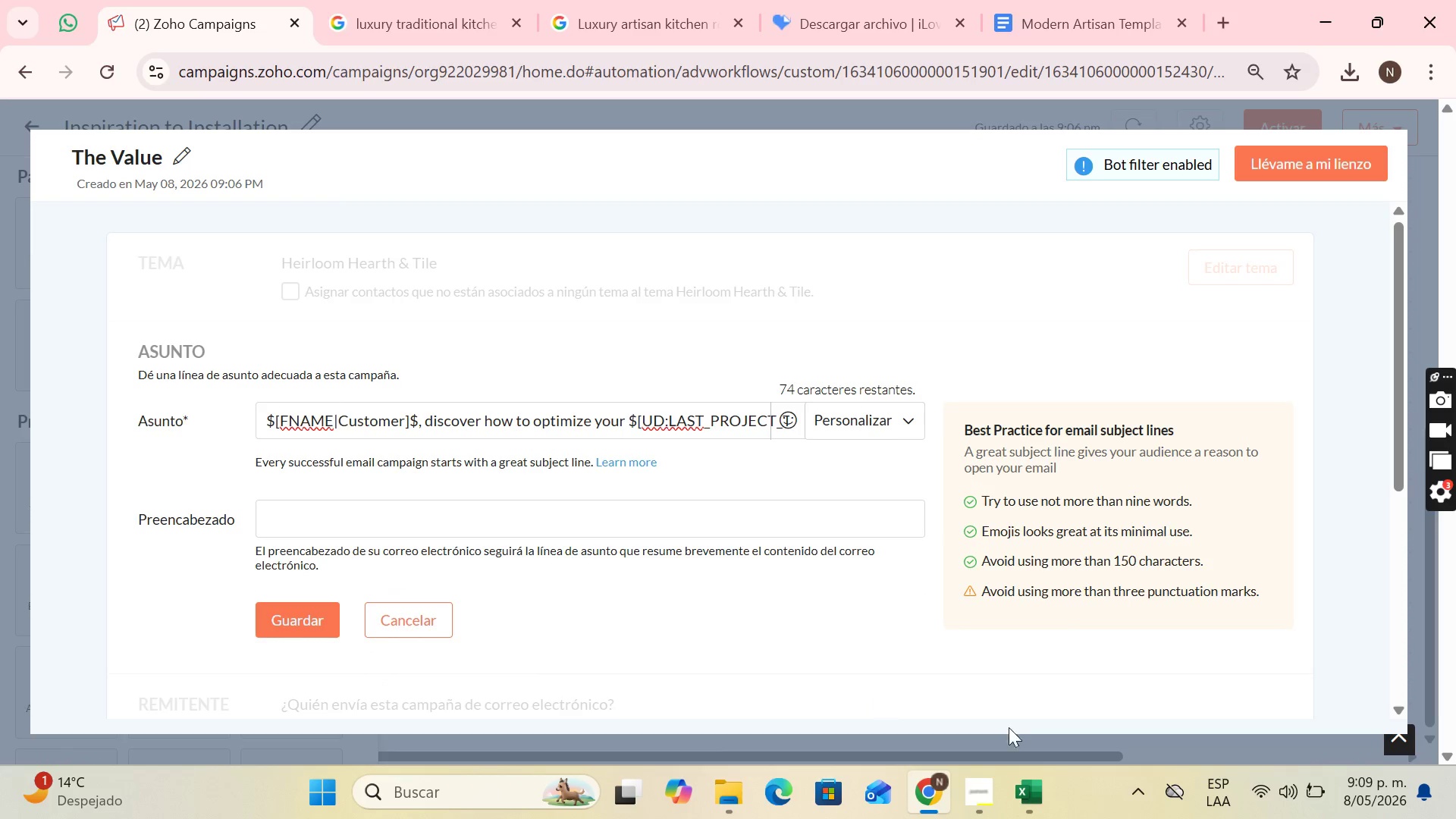 
type(, )
key(Backspace)
key(Backspace)
type( whit)
key(Backspace)
key(Backspace)
key(Backspace)
type(ith the laste)
 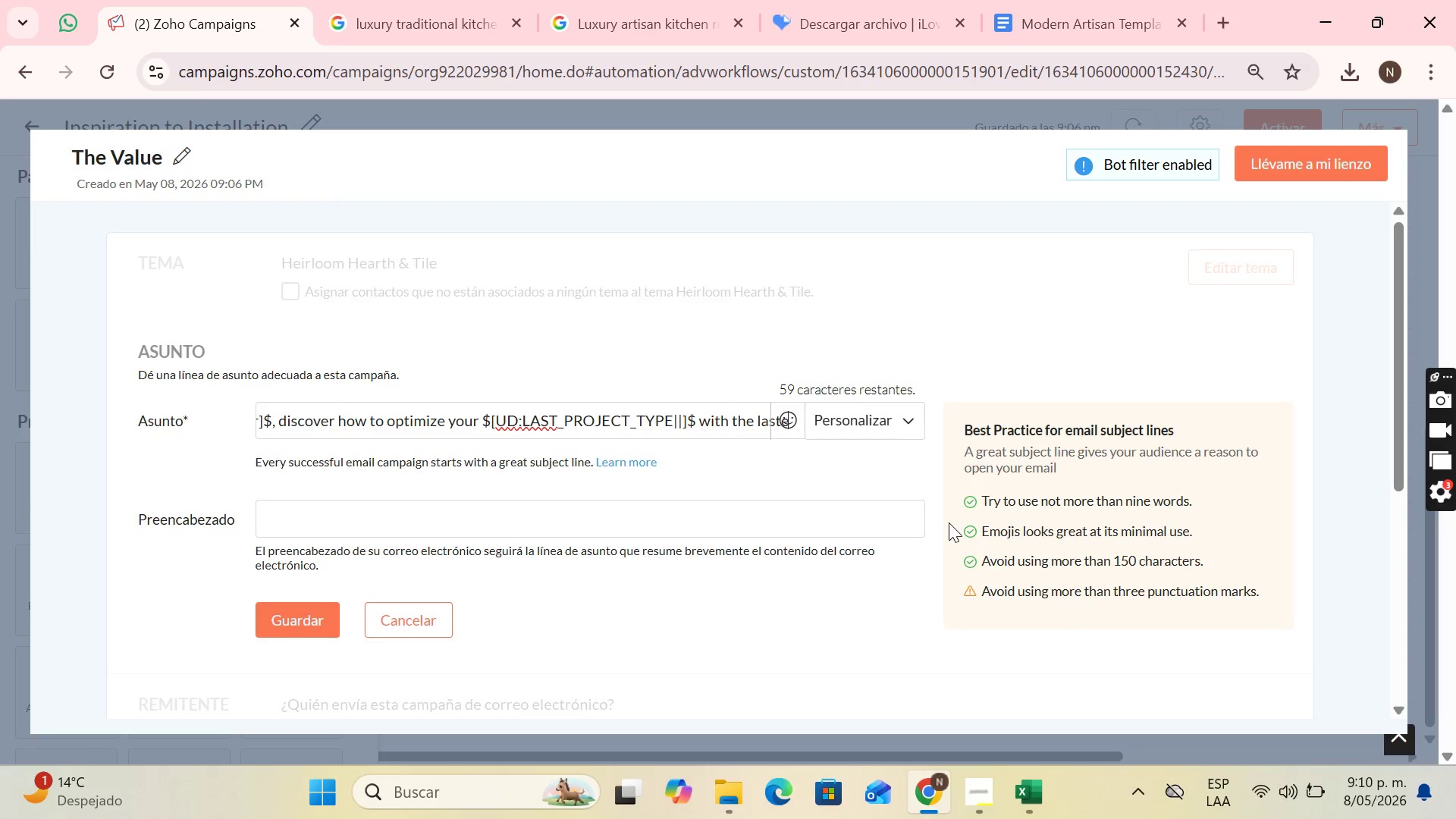 
key(Backspace)
key(Backspace)
key(Backspace)
type(test in functional desing)
key(Backspace)
key(Backspace)
type(gn)
 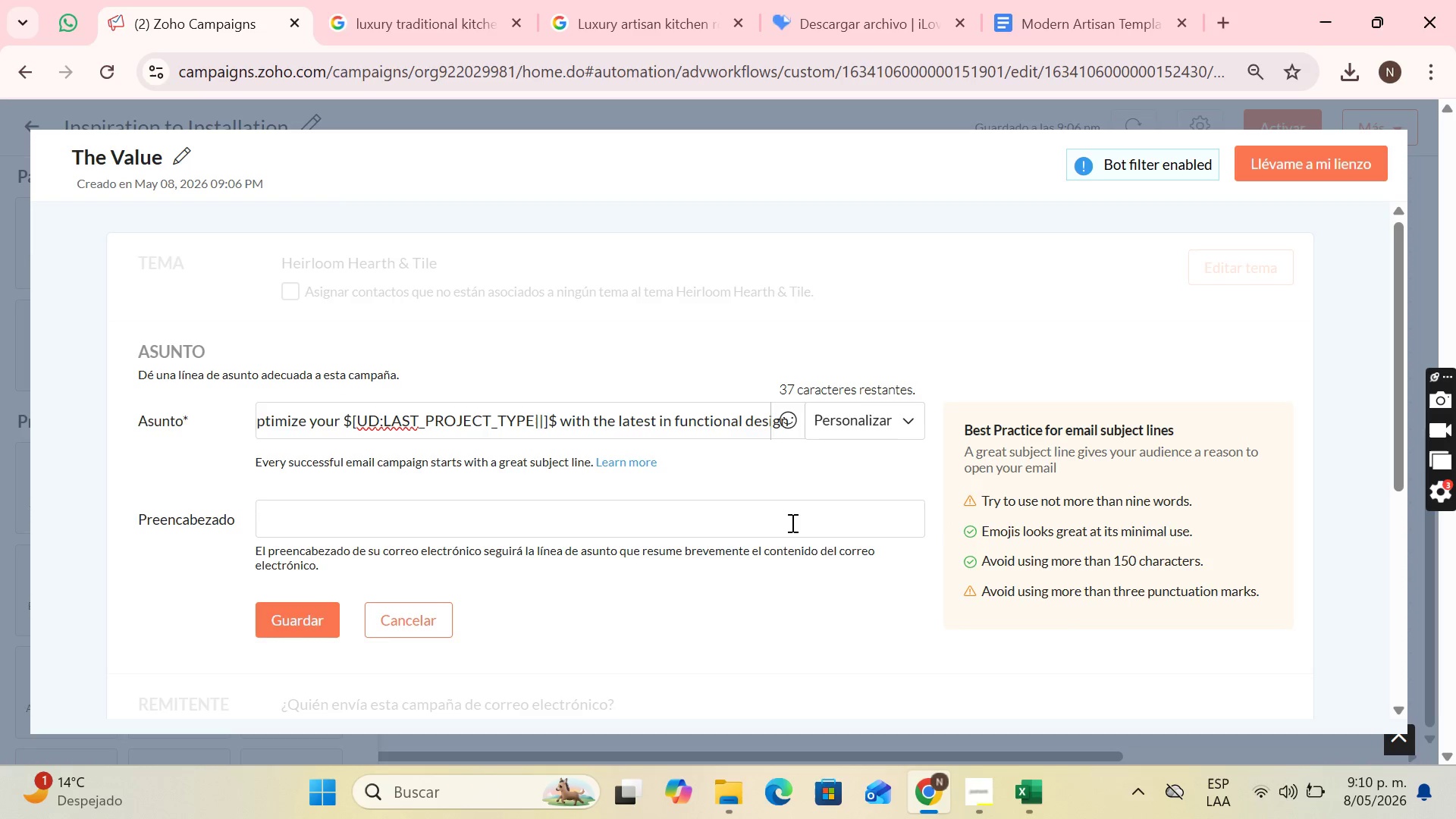 
left_click([748, 522])
 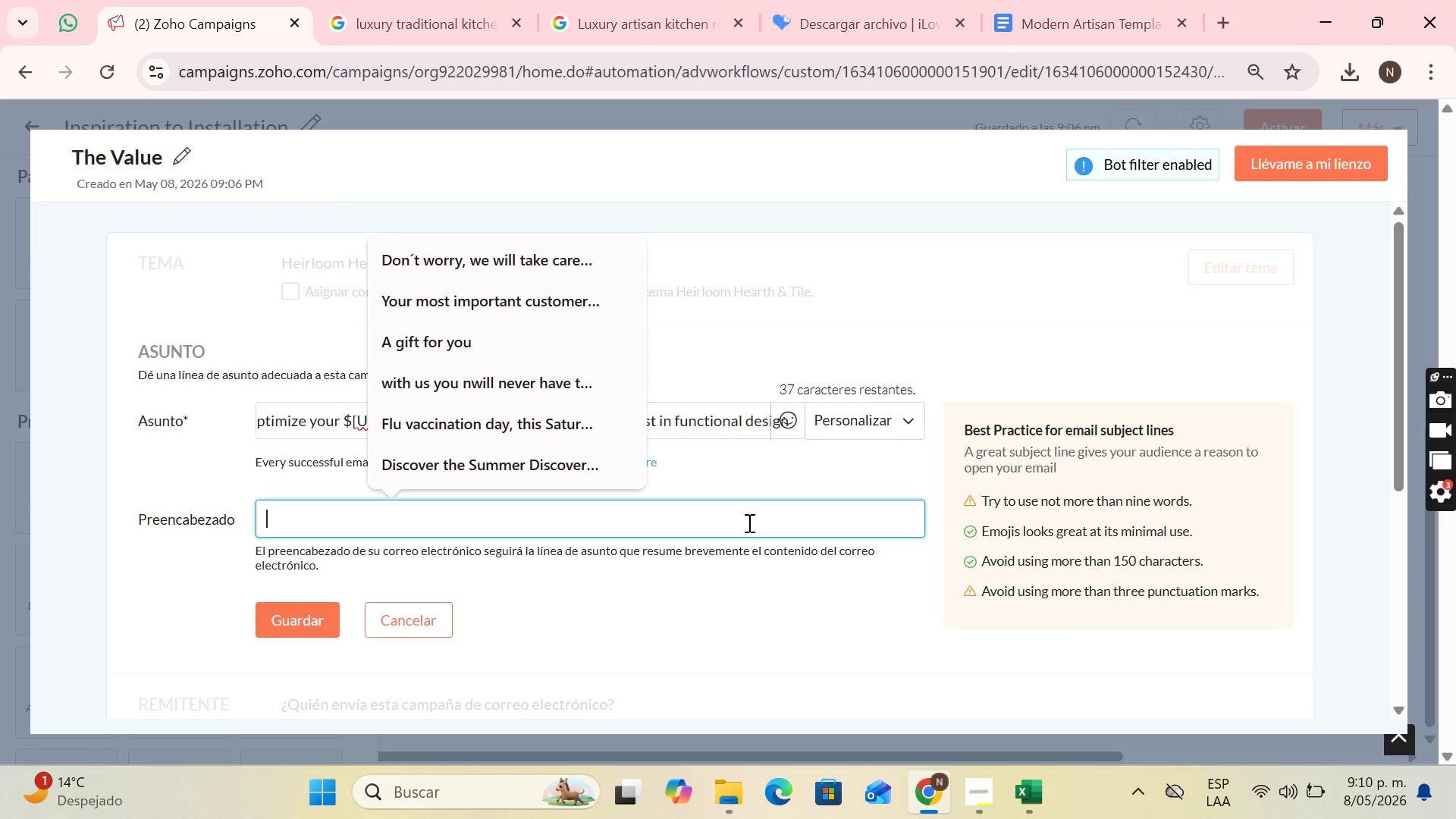 
wait(12.88)
 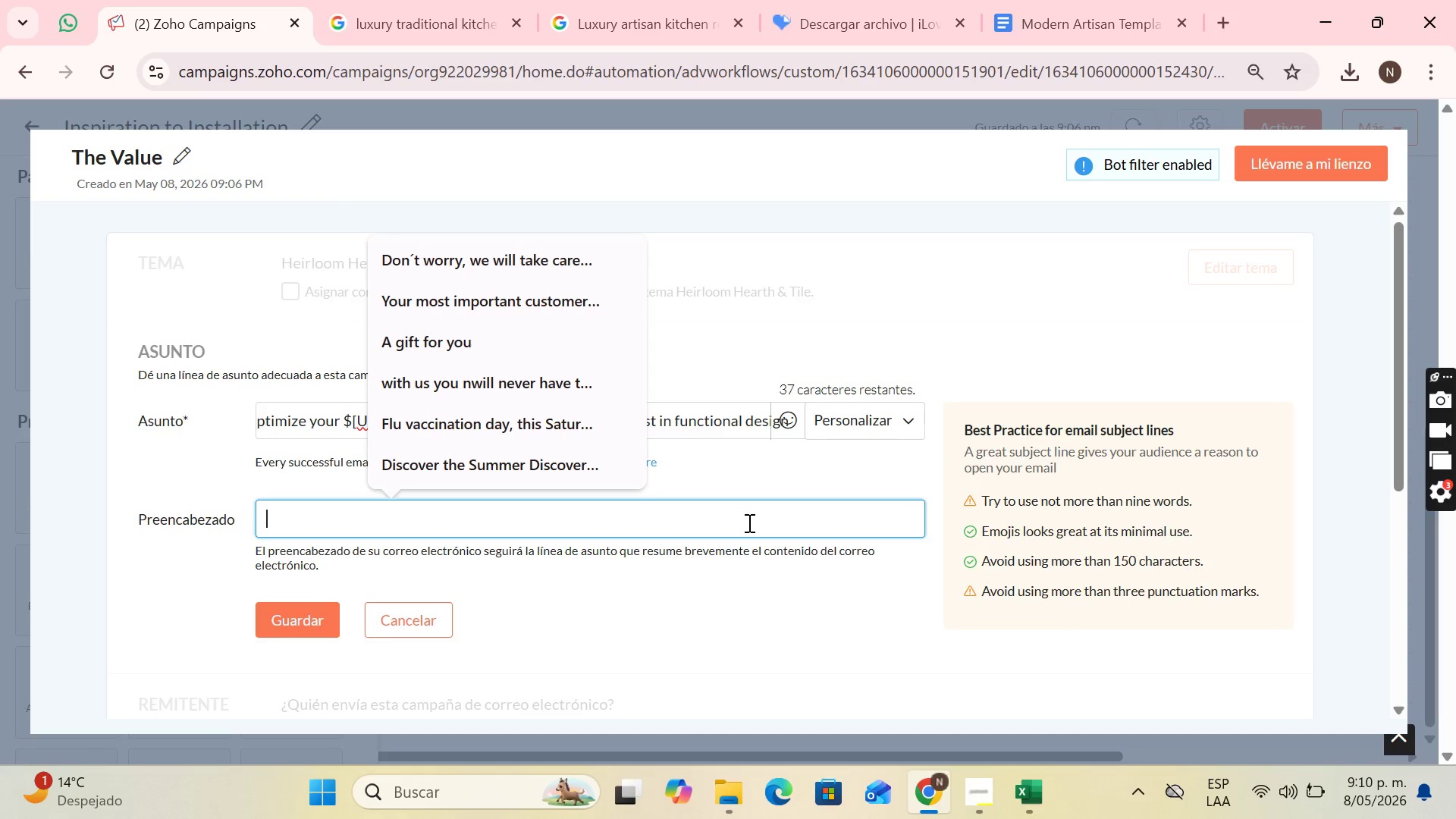 
type(Here yoy)
key(Backspace)
type(u have your Ergonomic Trends Guide 2026)
 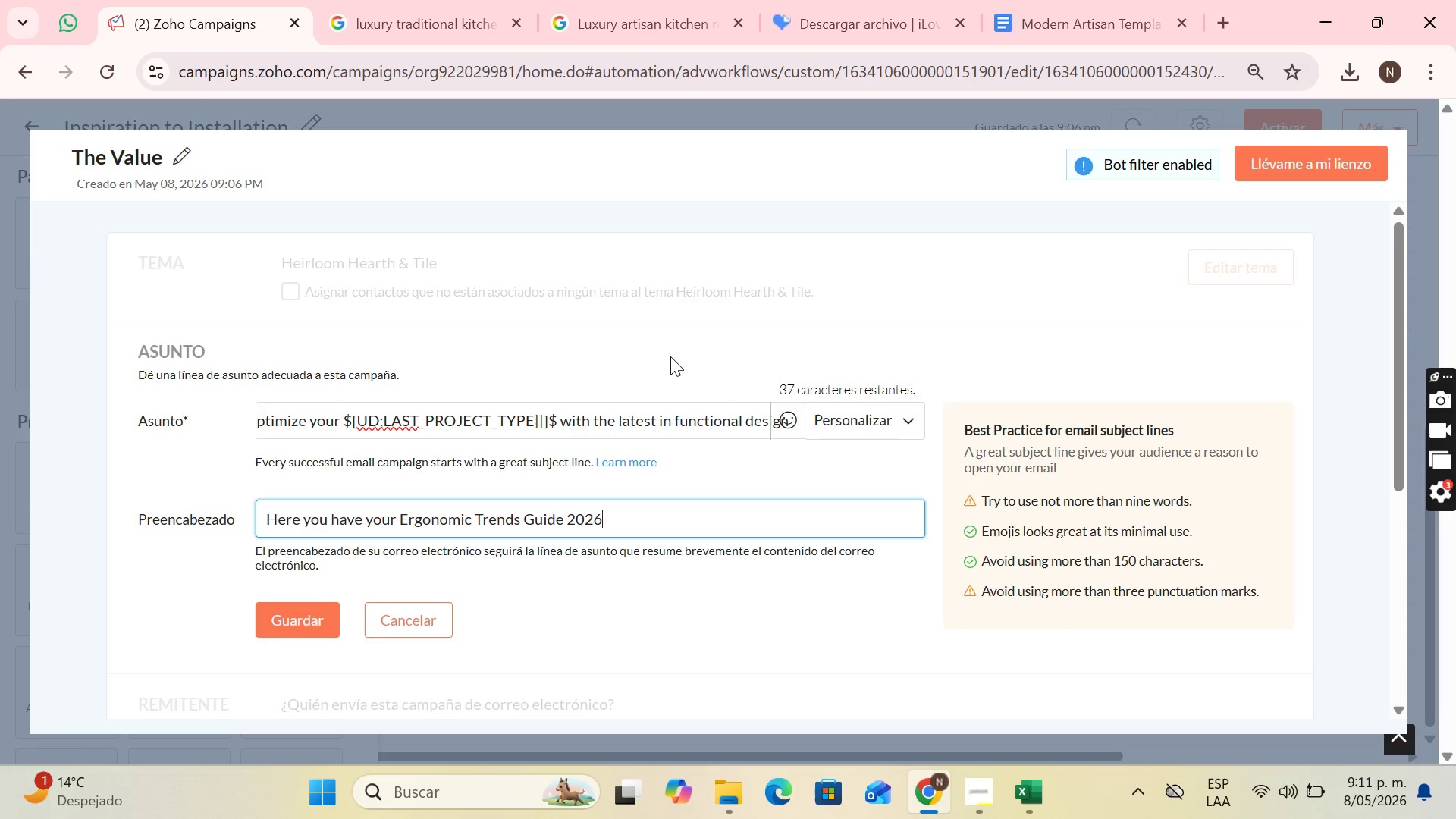 
wait(21.24)
 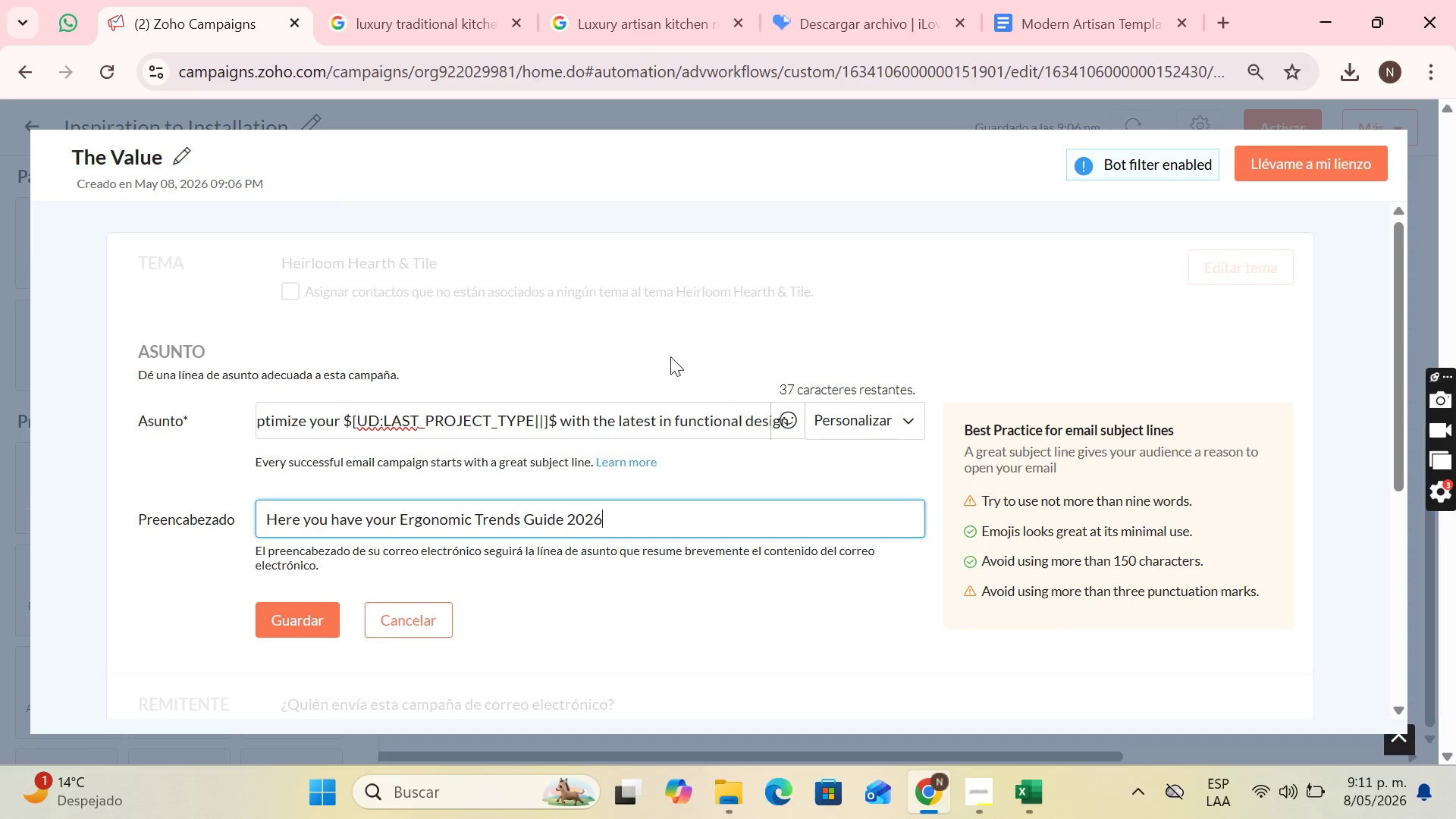 
scroll: coordinate [501, 400], scroll_direction: down, amount: 1.0
 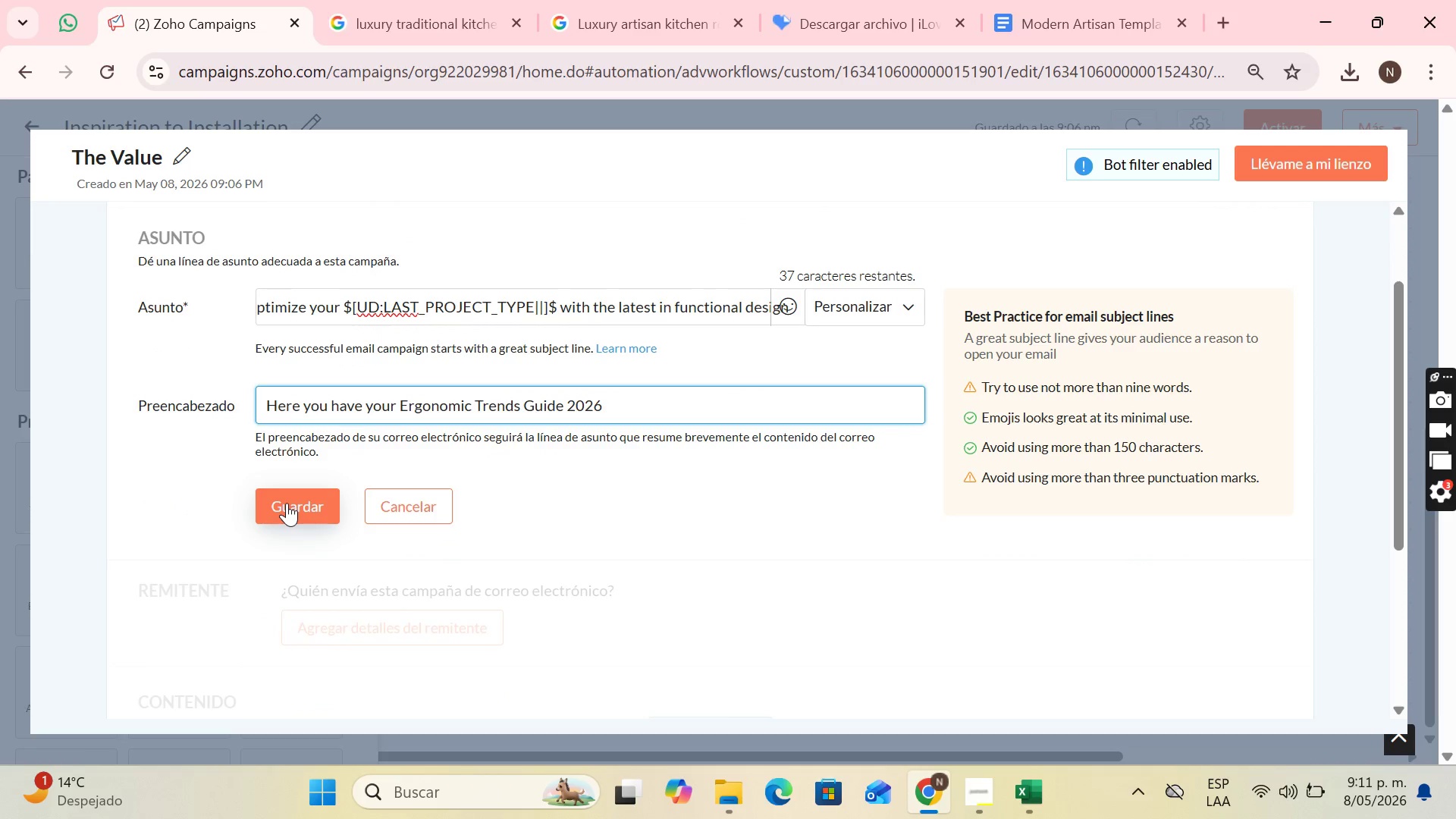 
left_click([287, 502])
 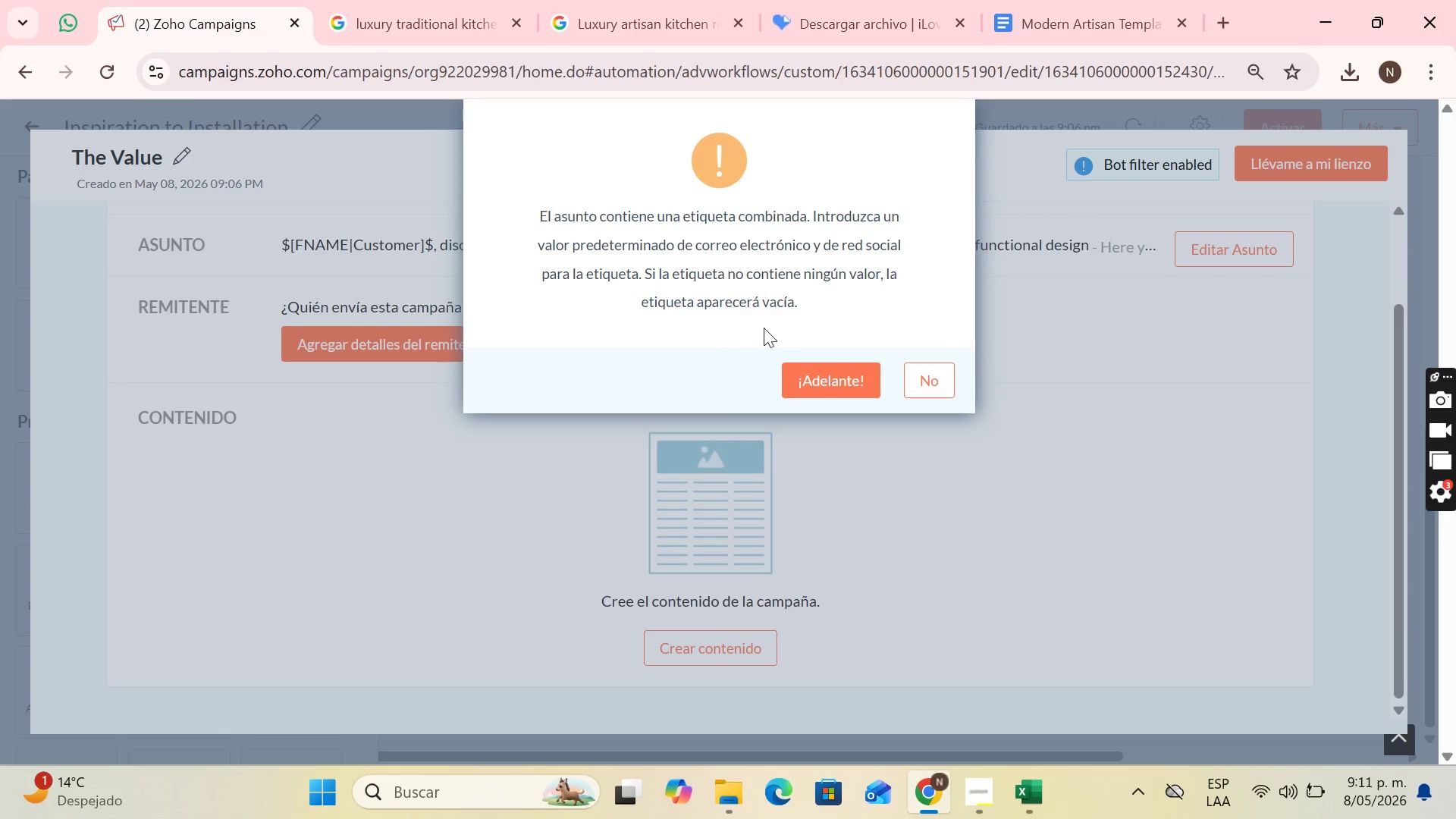 
left_click([838, 386])
 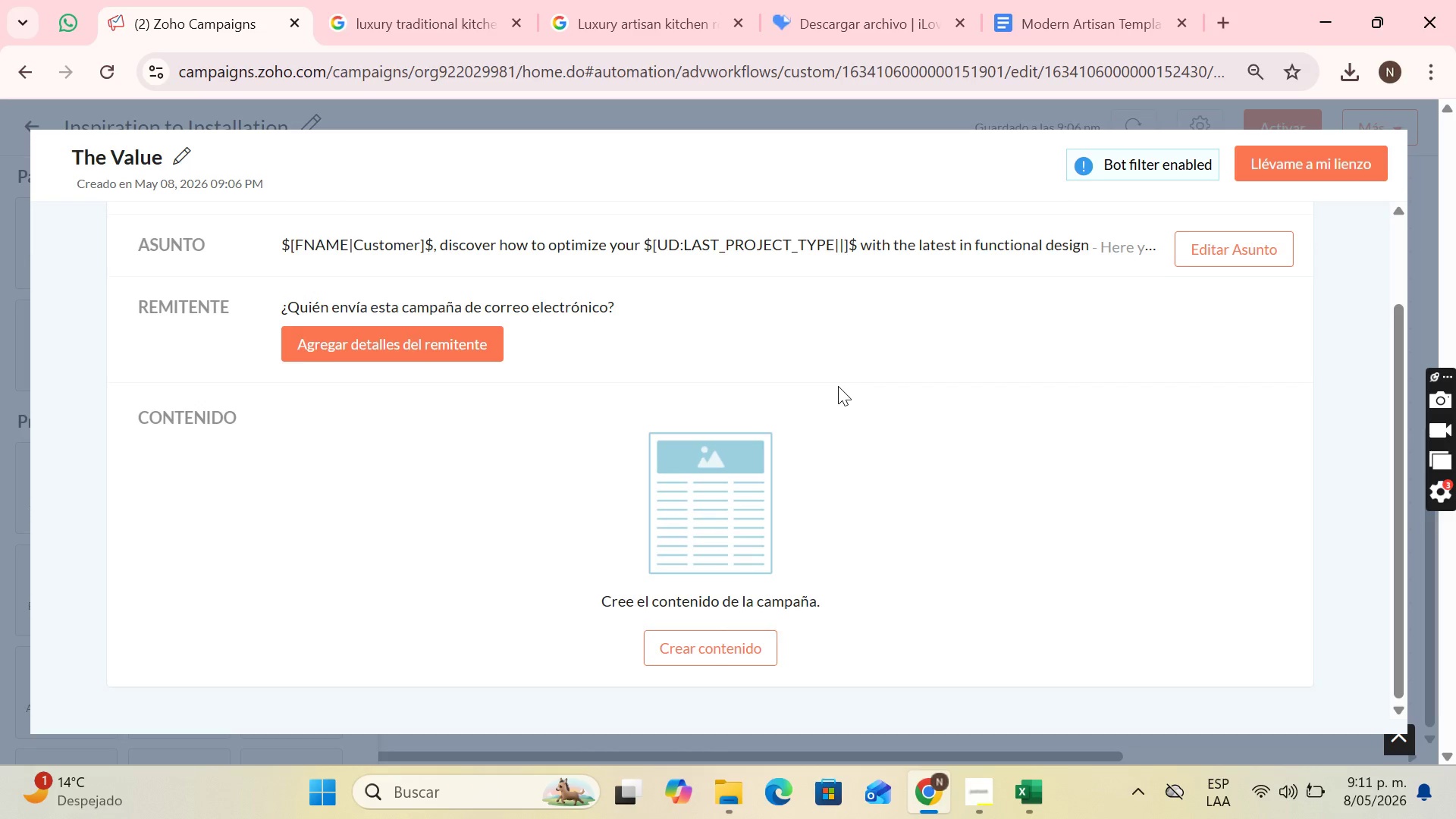 
scroll: coordinate [838, 386], scroll_direction: up, amount: 2.0
 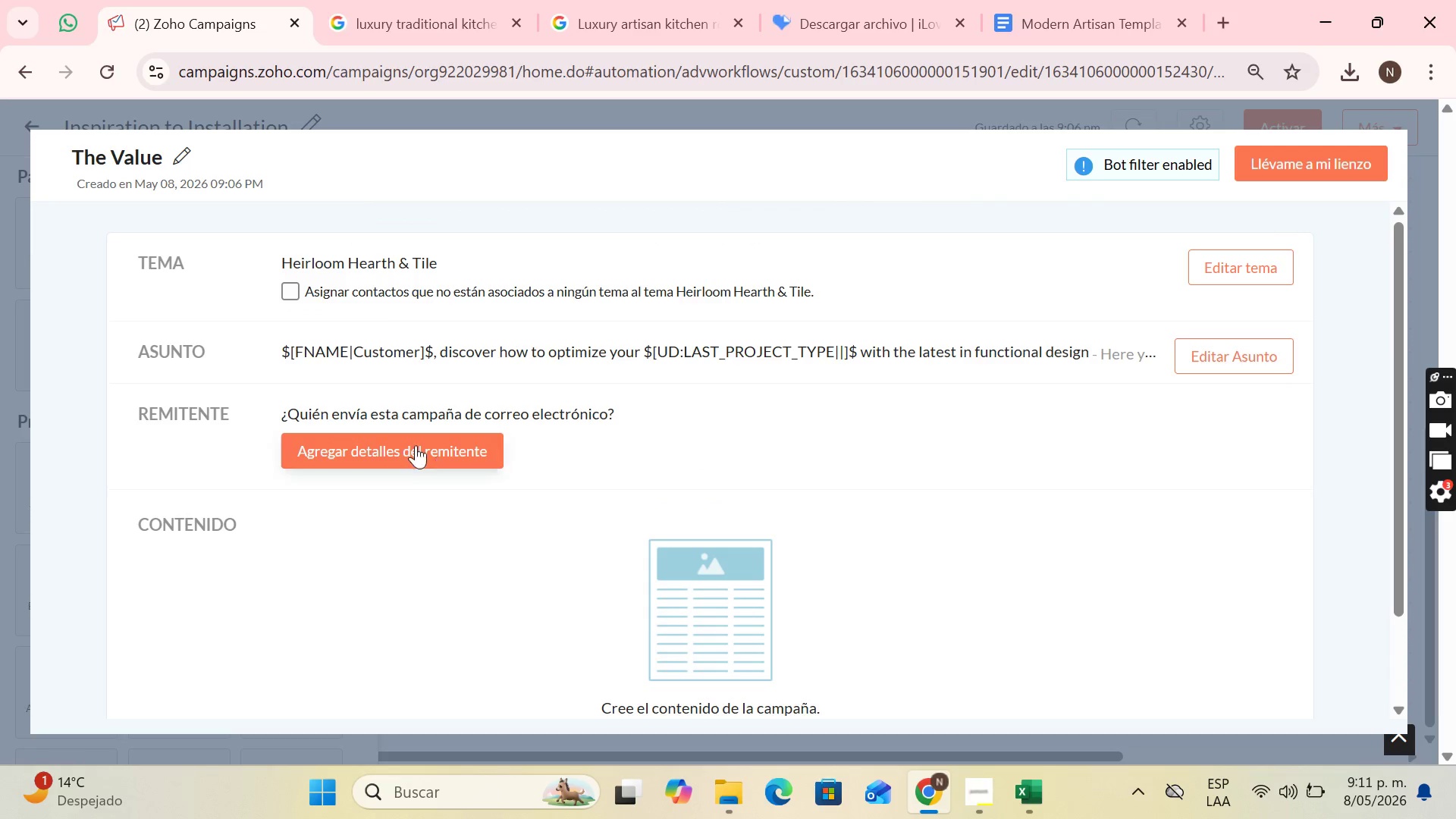 
left_click([417, 457])
 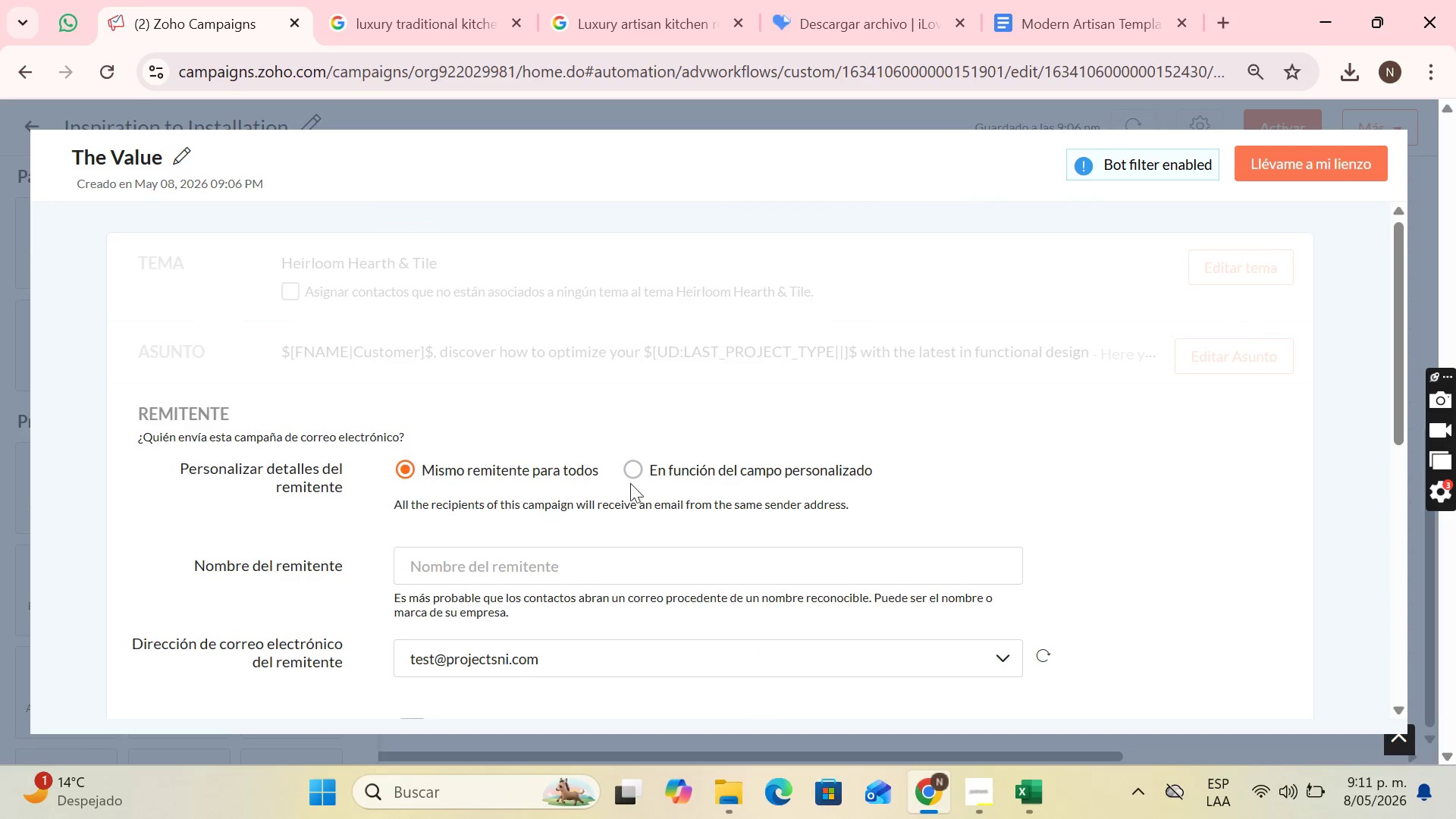 
scroll: coordinate [708, 454], scroll_direction: down, amount: 1.0
 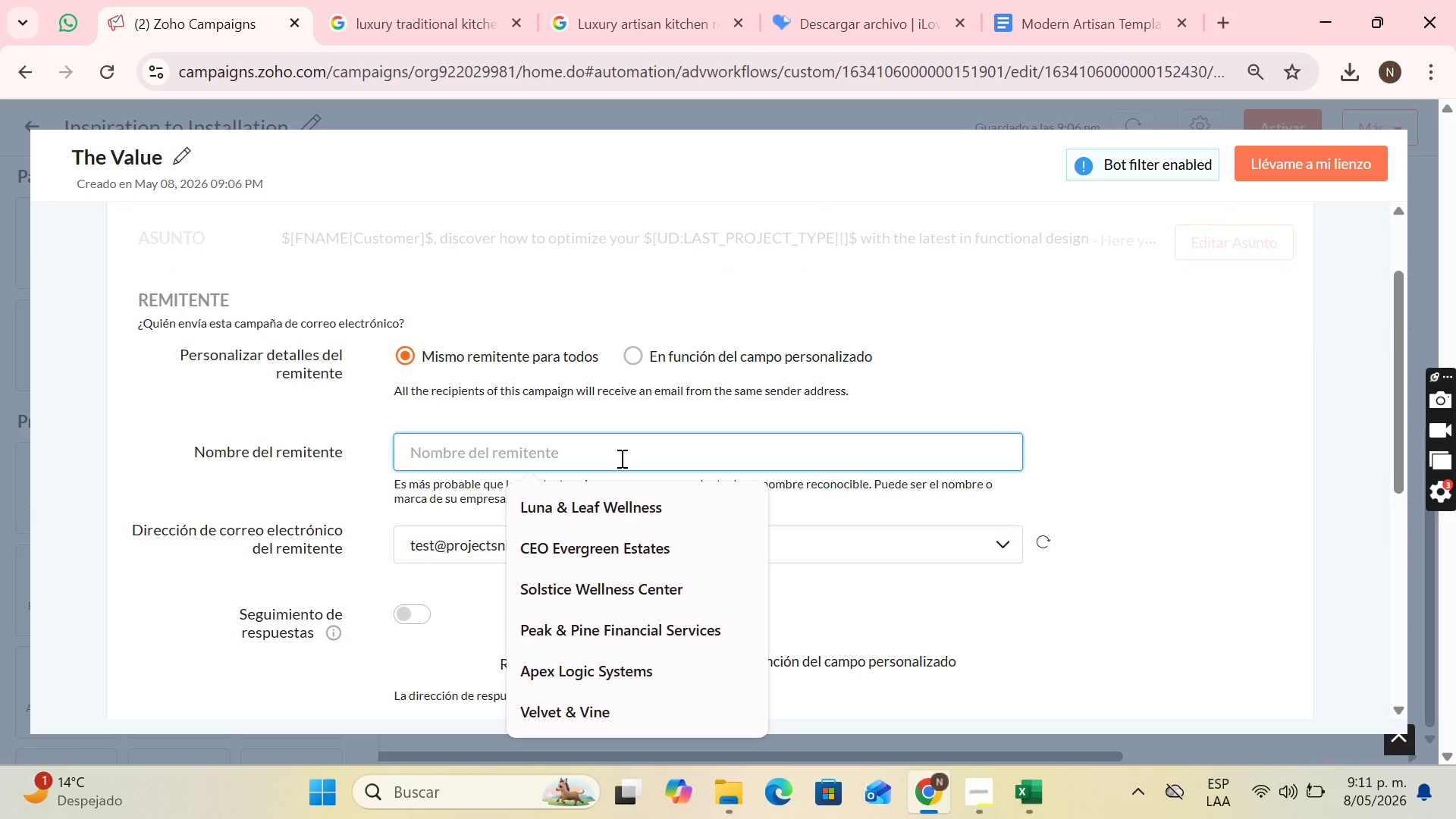 
key(H)
 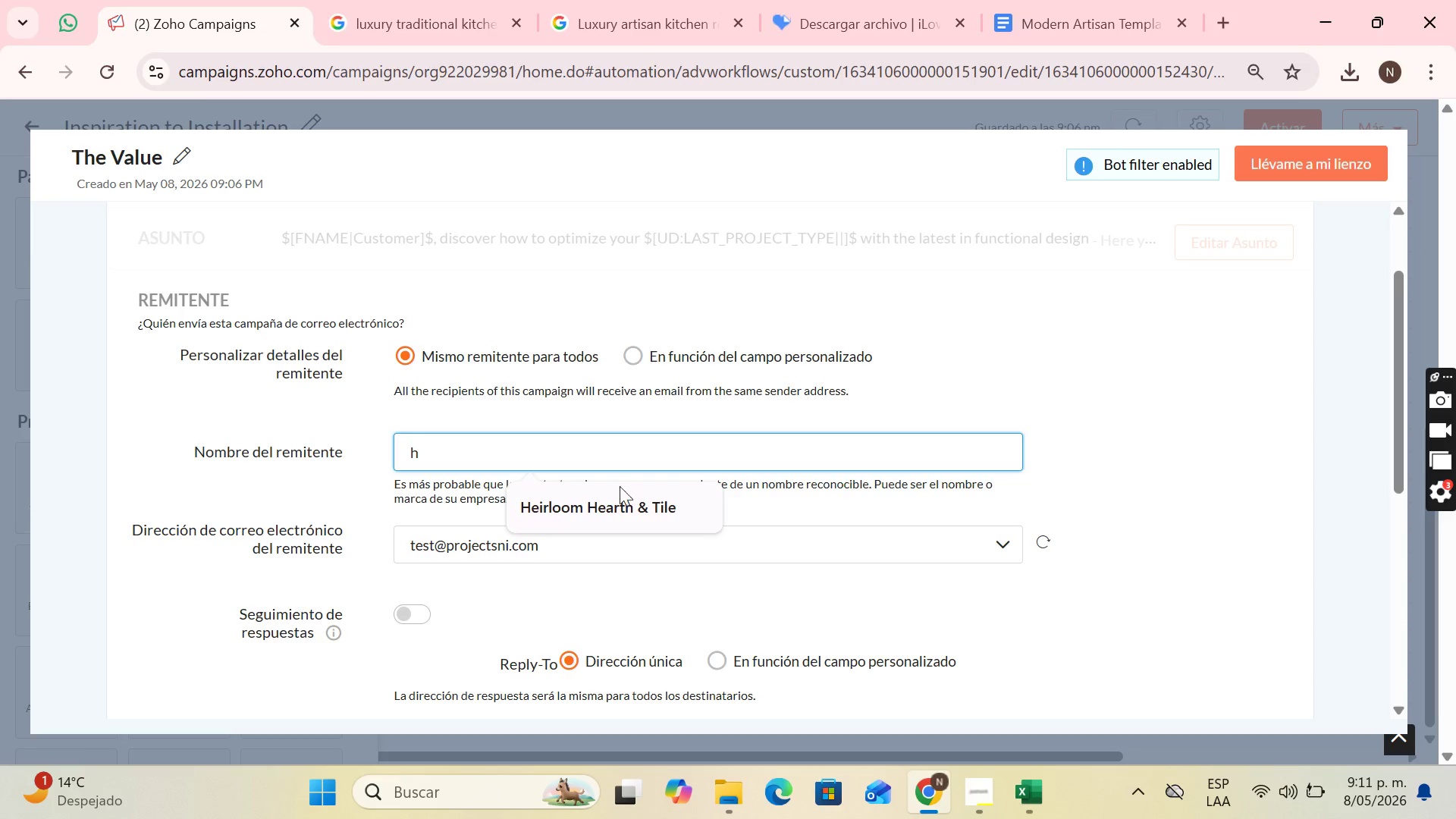 
left_click([620, 498])
 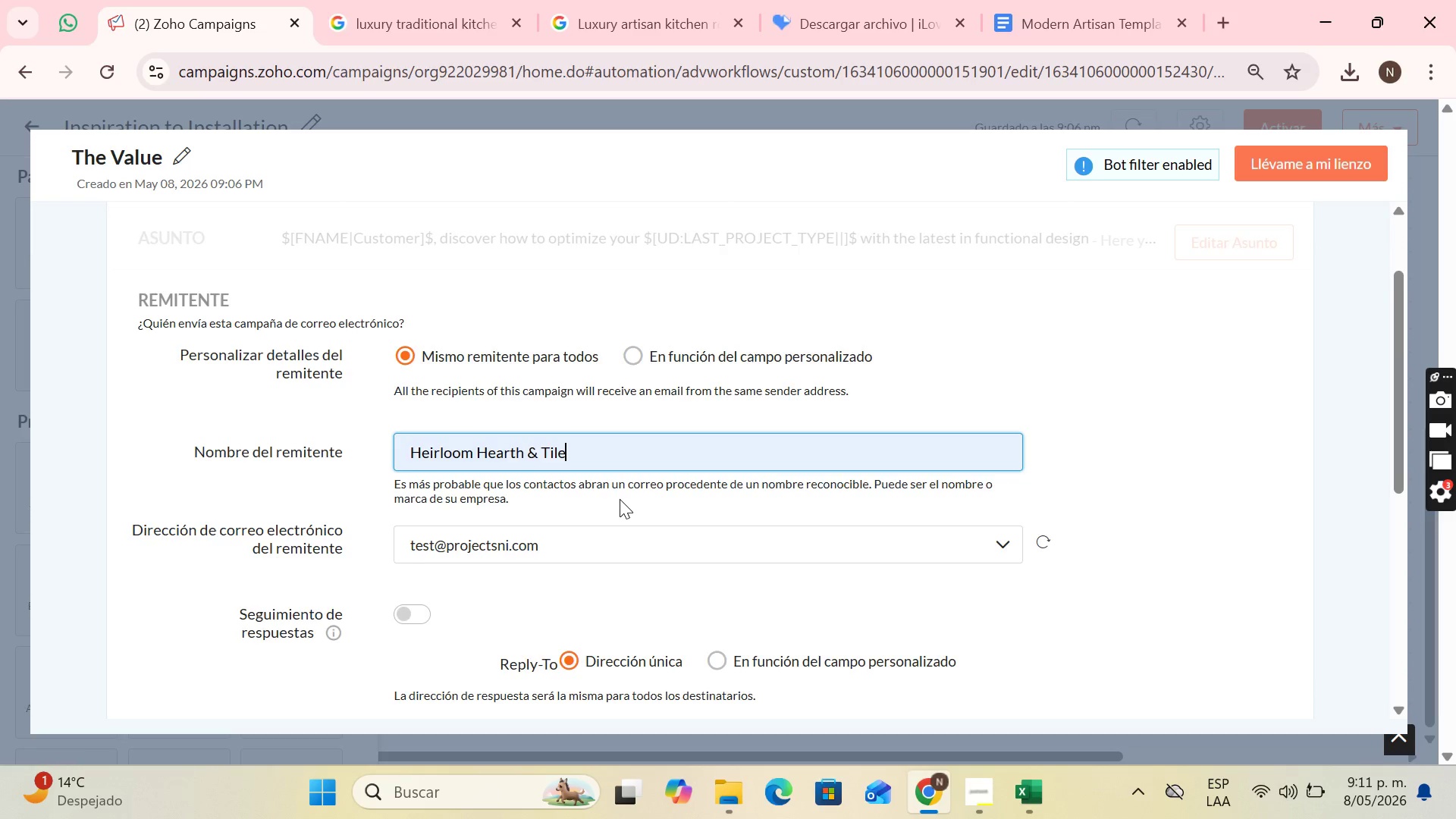 
scroll: coordinate [496, 416], scroll_direction: down, amount: 2.0
 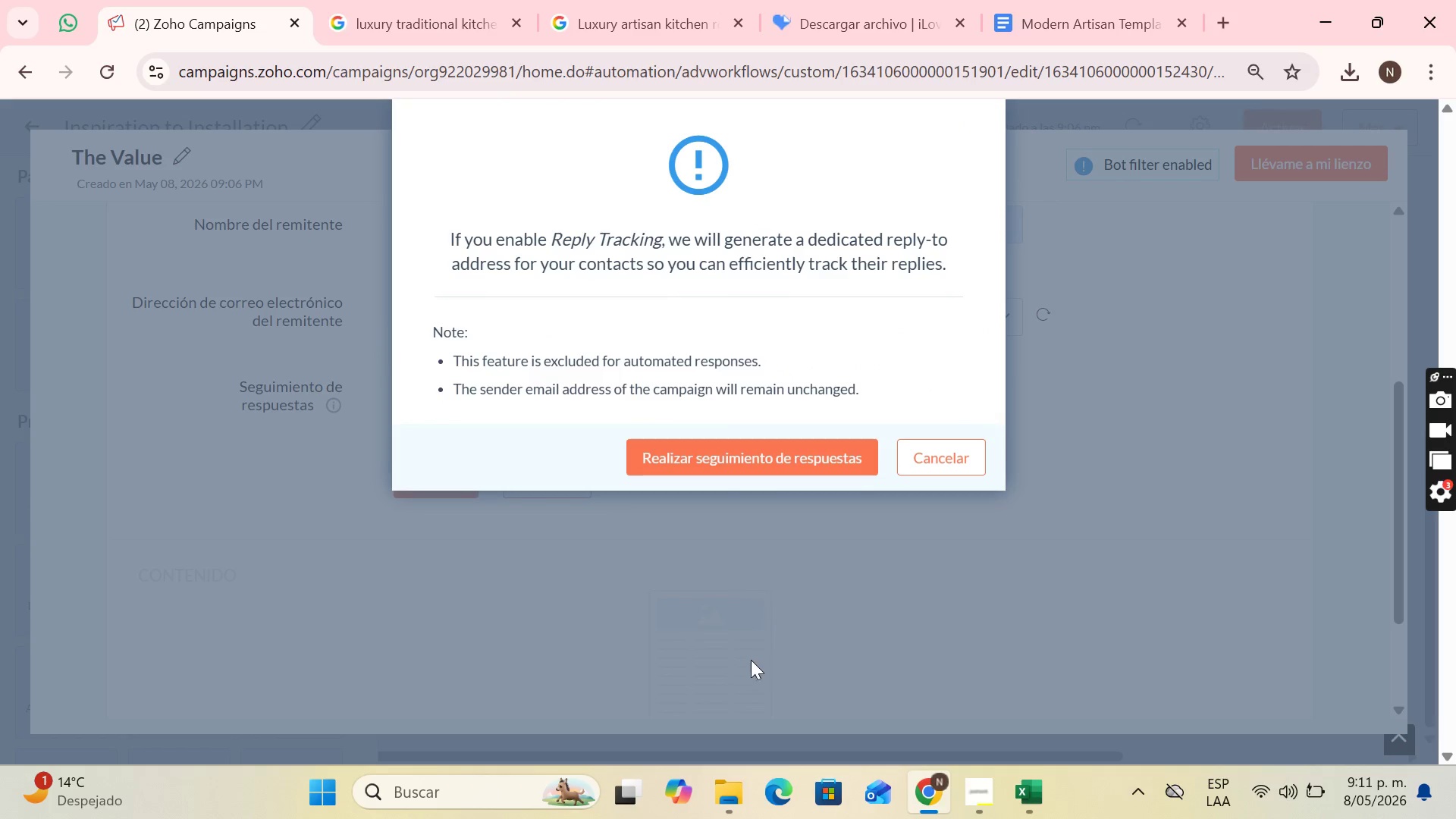 
left_click([807, 438])
 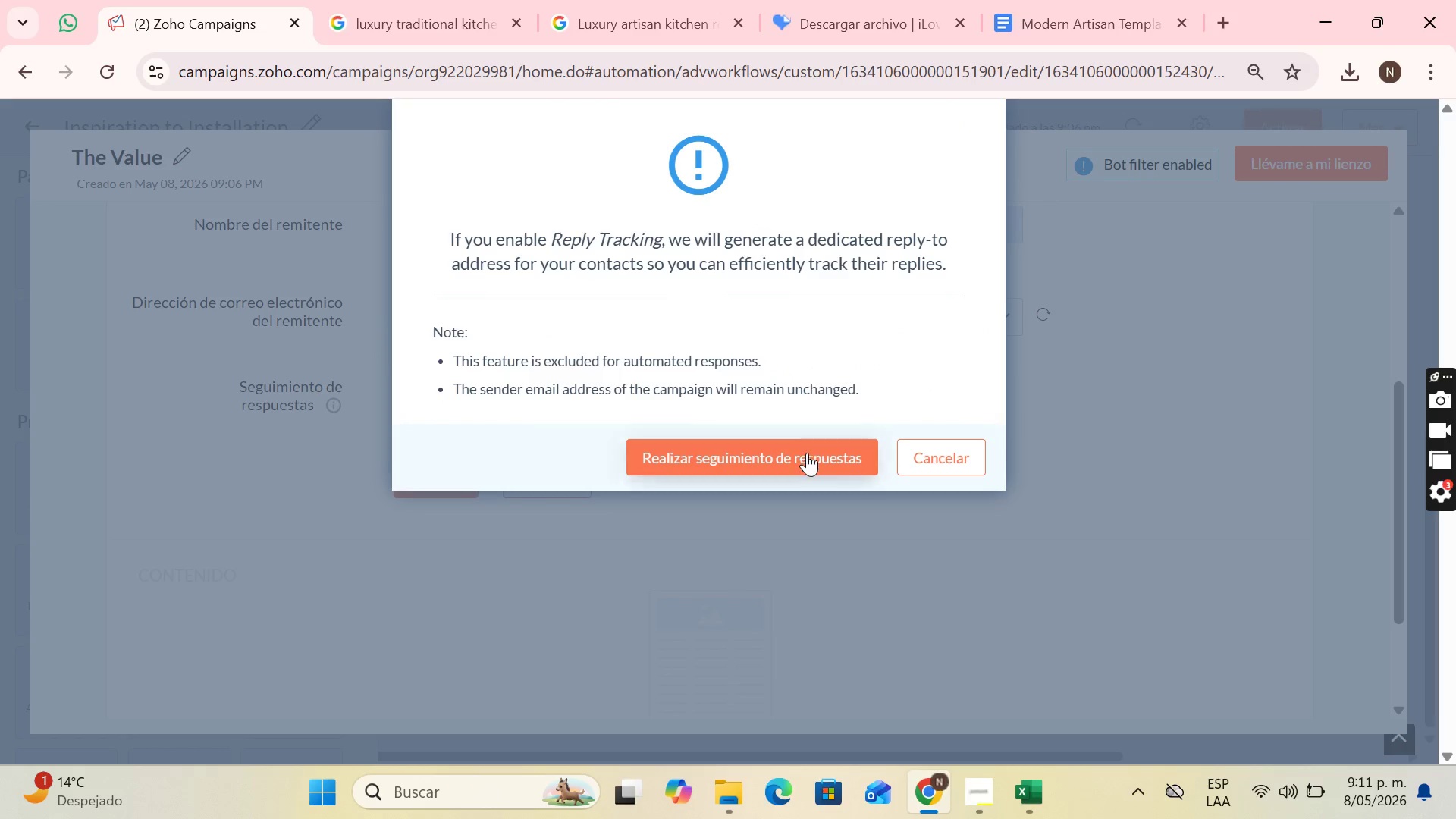 
left_click([807, 453])
 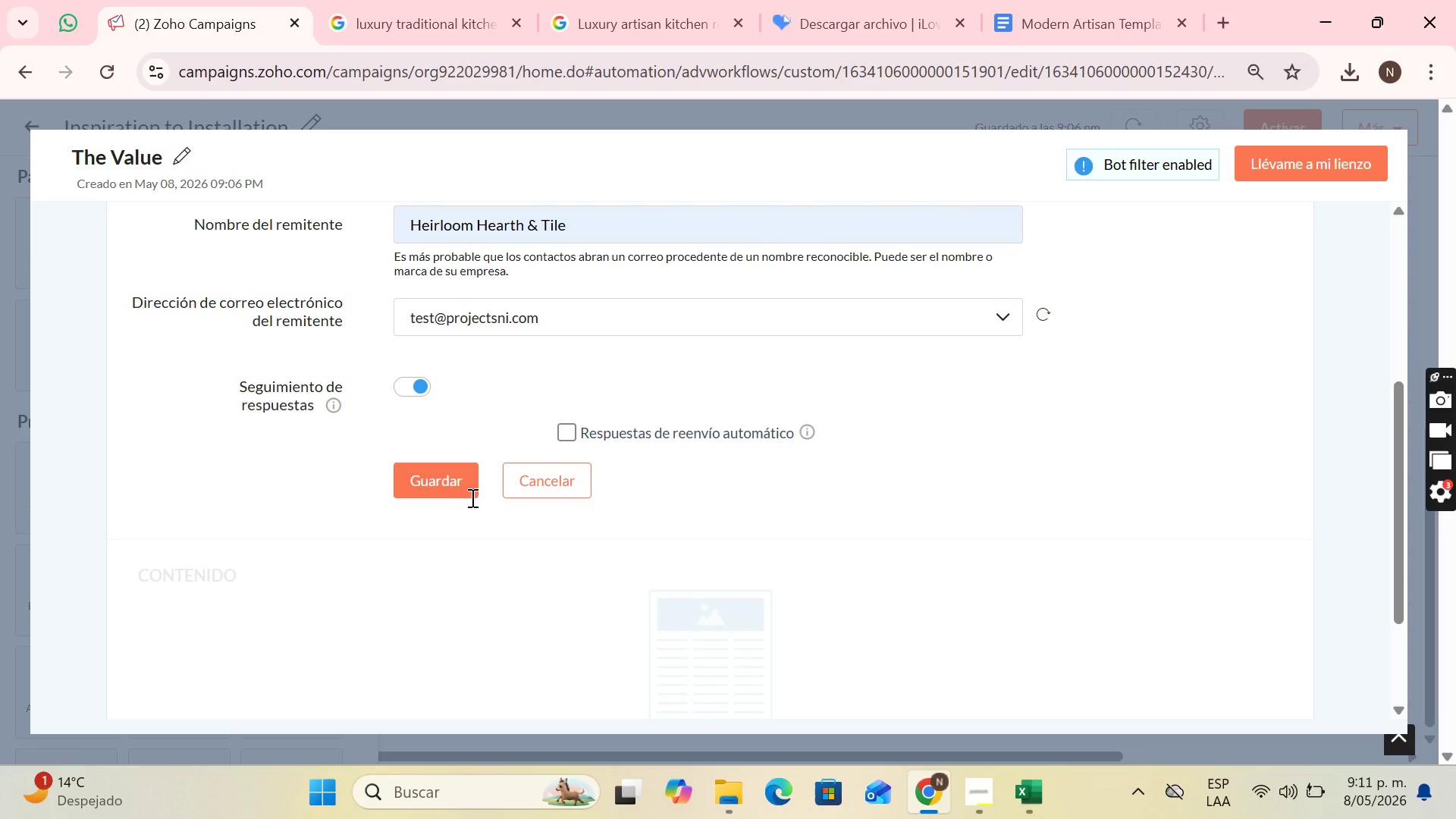 
left_click([446, 490])
 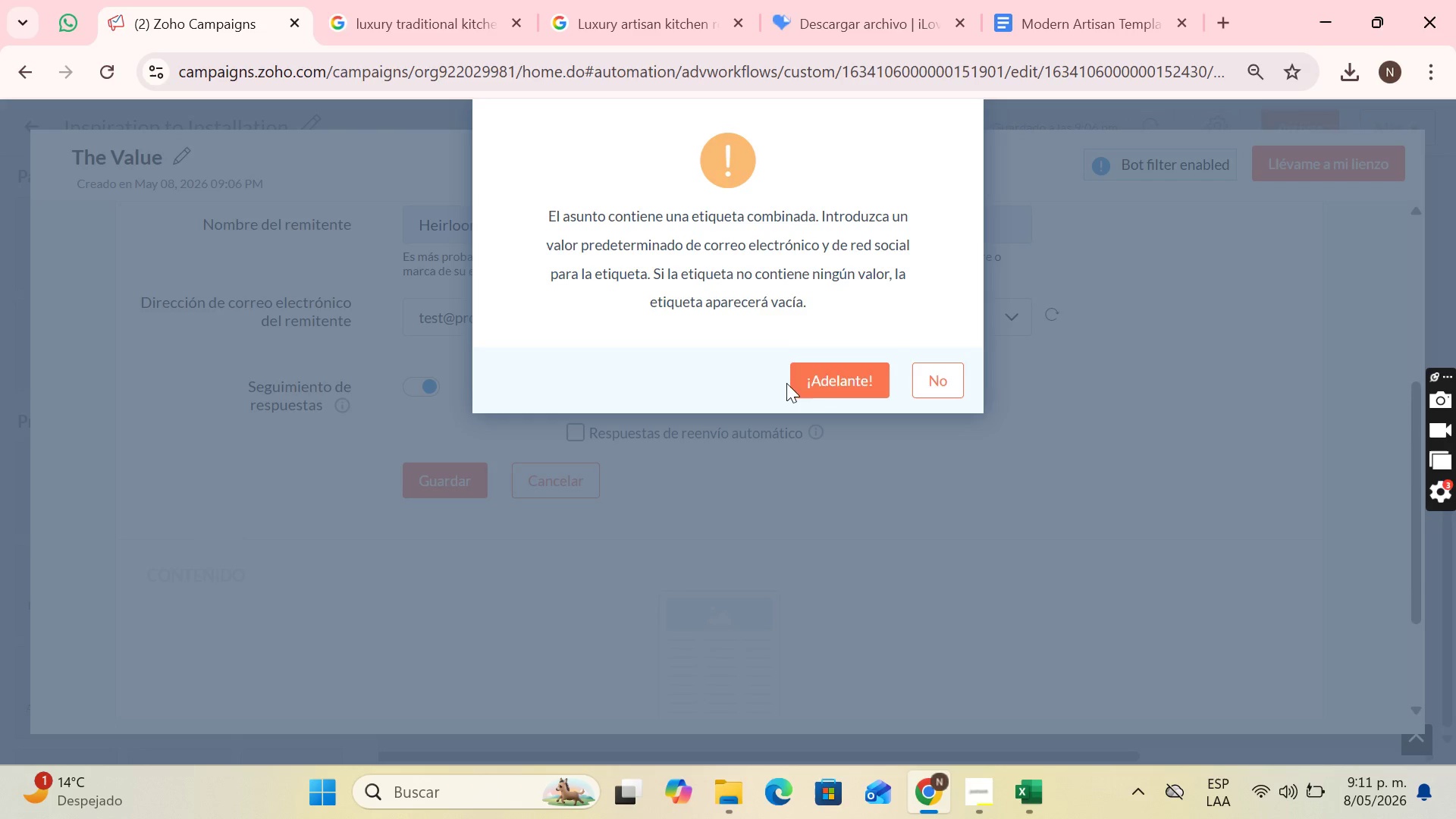 
left_click([833, 378])
 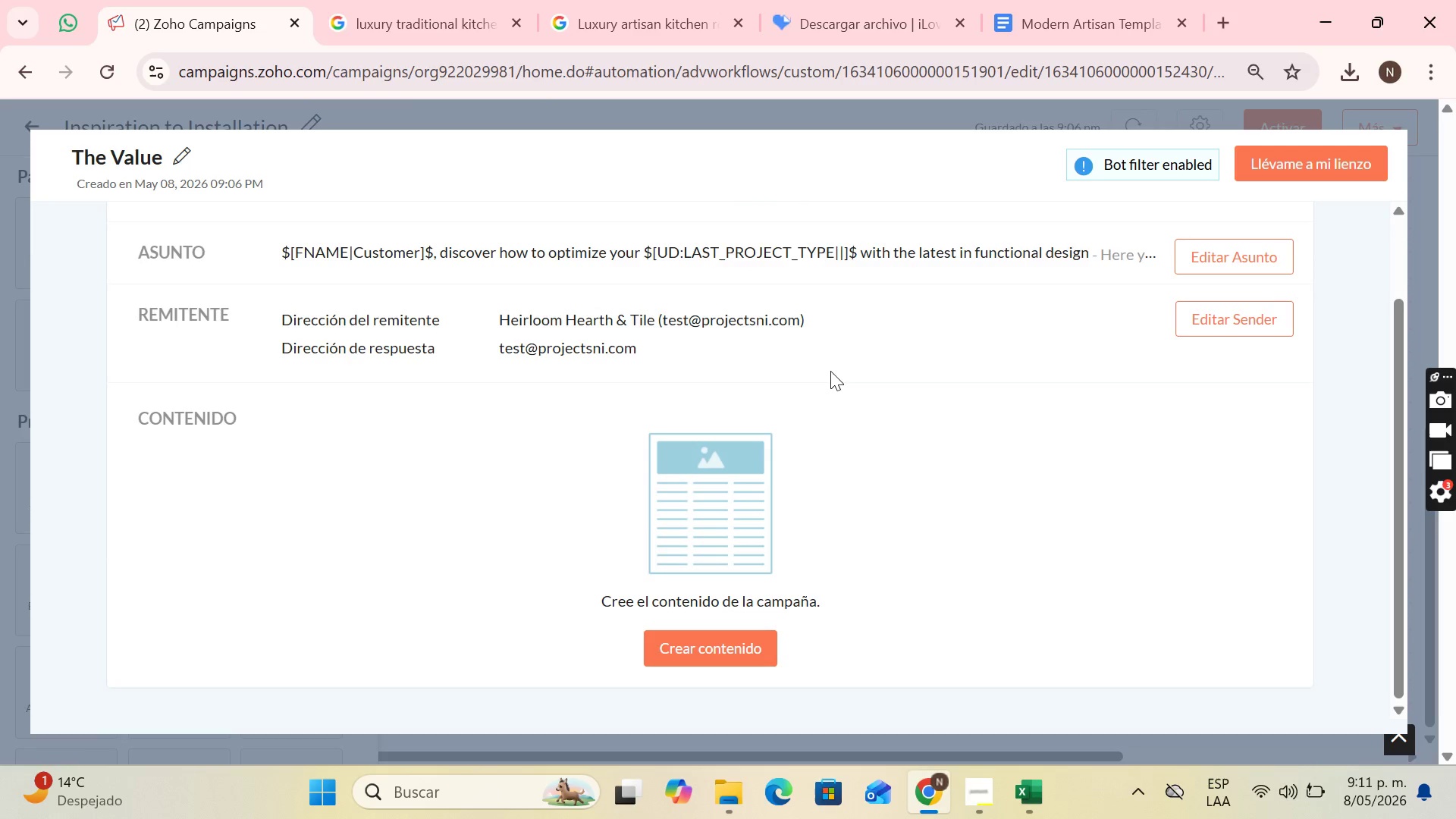 
scroll: coordinate [854, 325], scroll_direction: down, amount: 2.0
 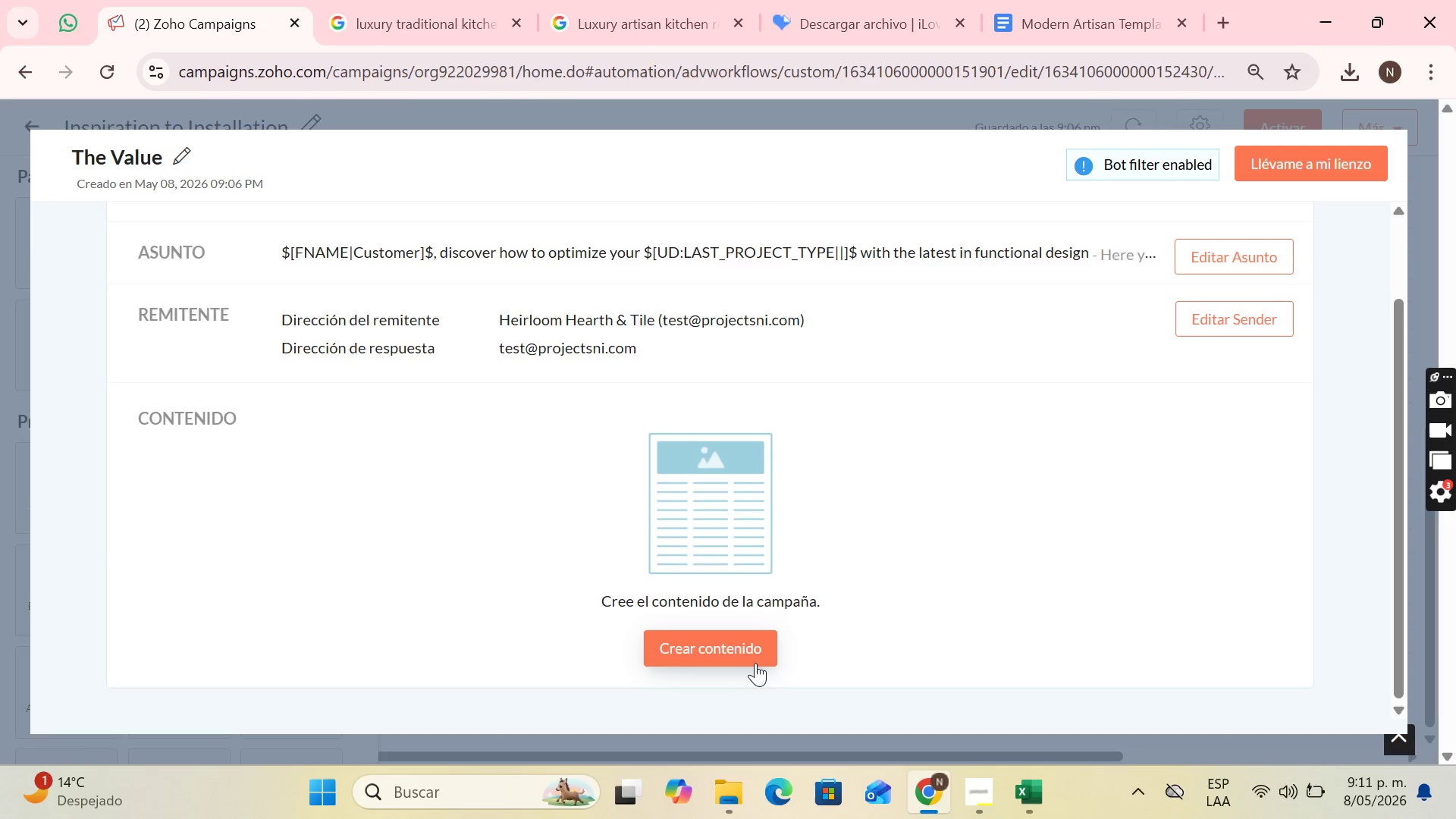 
left_click([745, 648])
 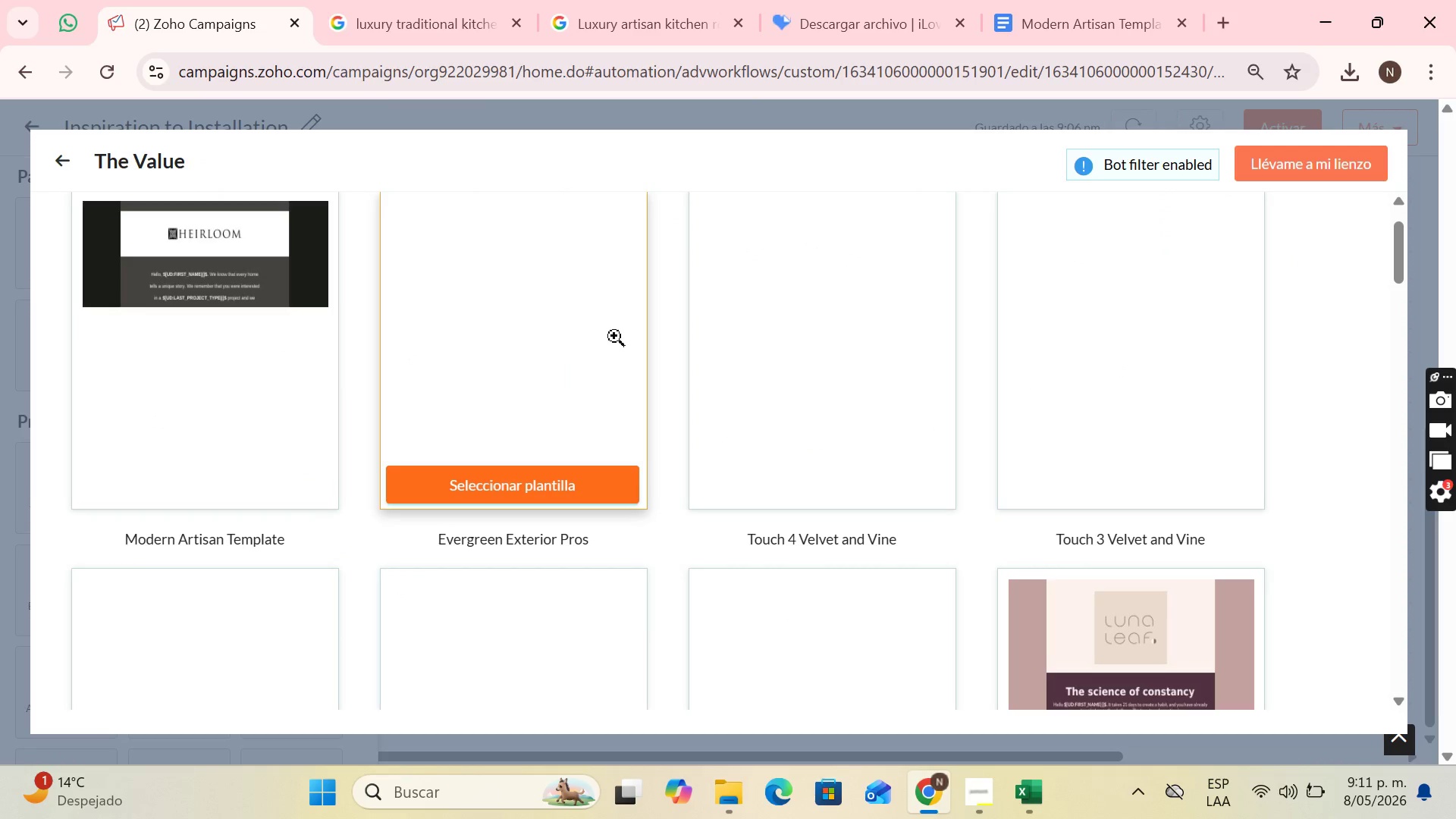 
wait(5.41)
 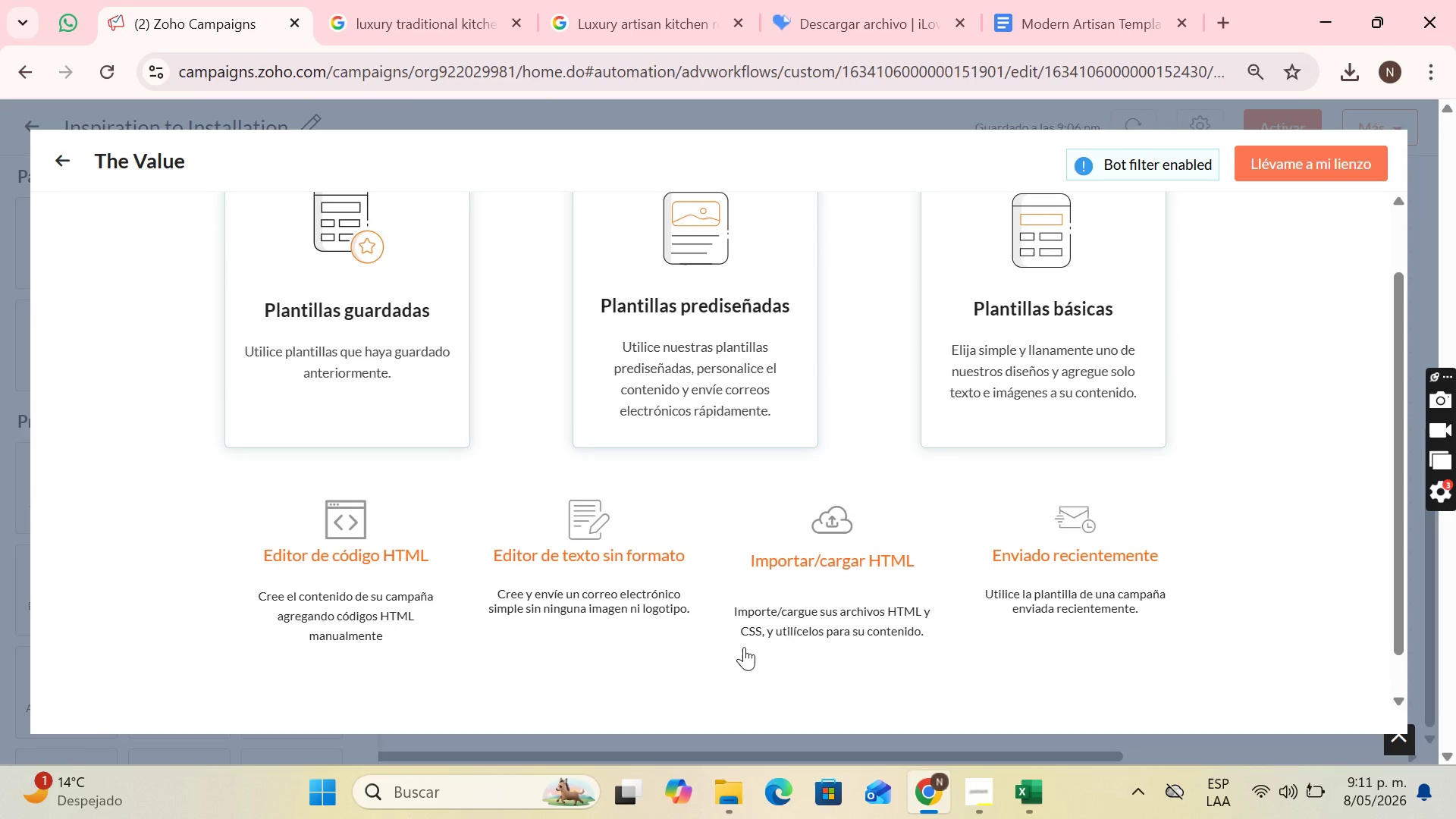 
left_click([202, 485])
 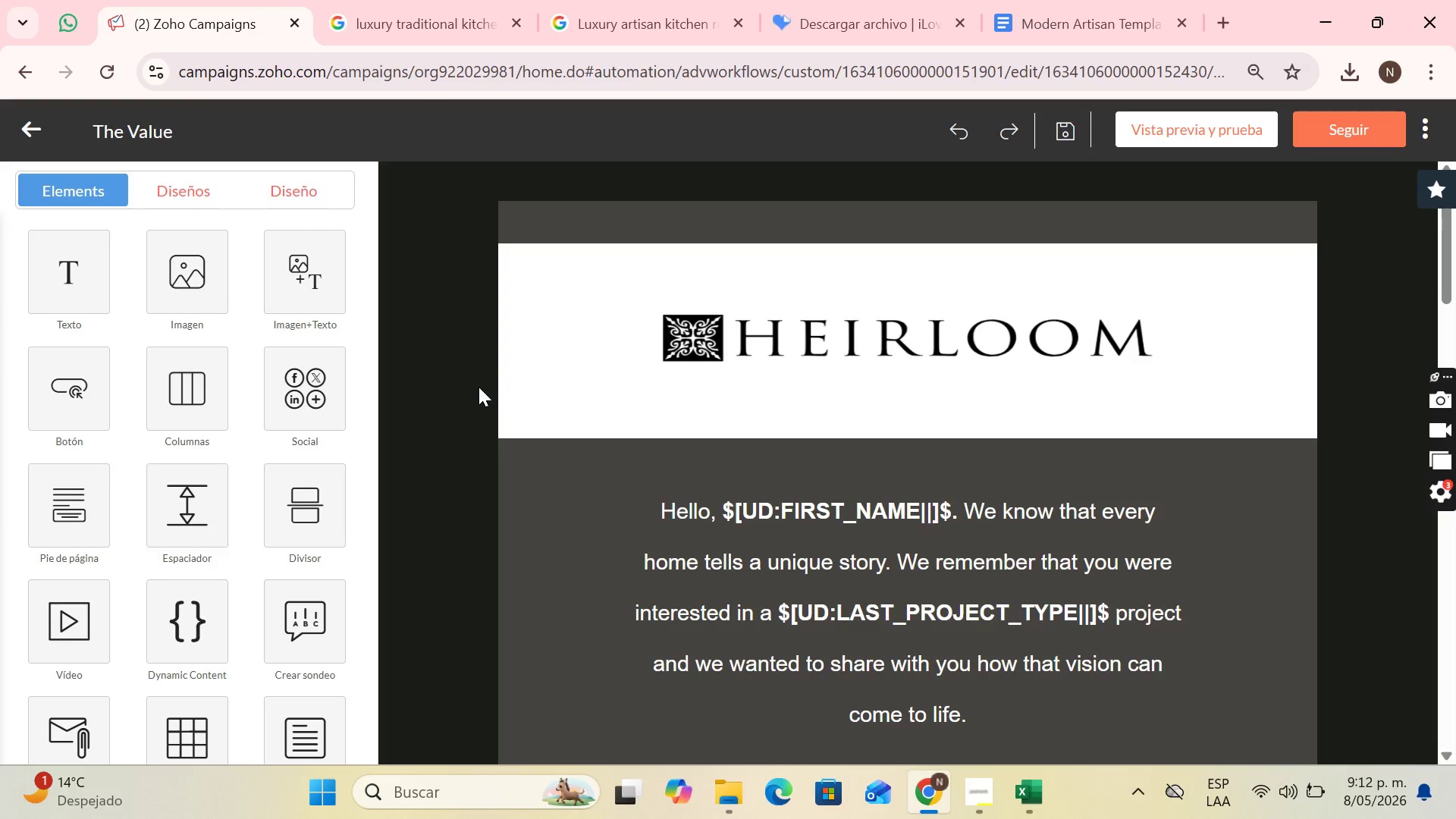 
wait(25.67)
 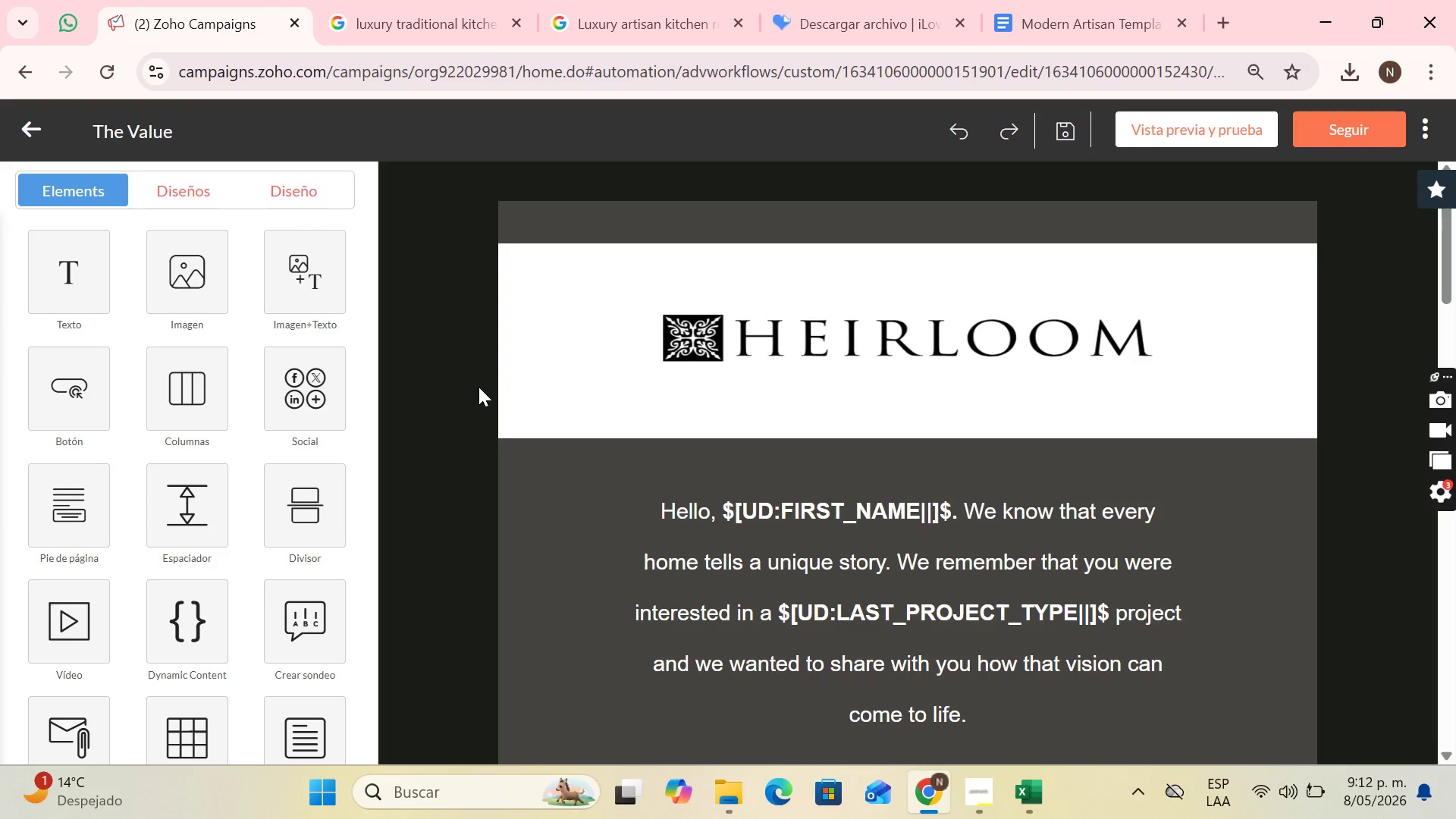 
scroll: coordinate [603, 523], scroll_direction: down, amount: 1.0
 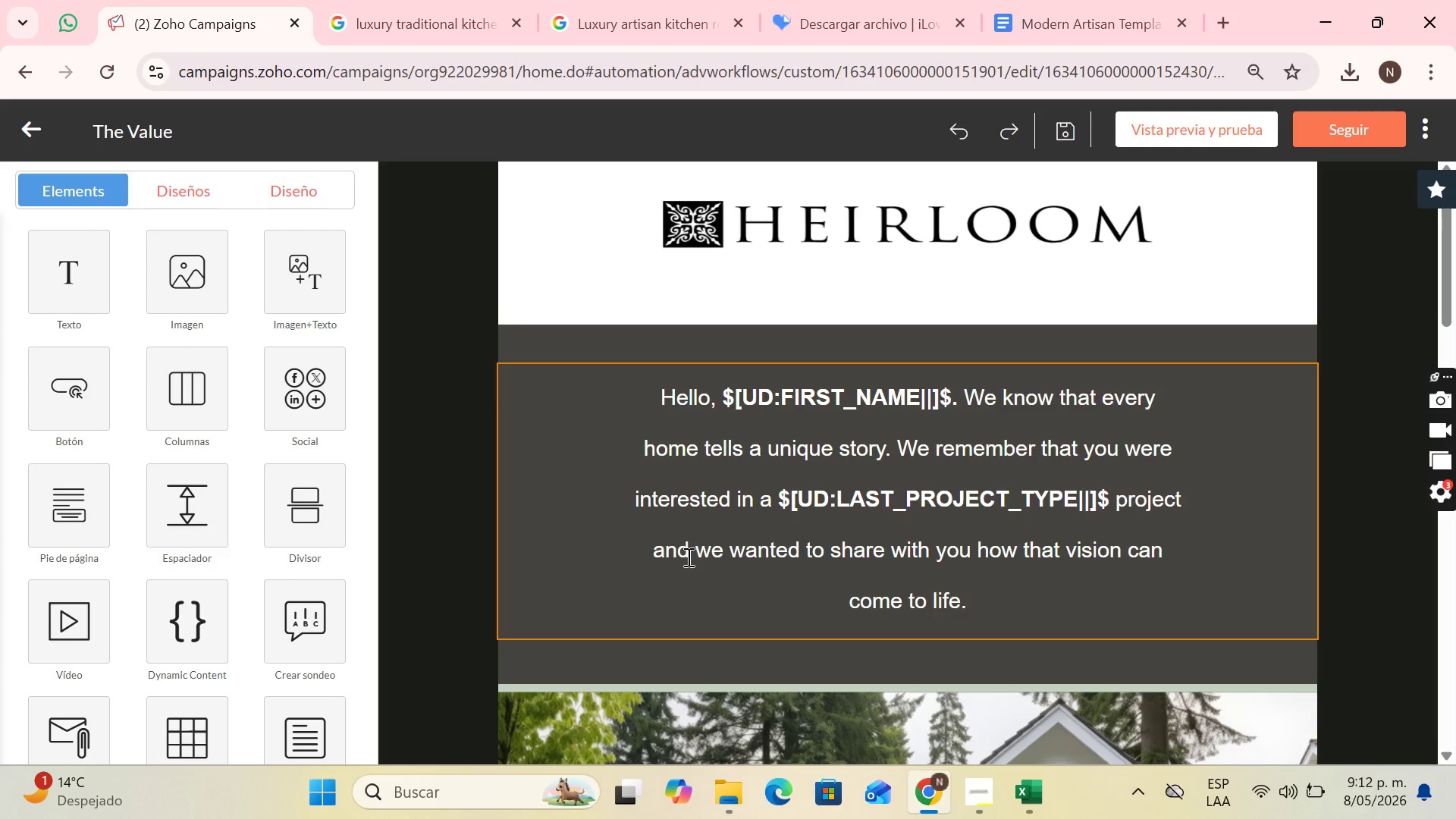 
wait(6.86)
 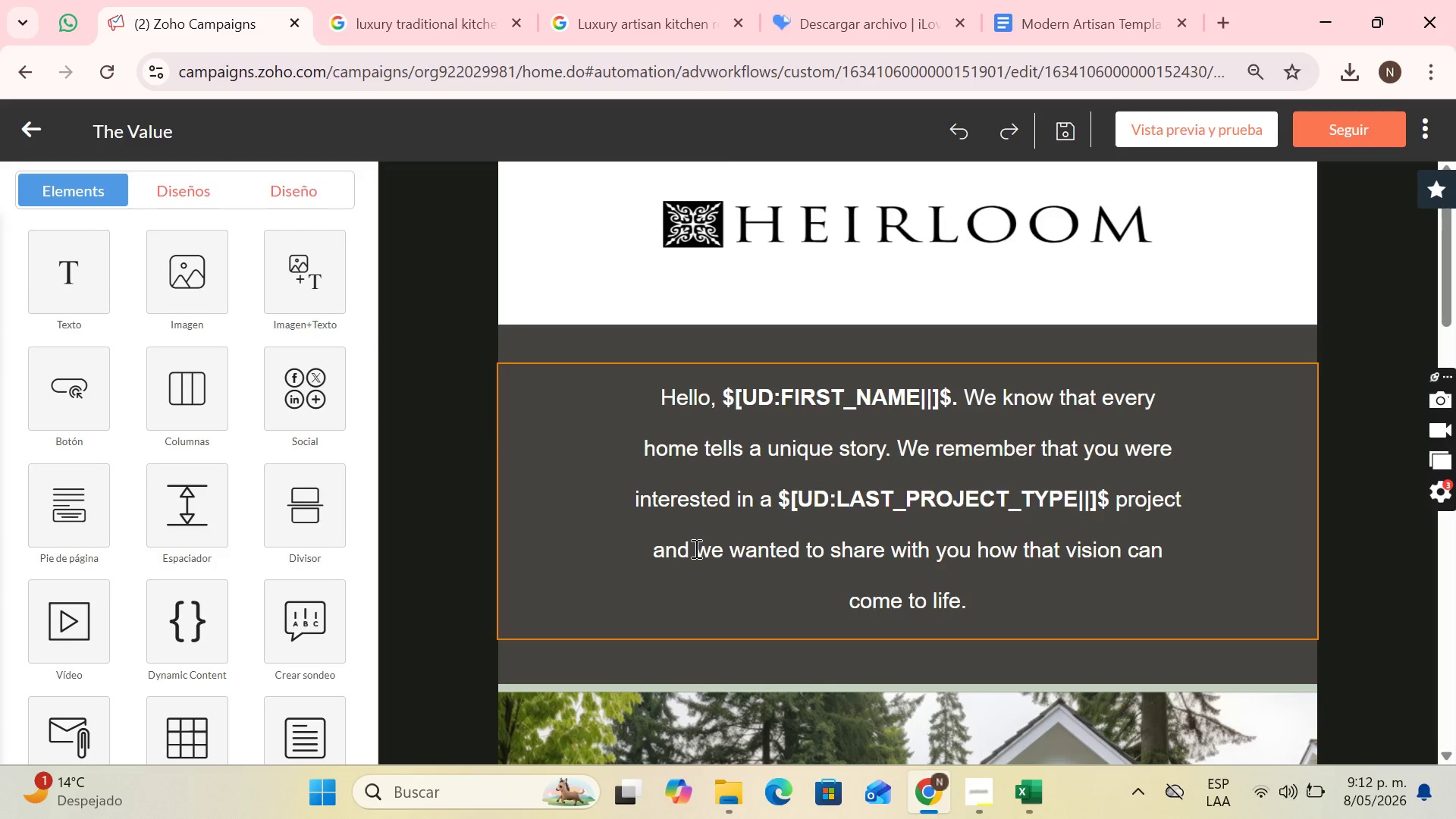 
scroll: coordinate [1074, 397], scroll_direction: down, amount: 14.0
 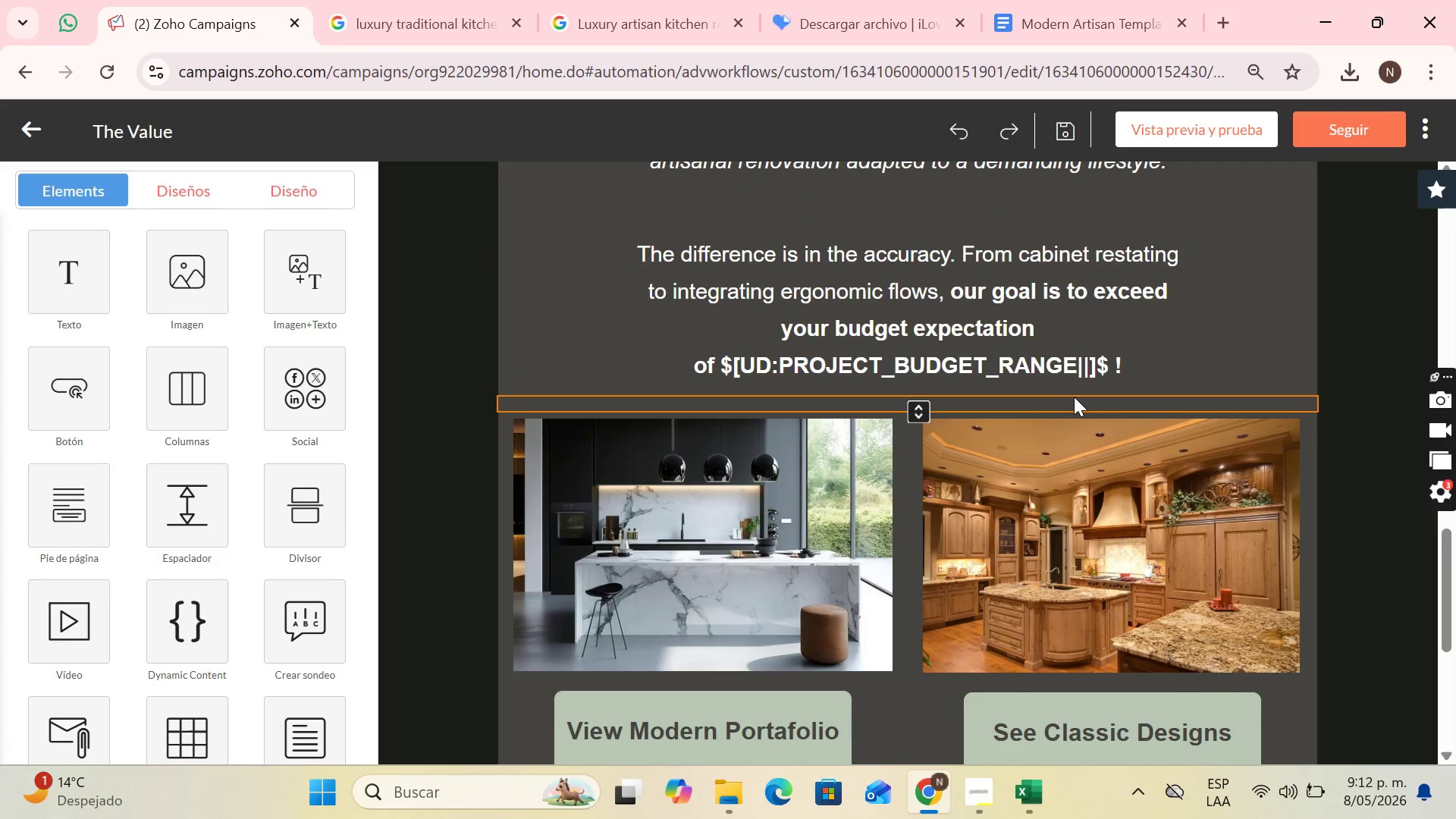 
scroll: coordinate [1073, 397], scroll_direction: up, amount: 4.0
 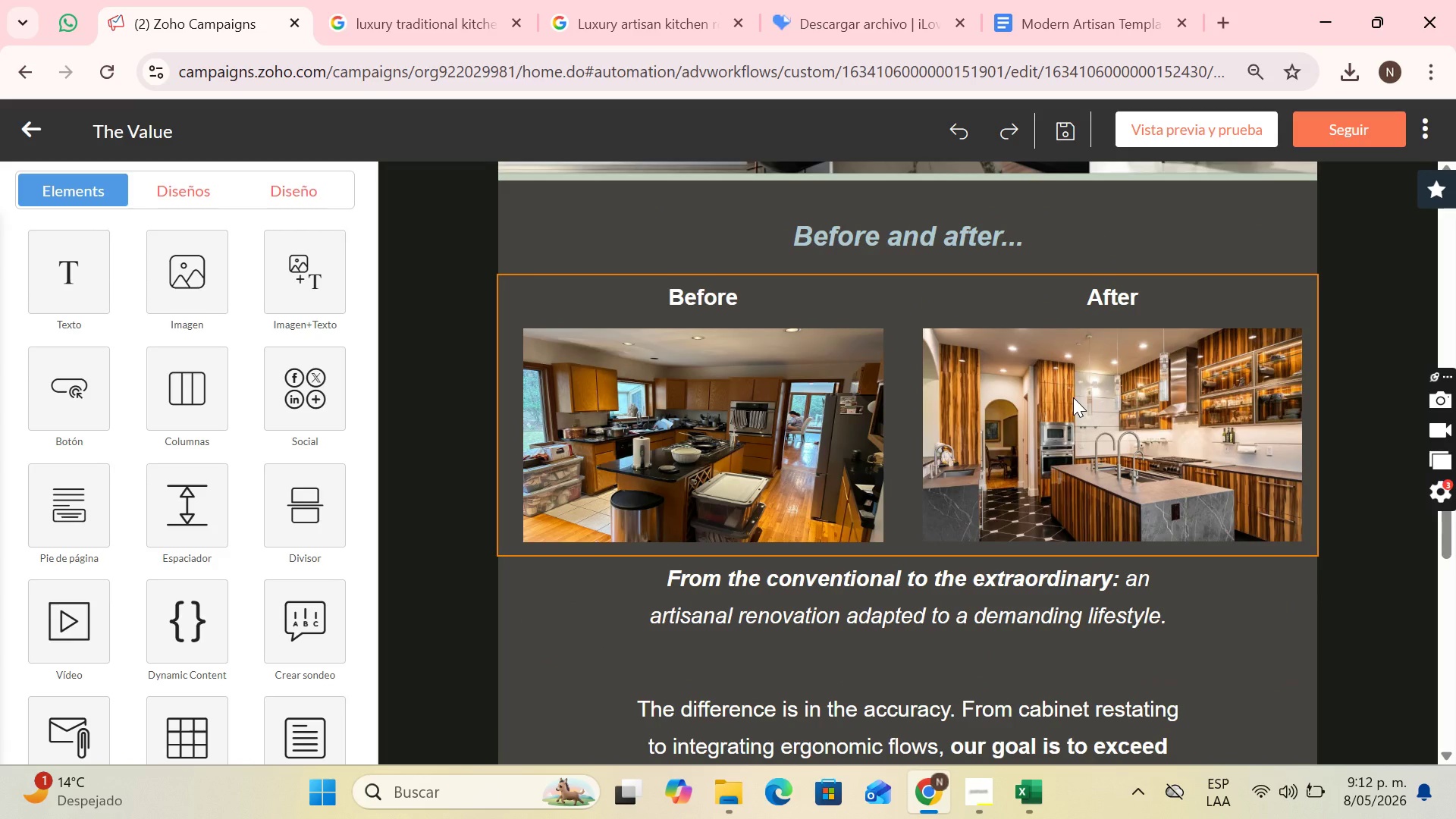 
scroll: coordinate [1071, 402], scroll_direction: down, amount: 5.0
 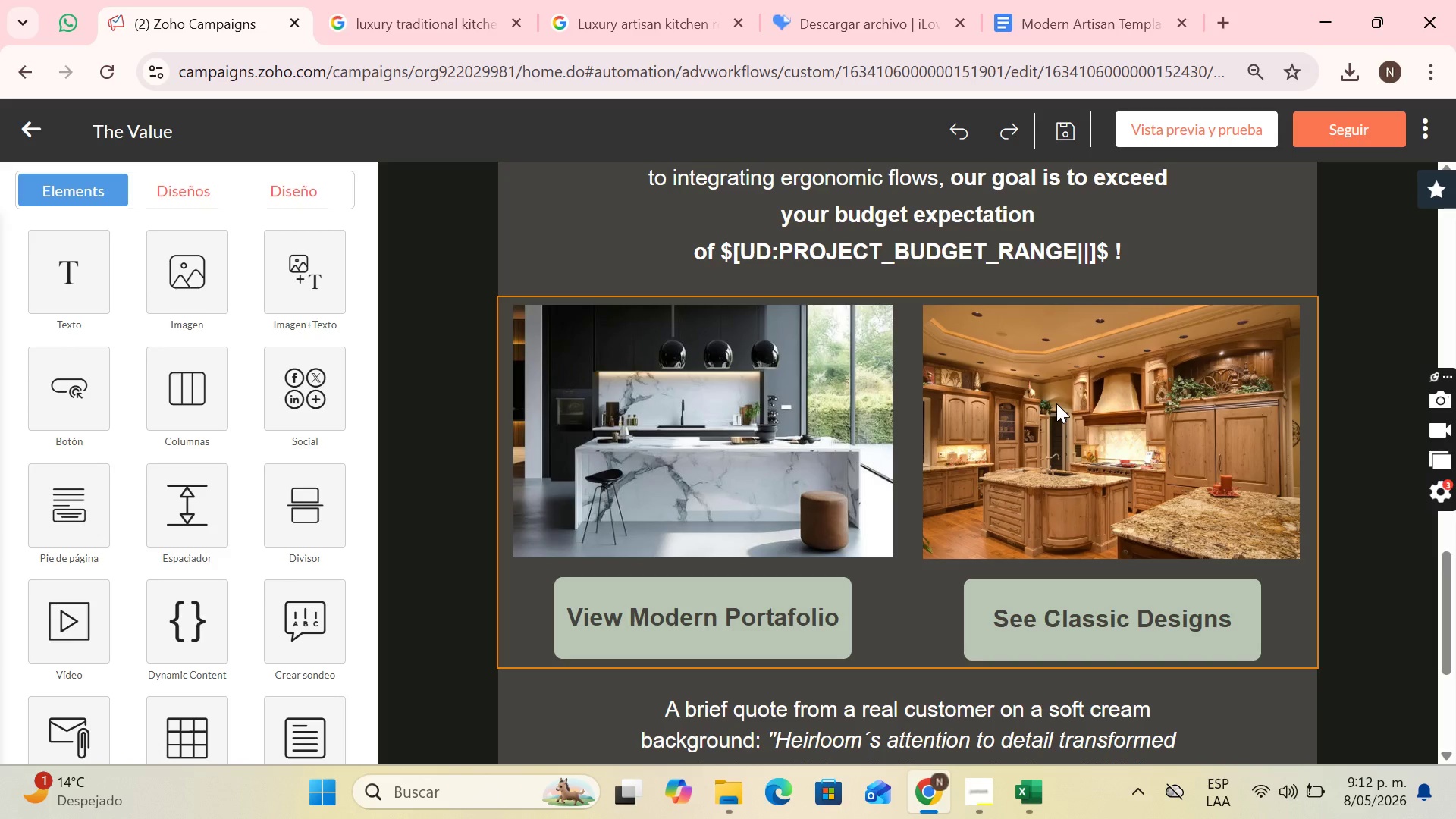 
wait(13.65)
 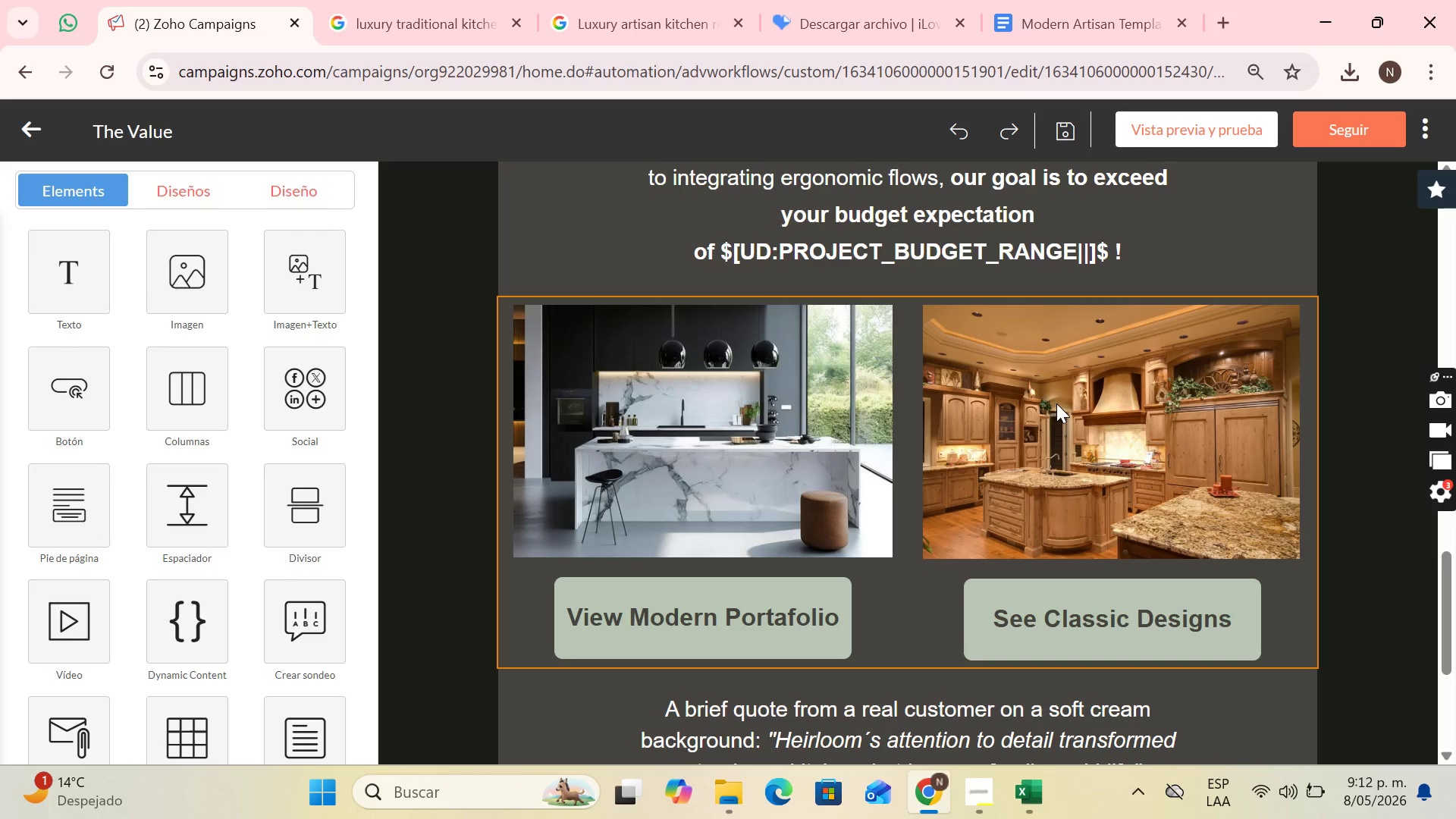 
scroll: coordinate [882, 429], scroll_direction: up, amount: 11.0
 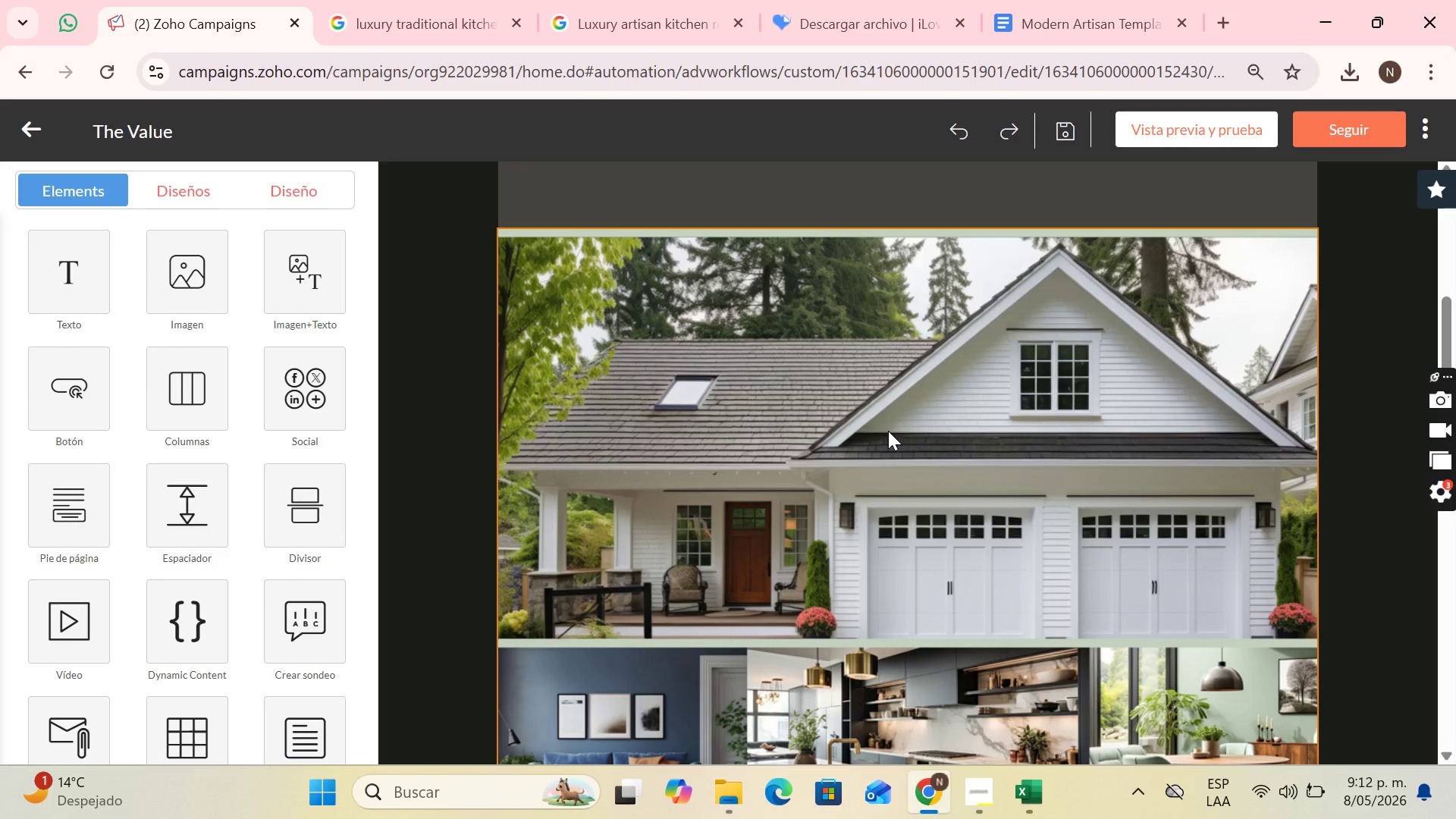 
wait(19.65)
 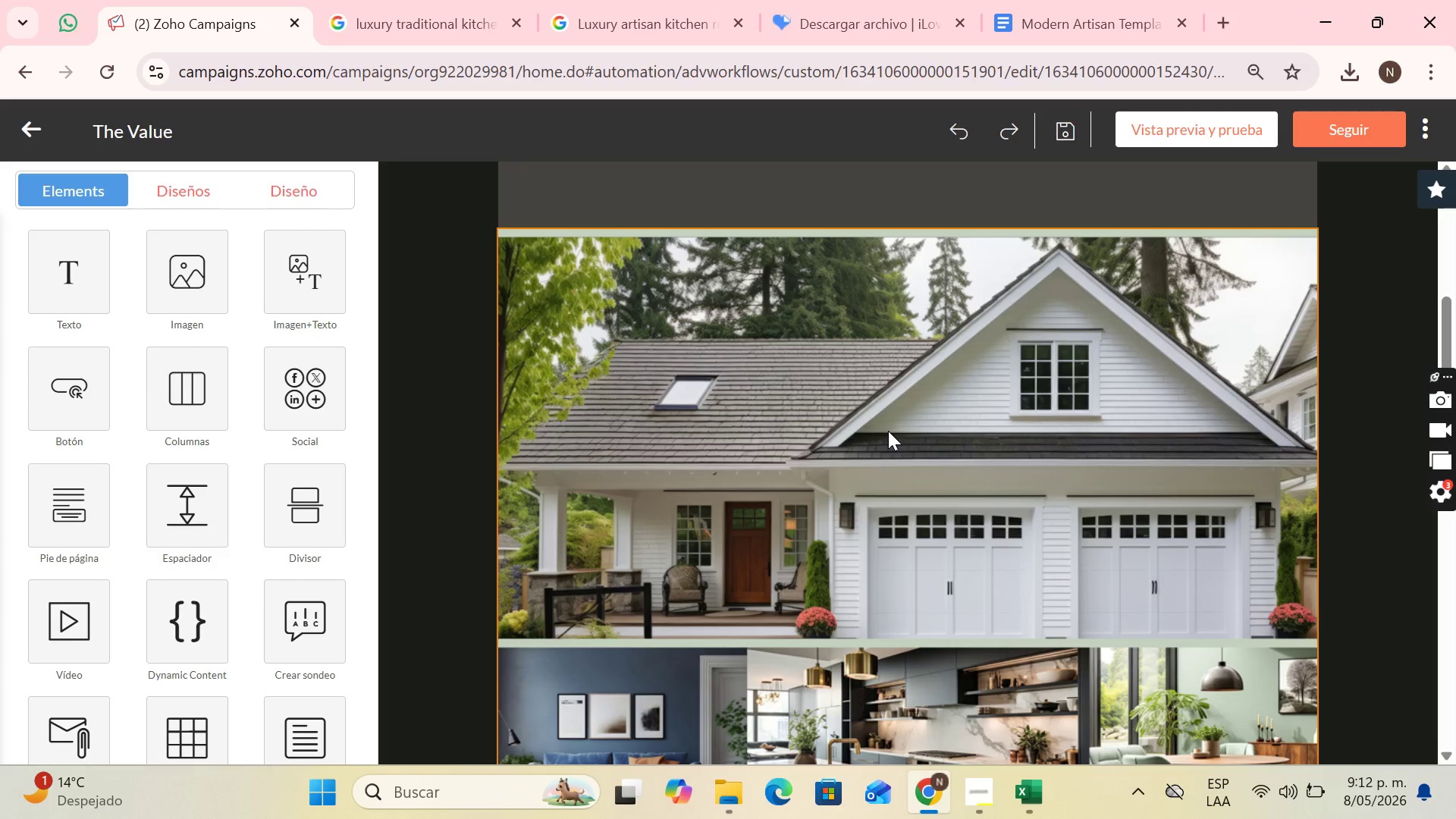 
left_click([731, 17])
 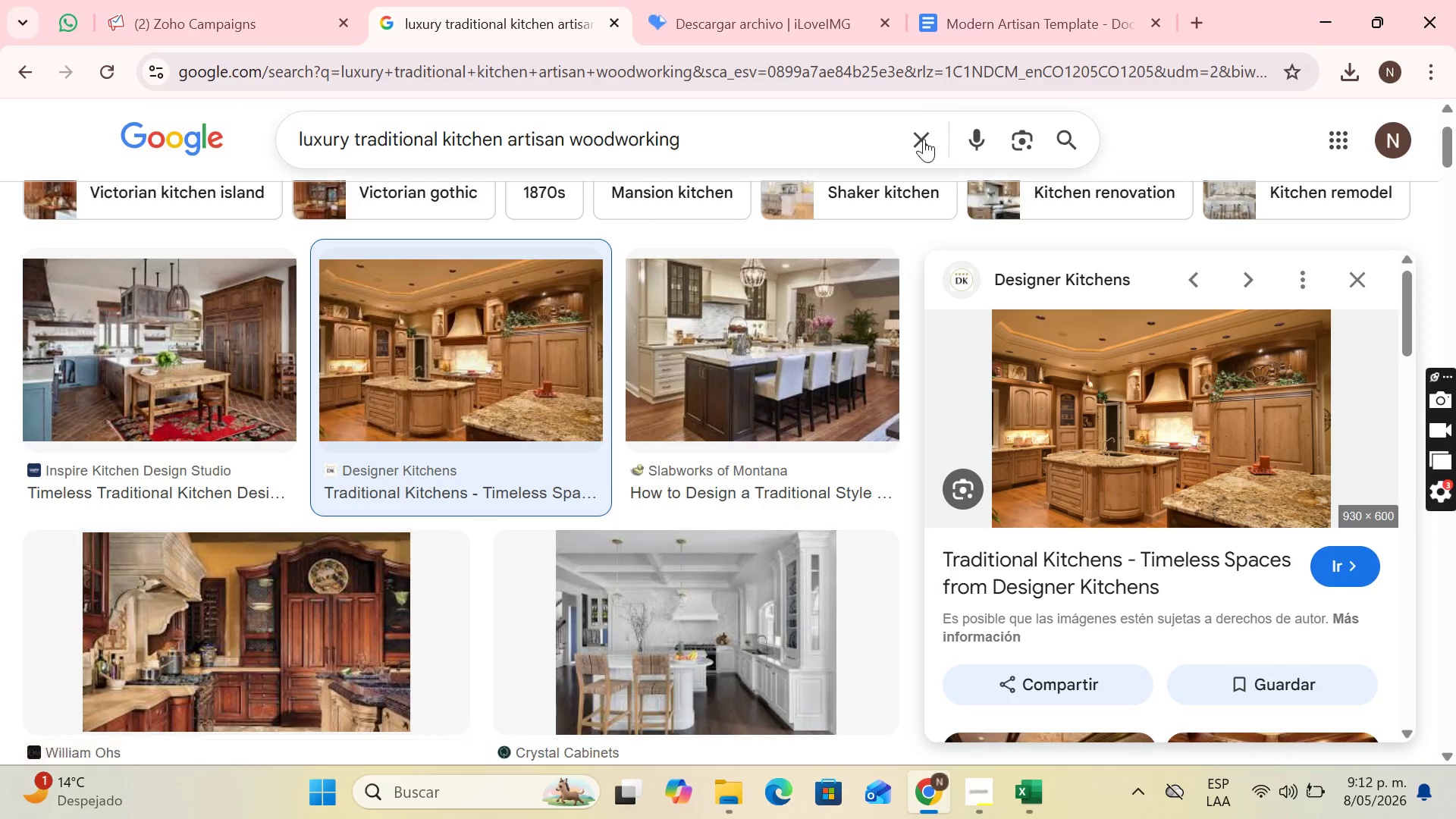 
left_click([928, 152])
 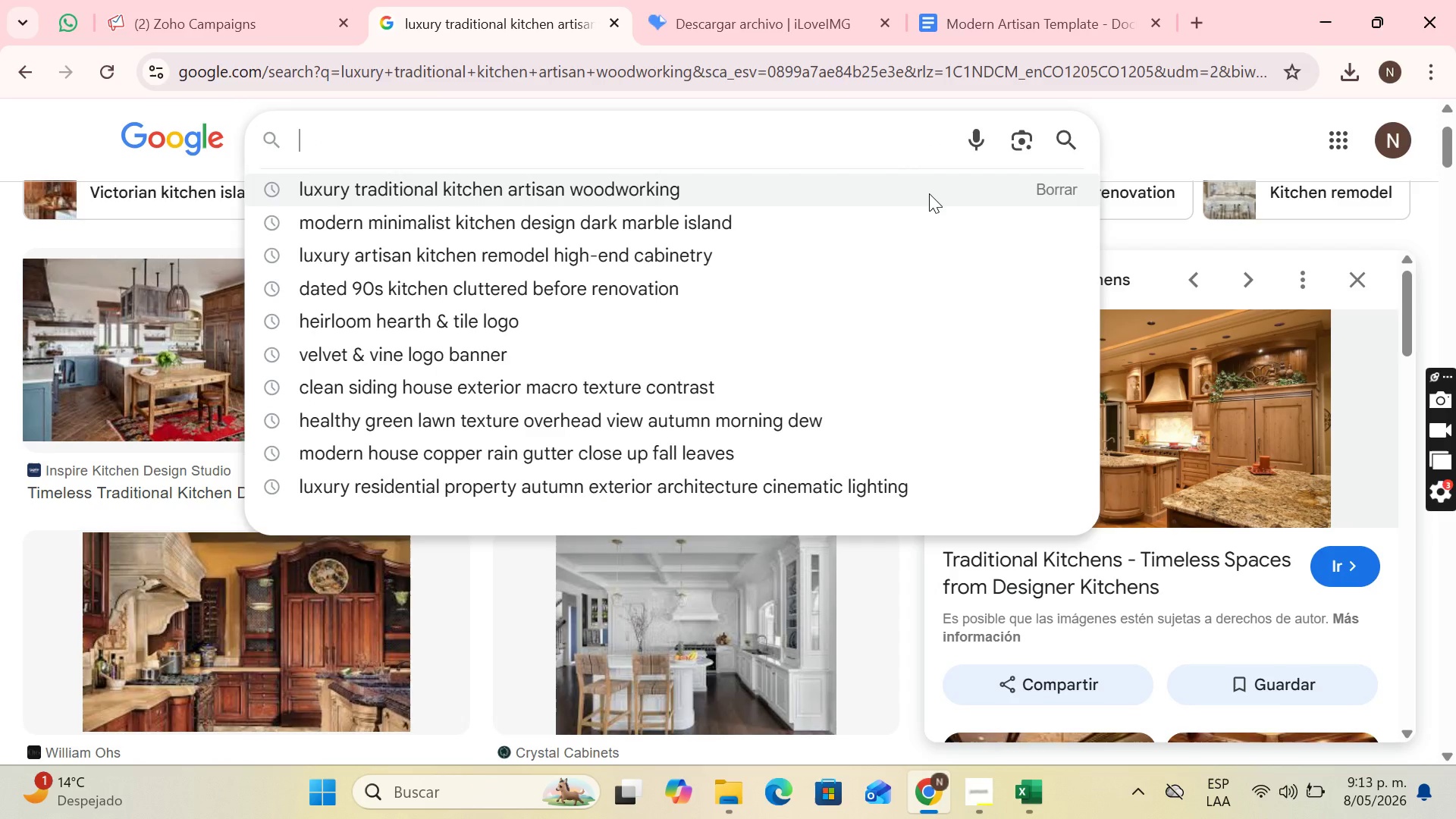 
type(luxury md[Delete])
key(Backspace)
type(odern kitchen ergnomic desing)
key(Backspace)
key(Backspace)
type(gn photography)
 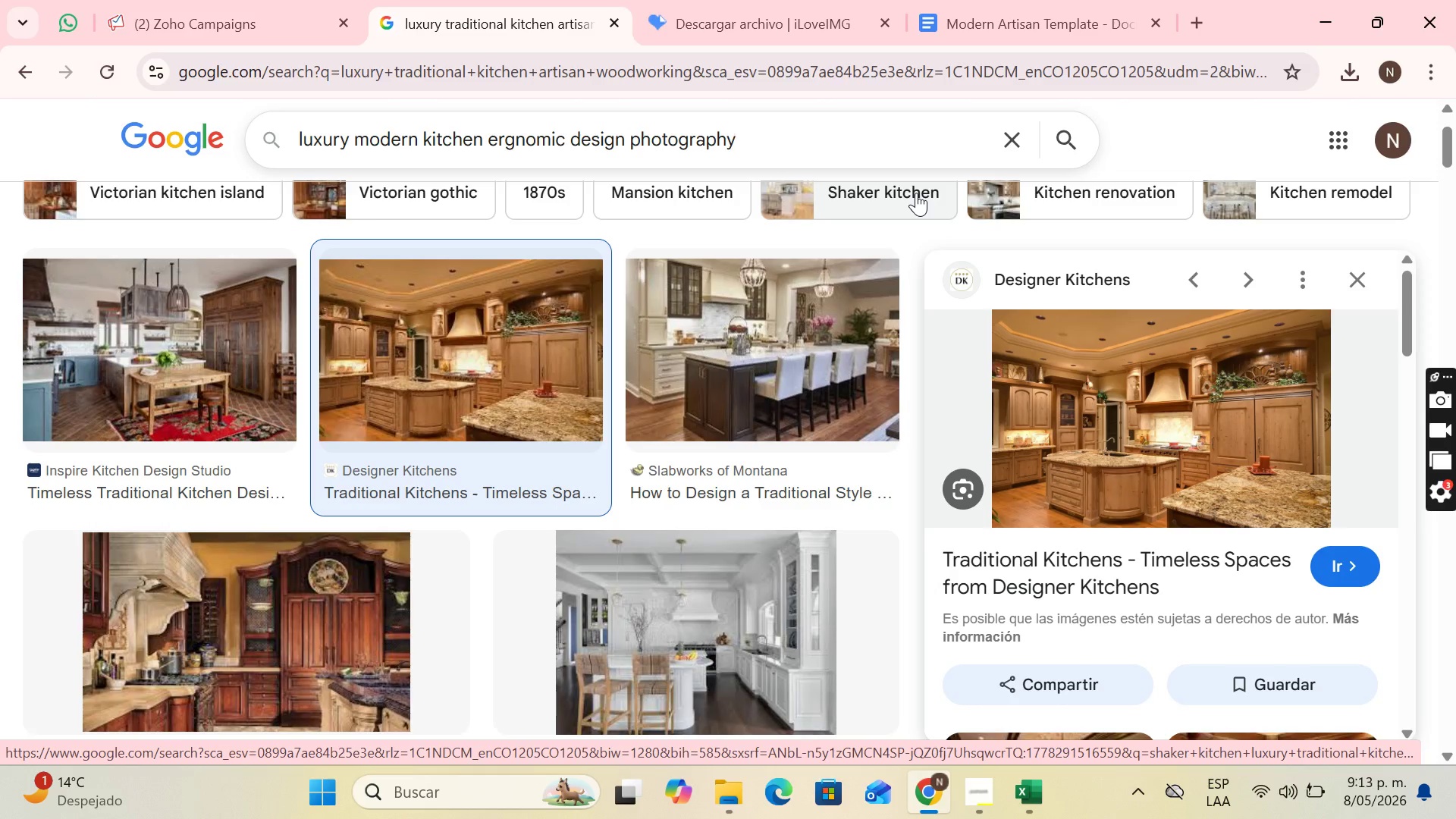 
key(Enter)
 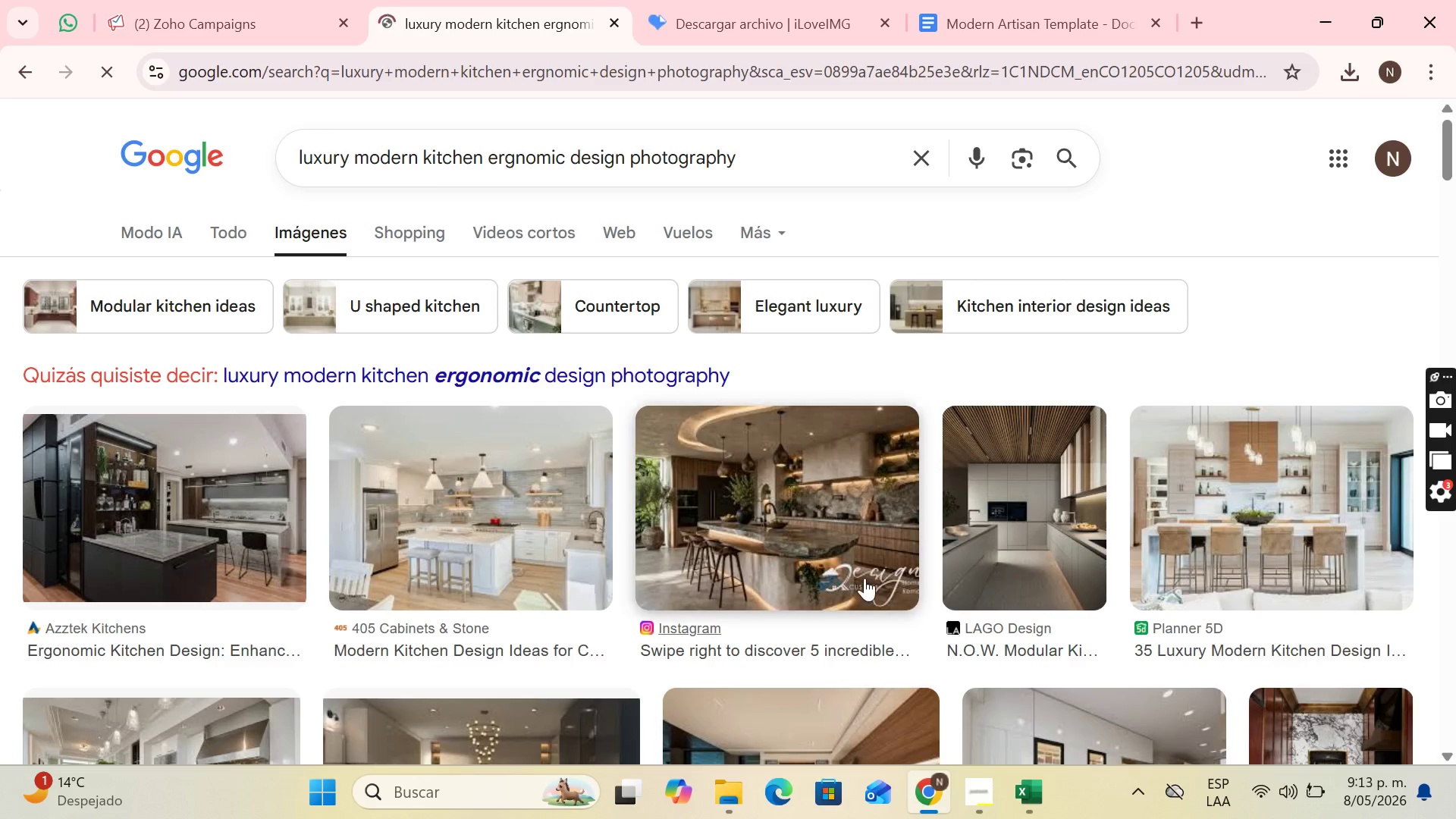 
scroll: coordinate [999, 528], scroll_direction: down, amount: 2.0
 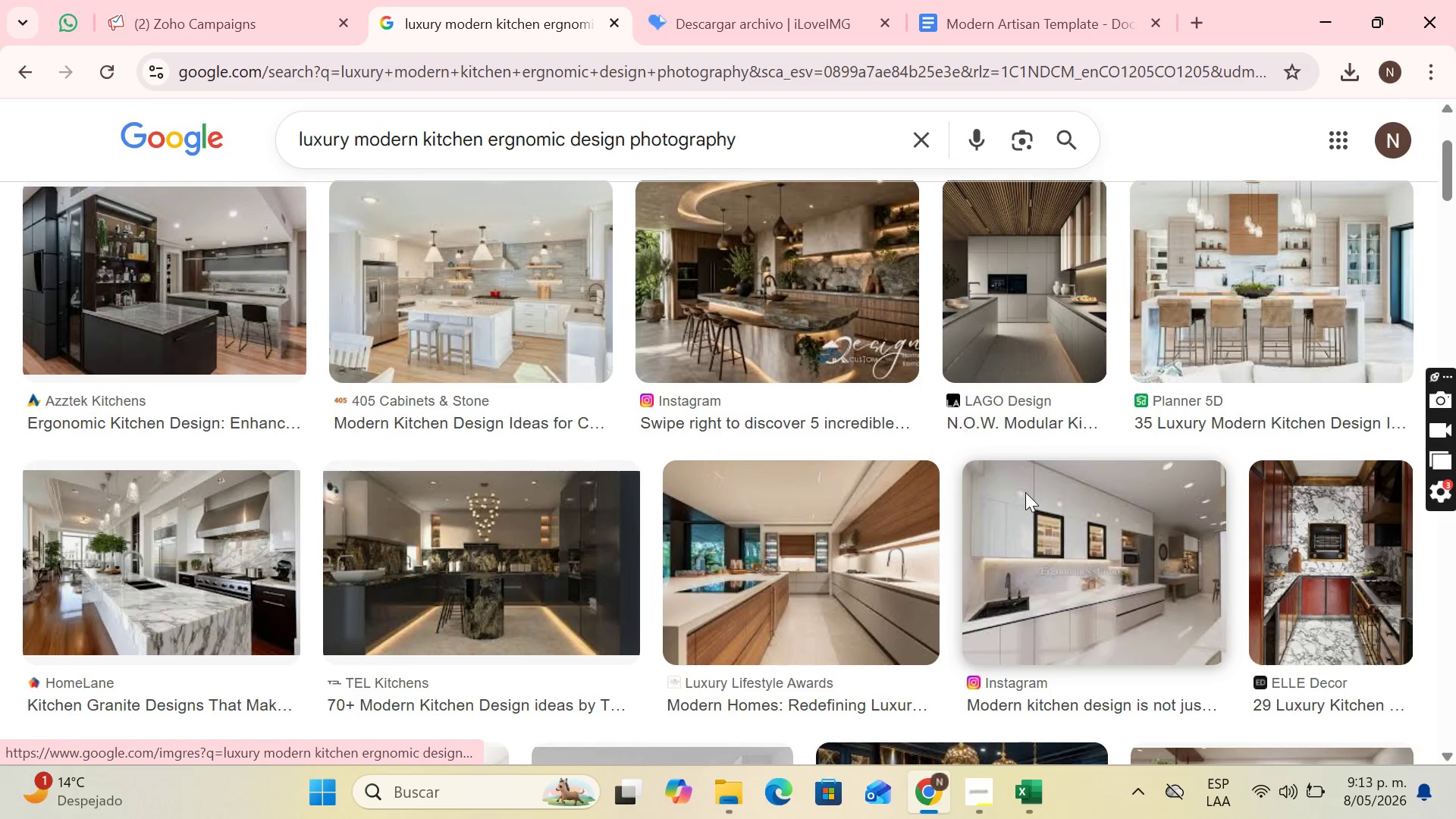 
scroll: coordinate [1006, 513], scroll_direction: up, amount: 1.0
 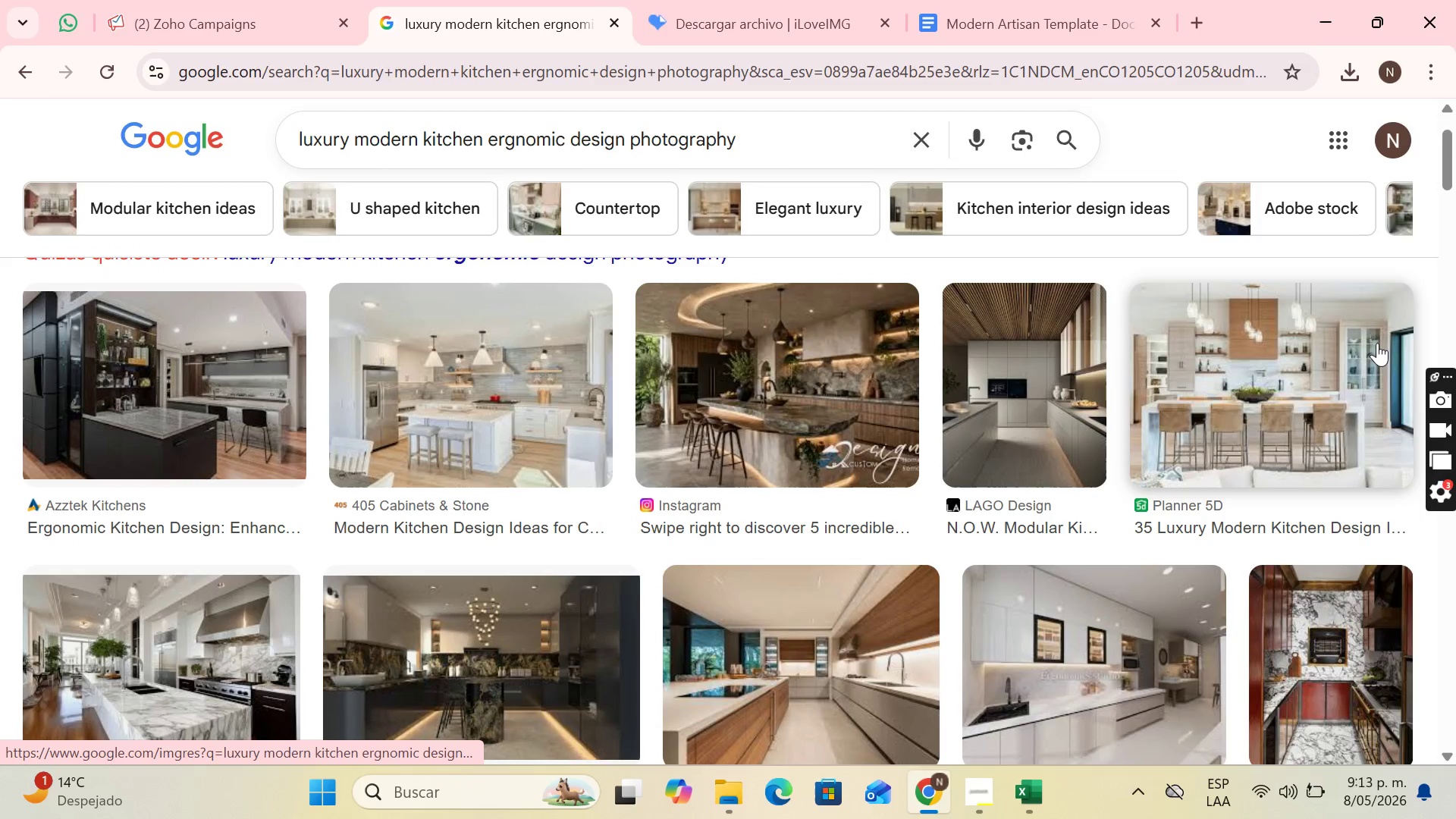 
left_click([1364, 344])
 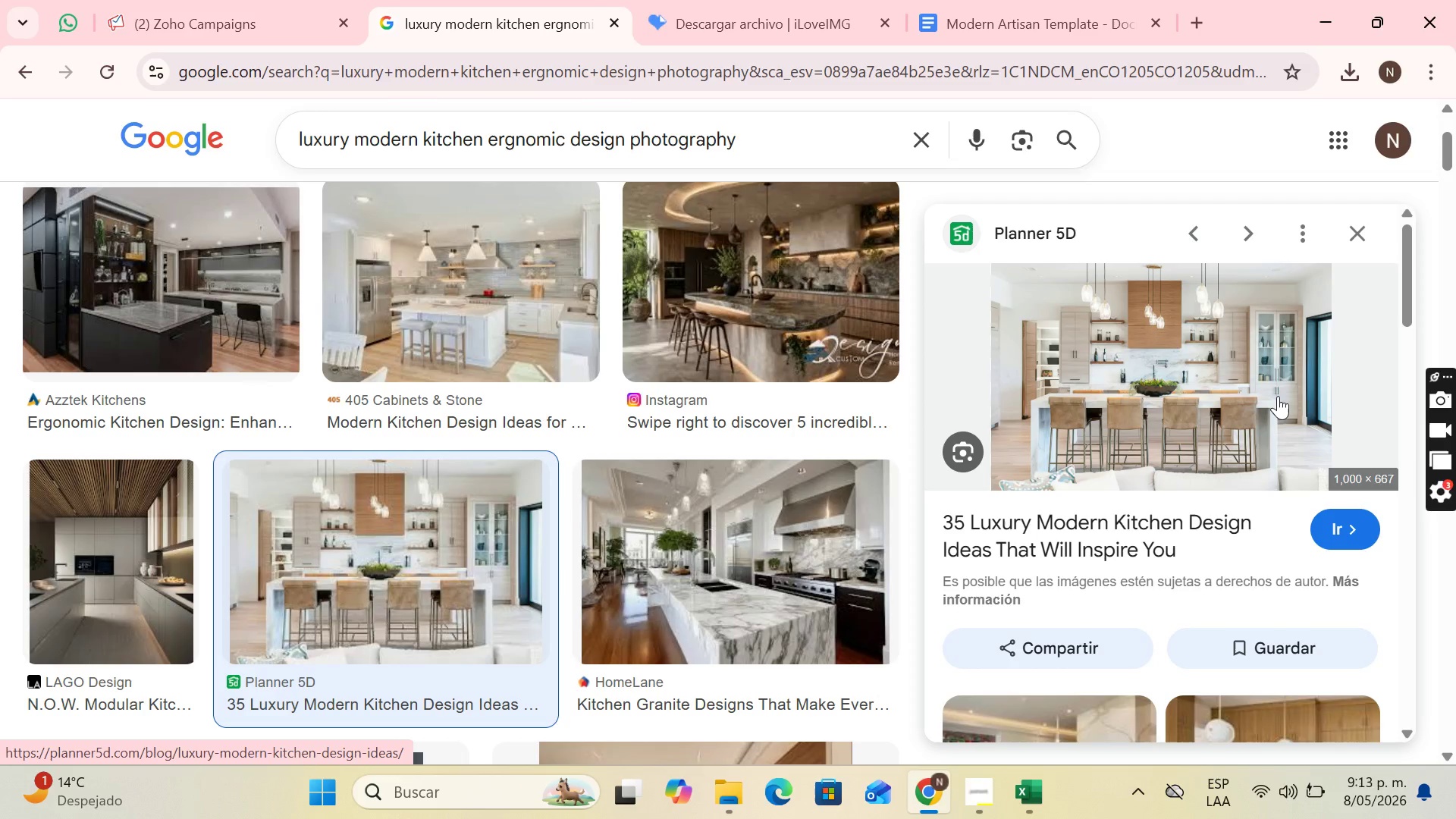 
wait(12.56)
 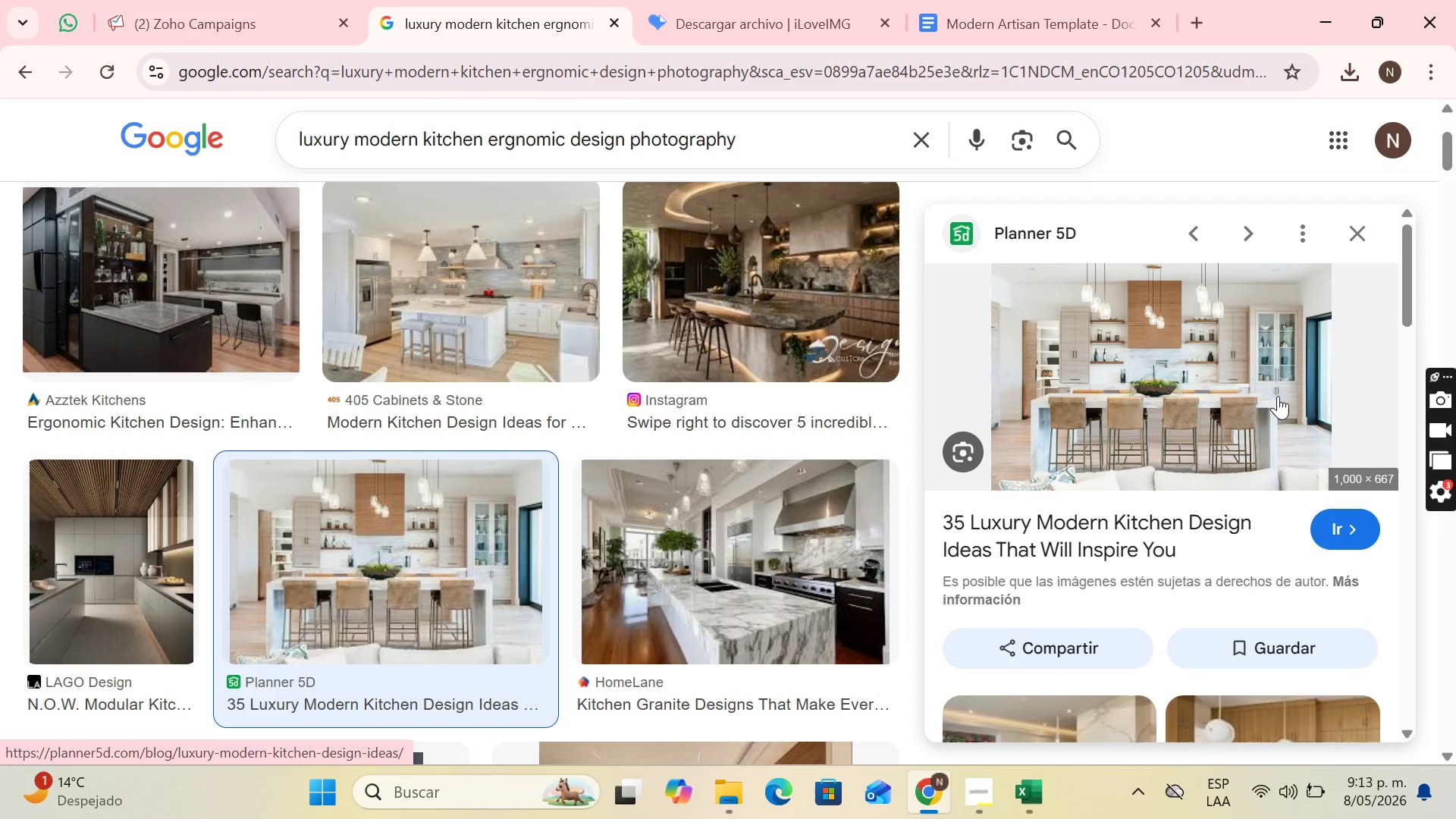 
left_click([1094, 586])
 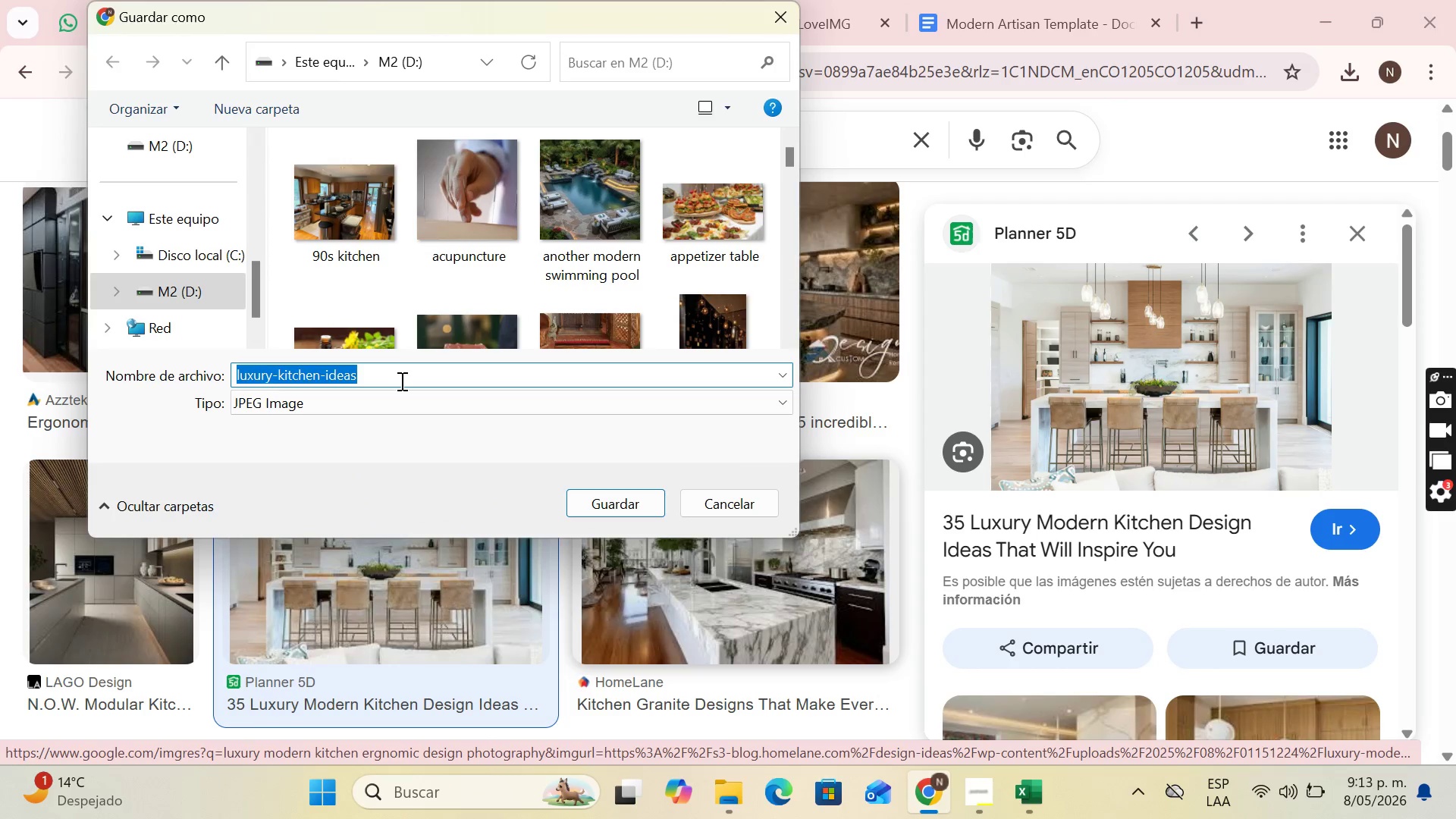 
key(Backspace)
type(luxury kitchen)
 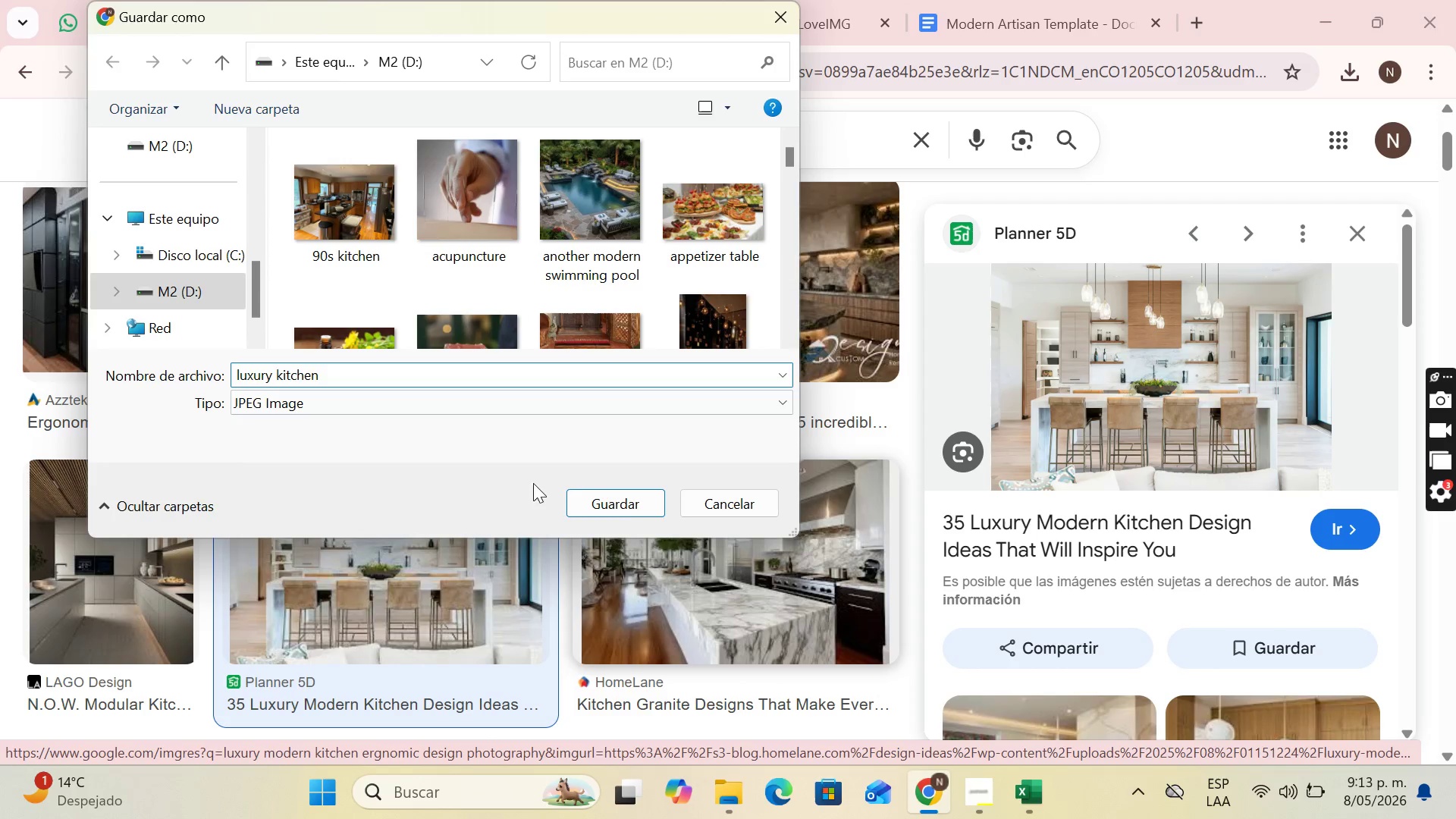 
left_click([638, 506])
 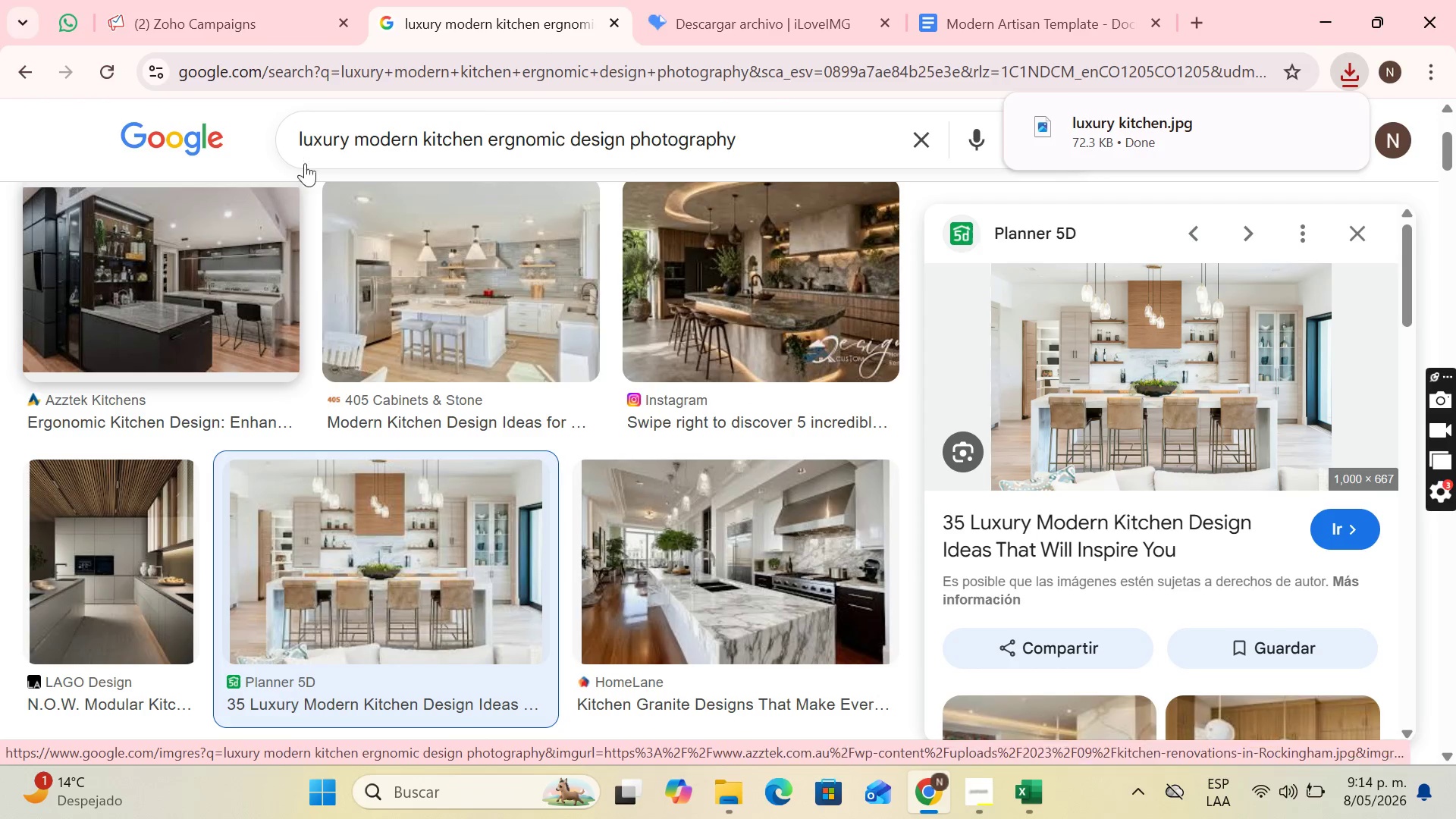 
left_click([312, 0])
 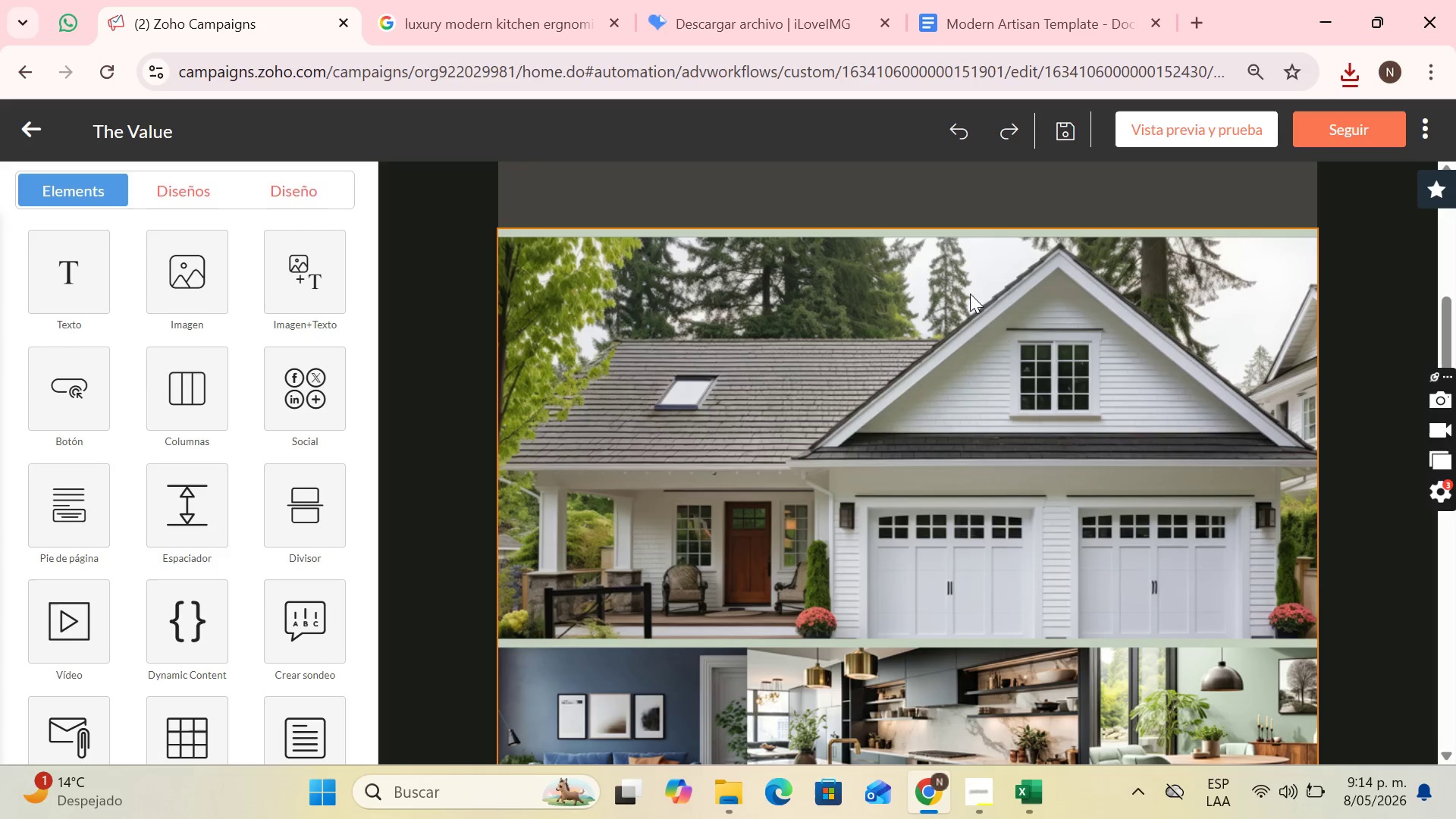 
left_click([990, 322])
 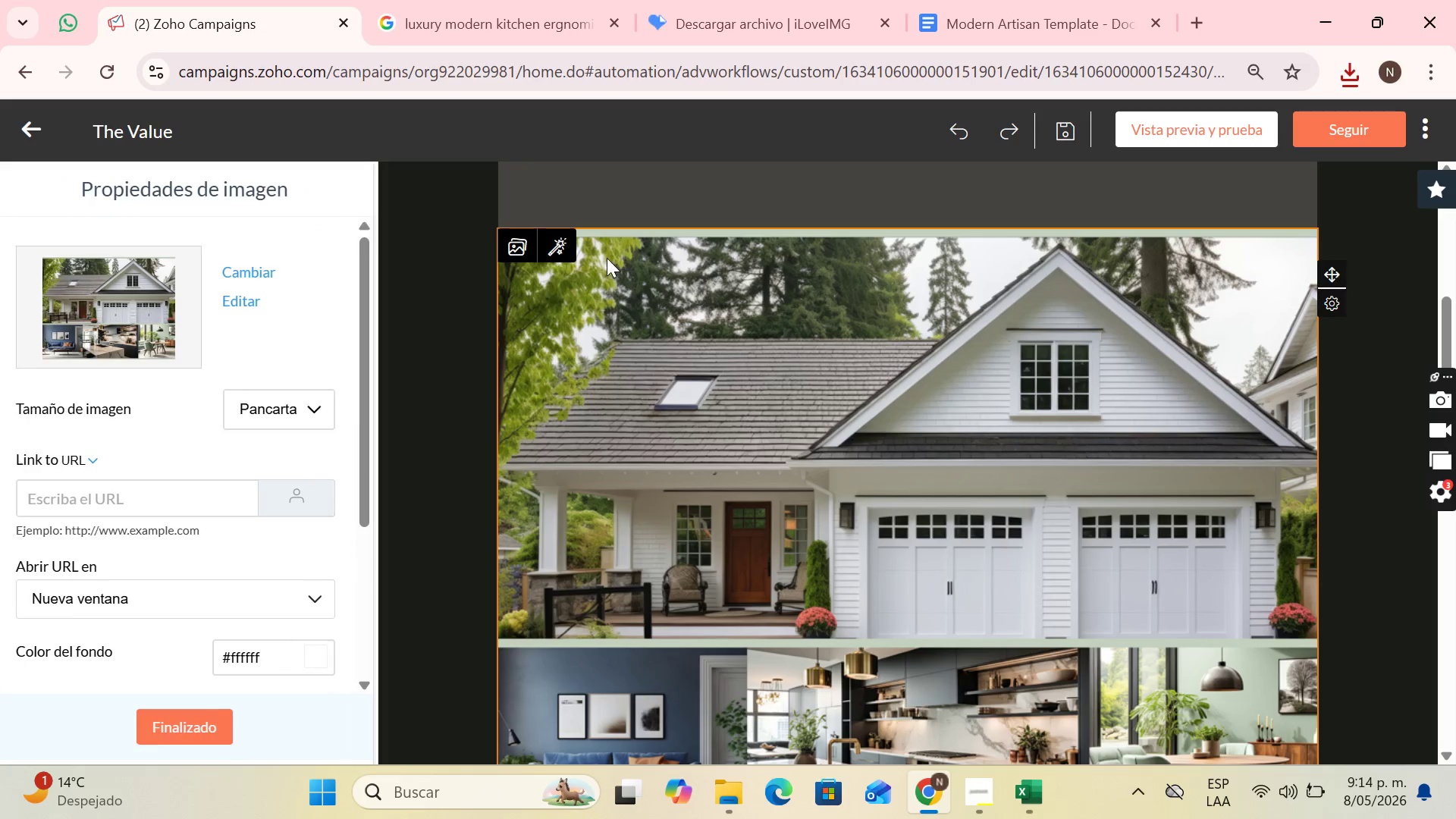 
scroll: coordinate [564, 252], scroll_direction: down, amount: 2.0
 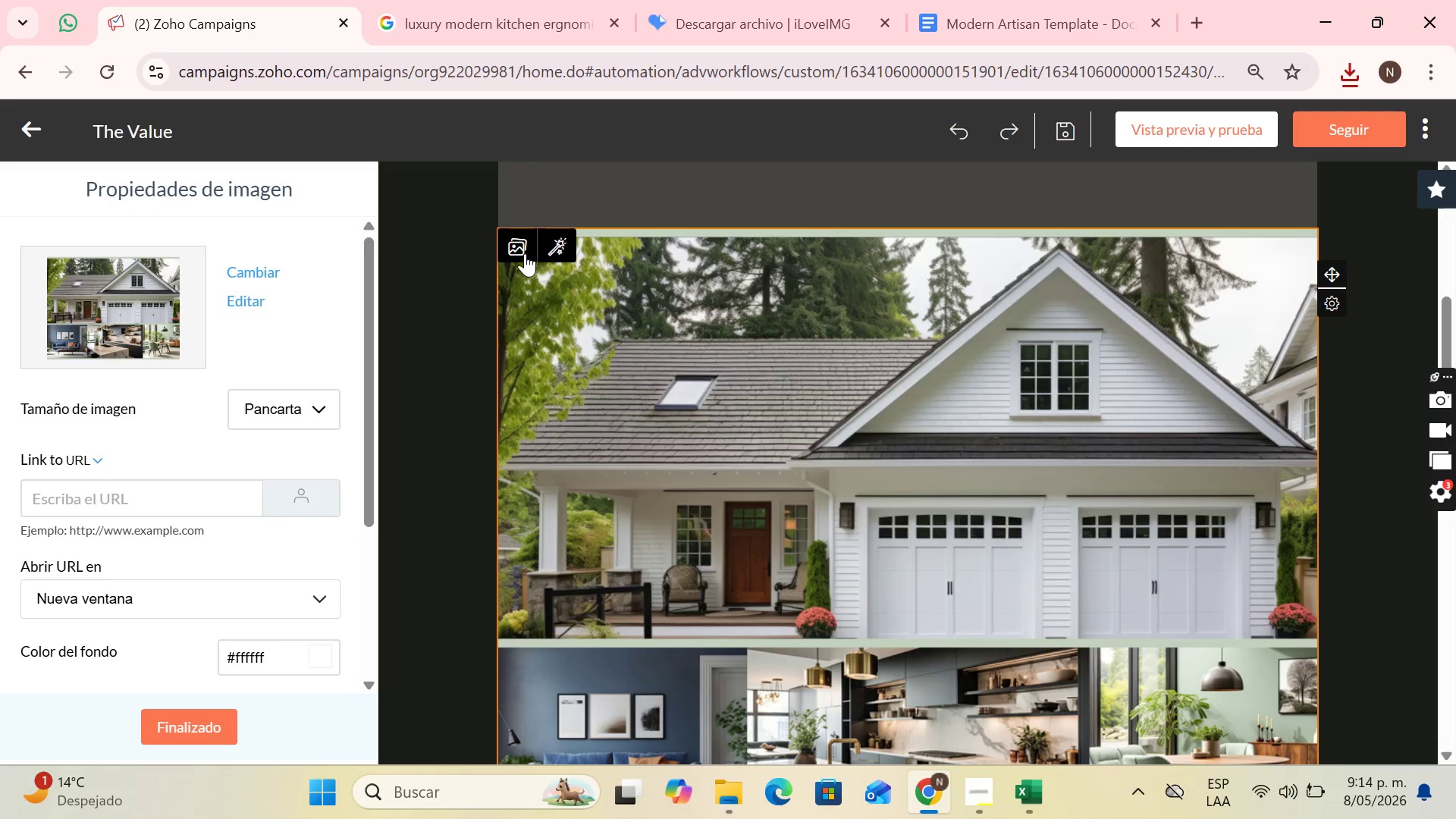 
left_click([523, 252])
 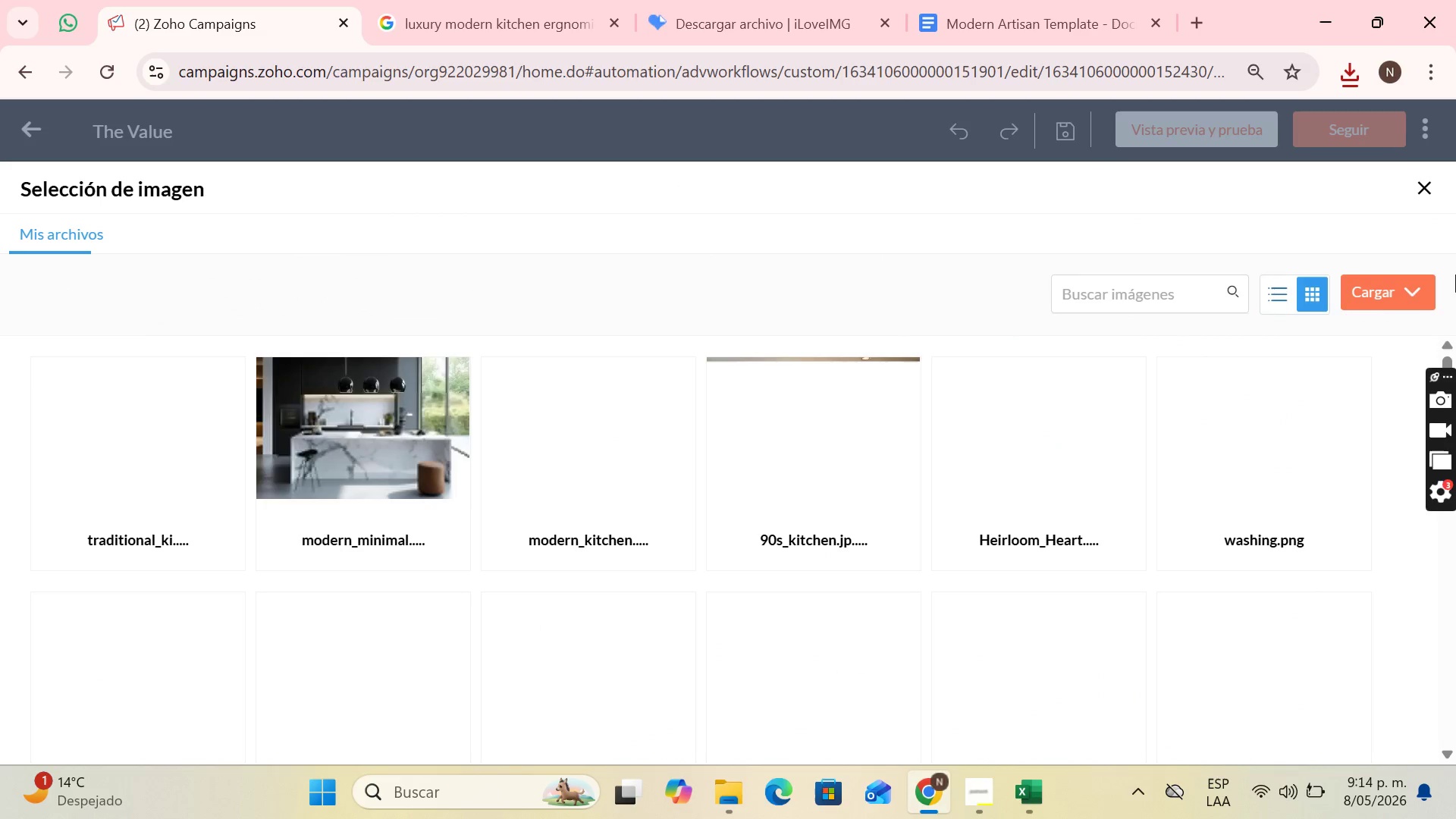 
left_click([1376, 296])
 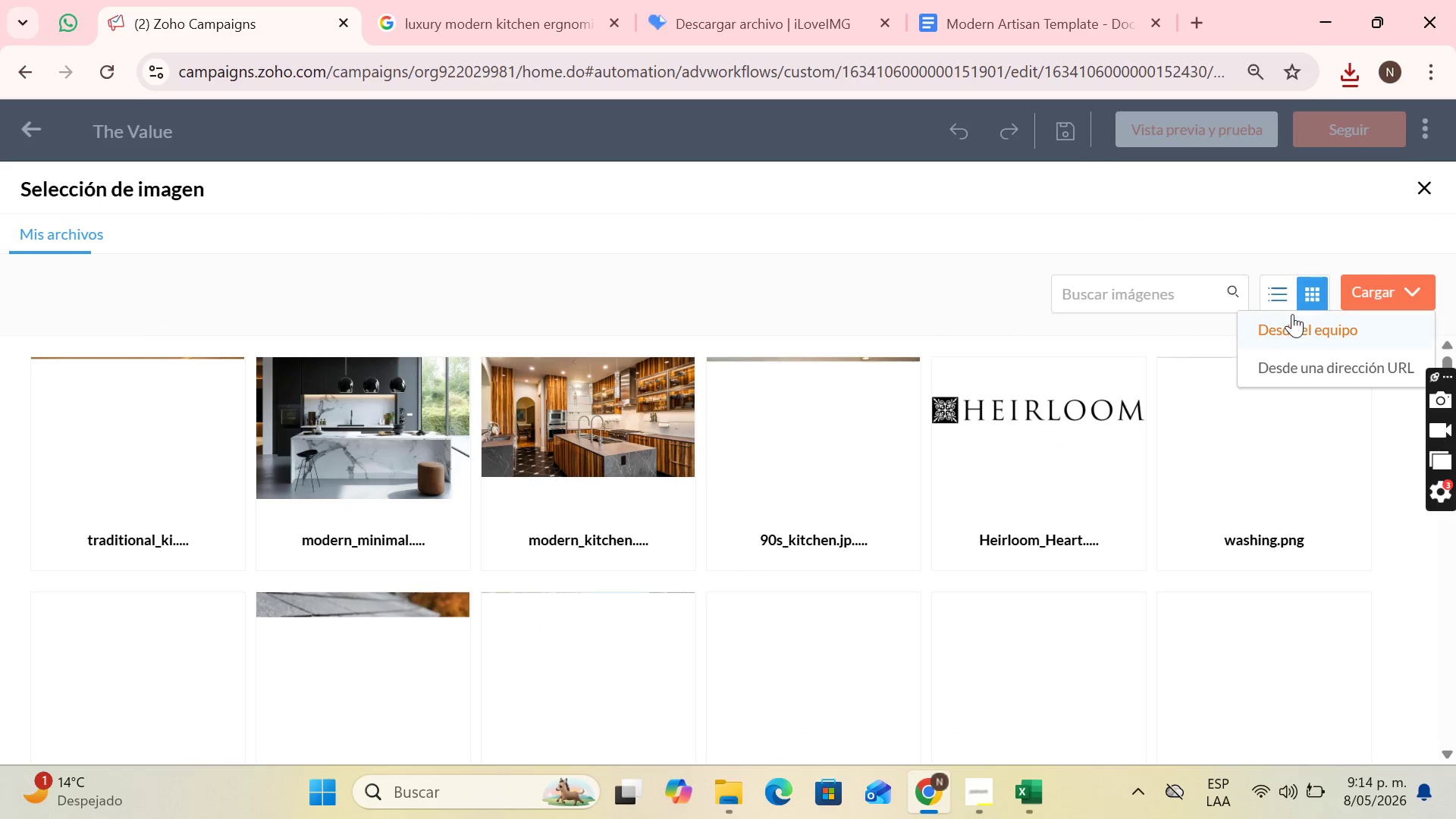 
left_click([1292, 314])
 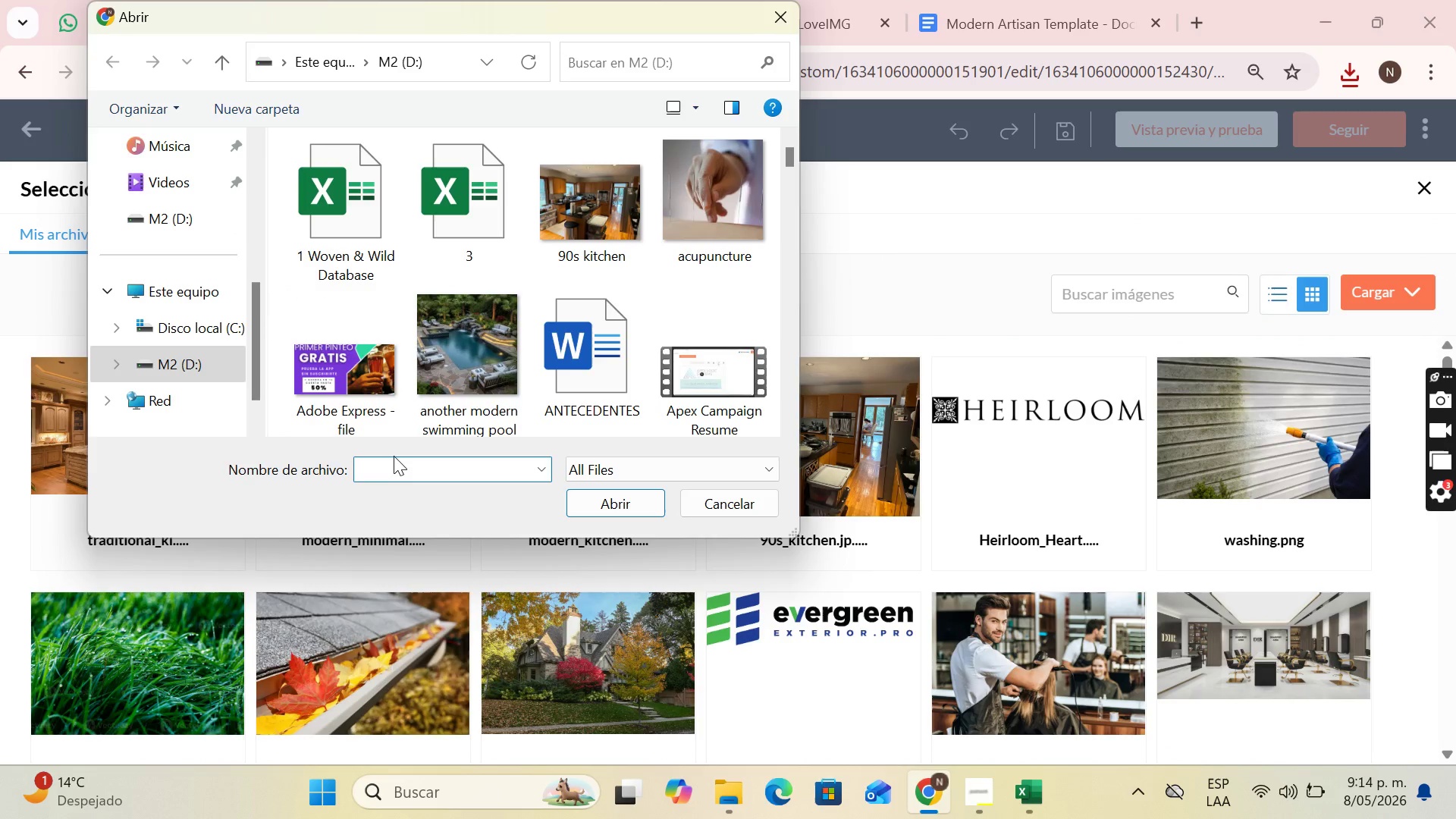 
type(Luc)
key(Backspace)
type(xur)
 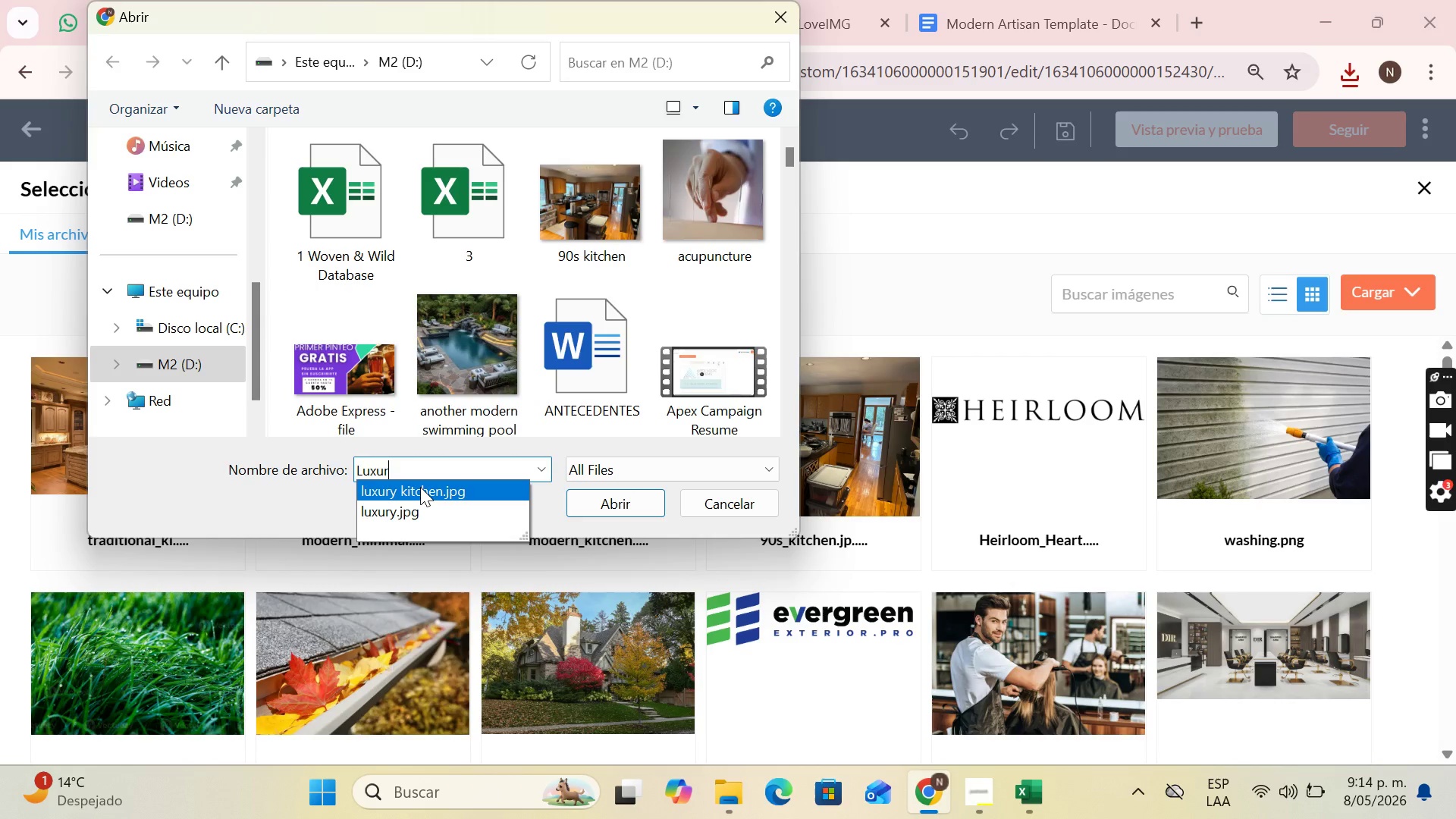 
double_click([420, 488])
 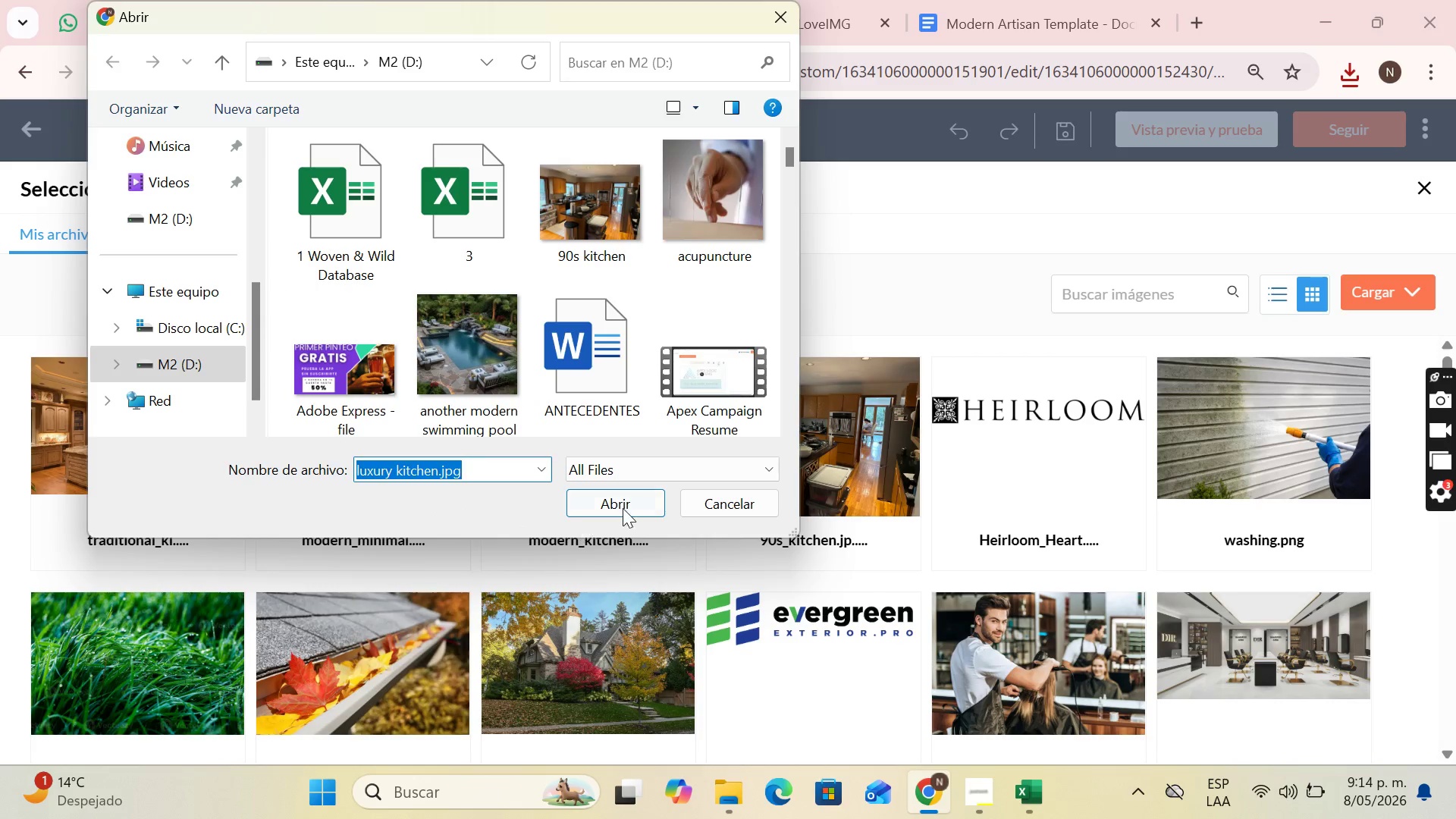 
left_click([623, 508])
 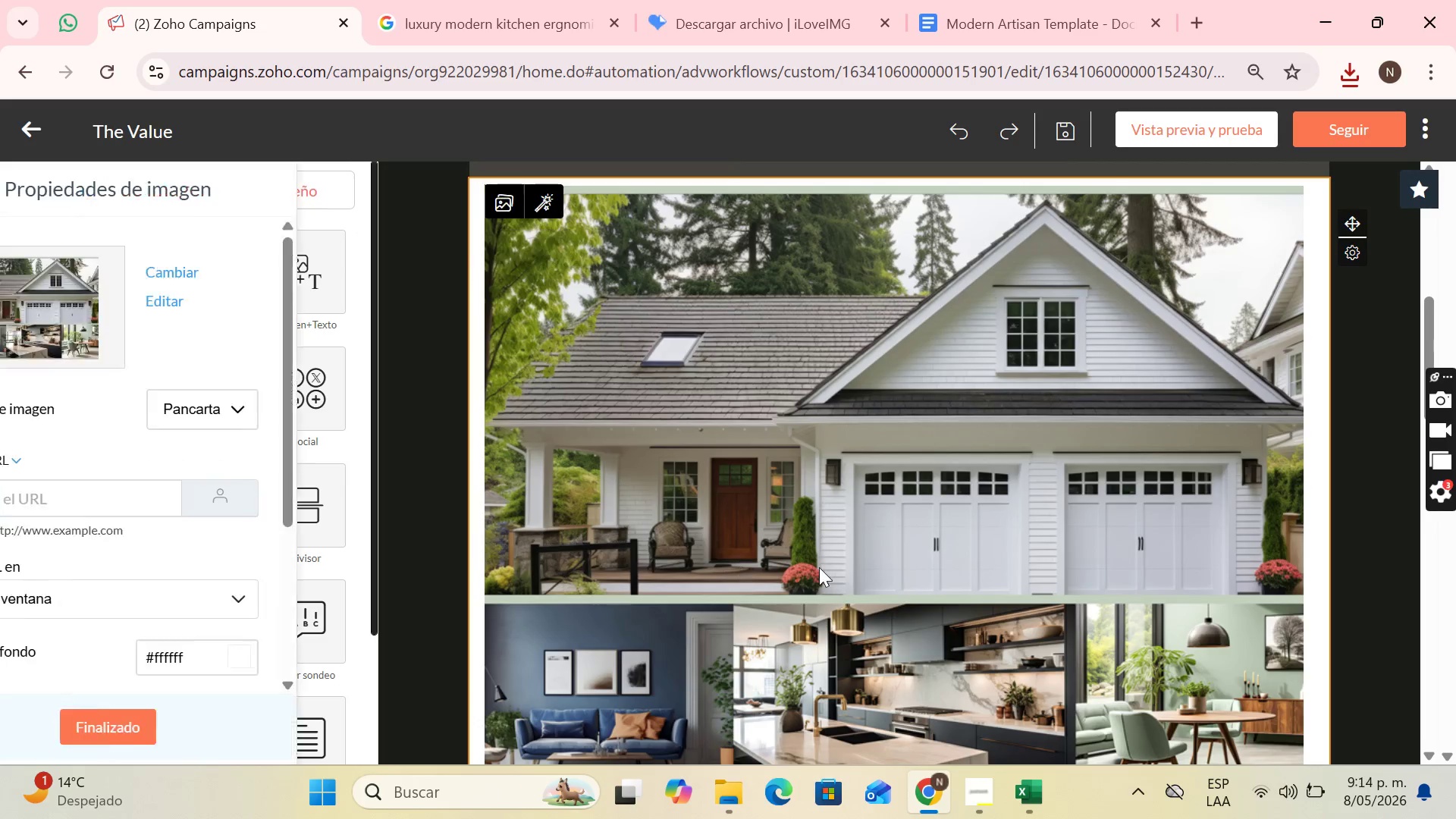 
scroll: coordinate [983, 536], scroll_direction: down, amount: 2.0
 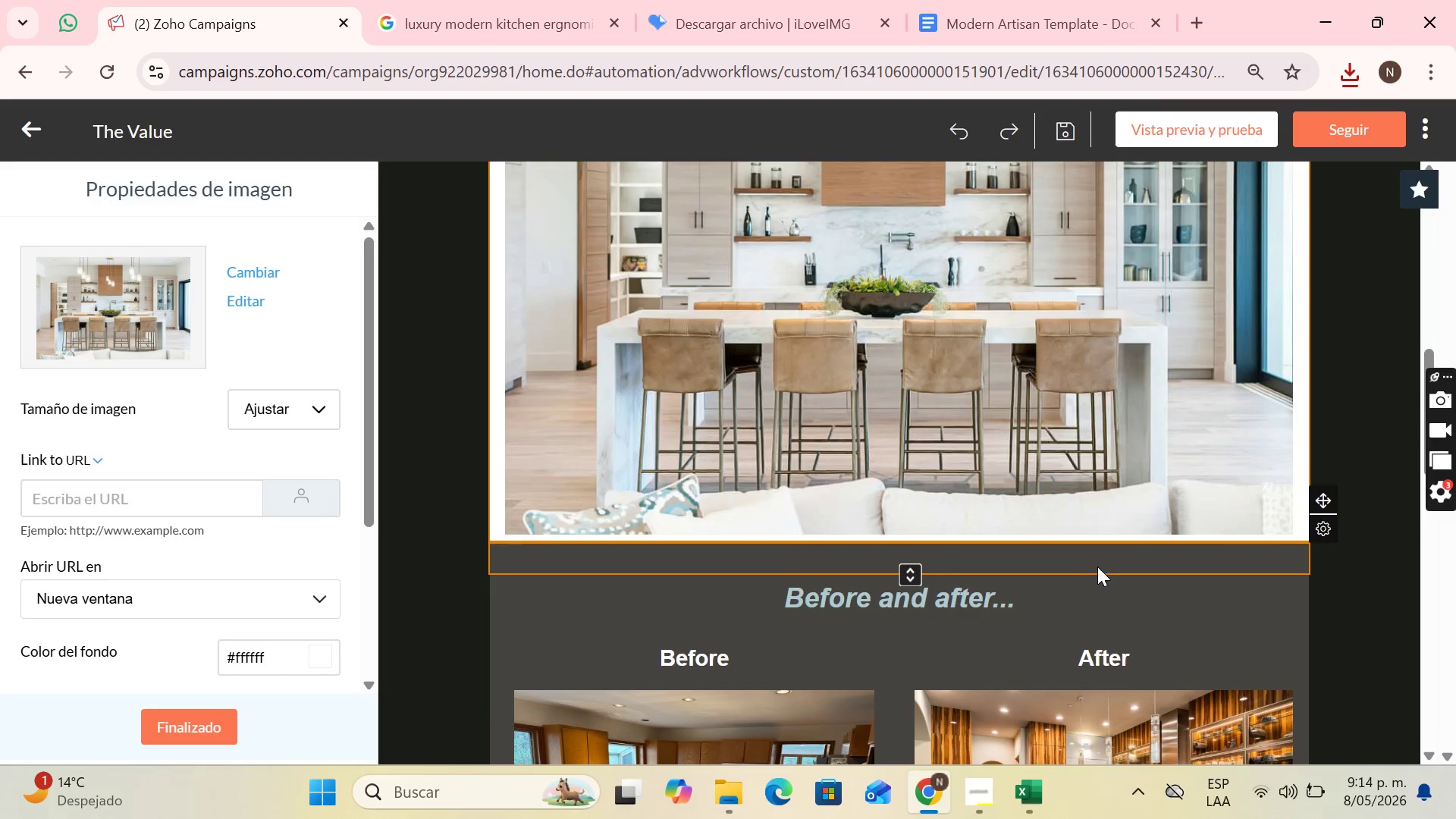 
scroll: coordinate [1109, 573], scroll_direction: up, amount: 7.0
 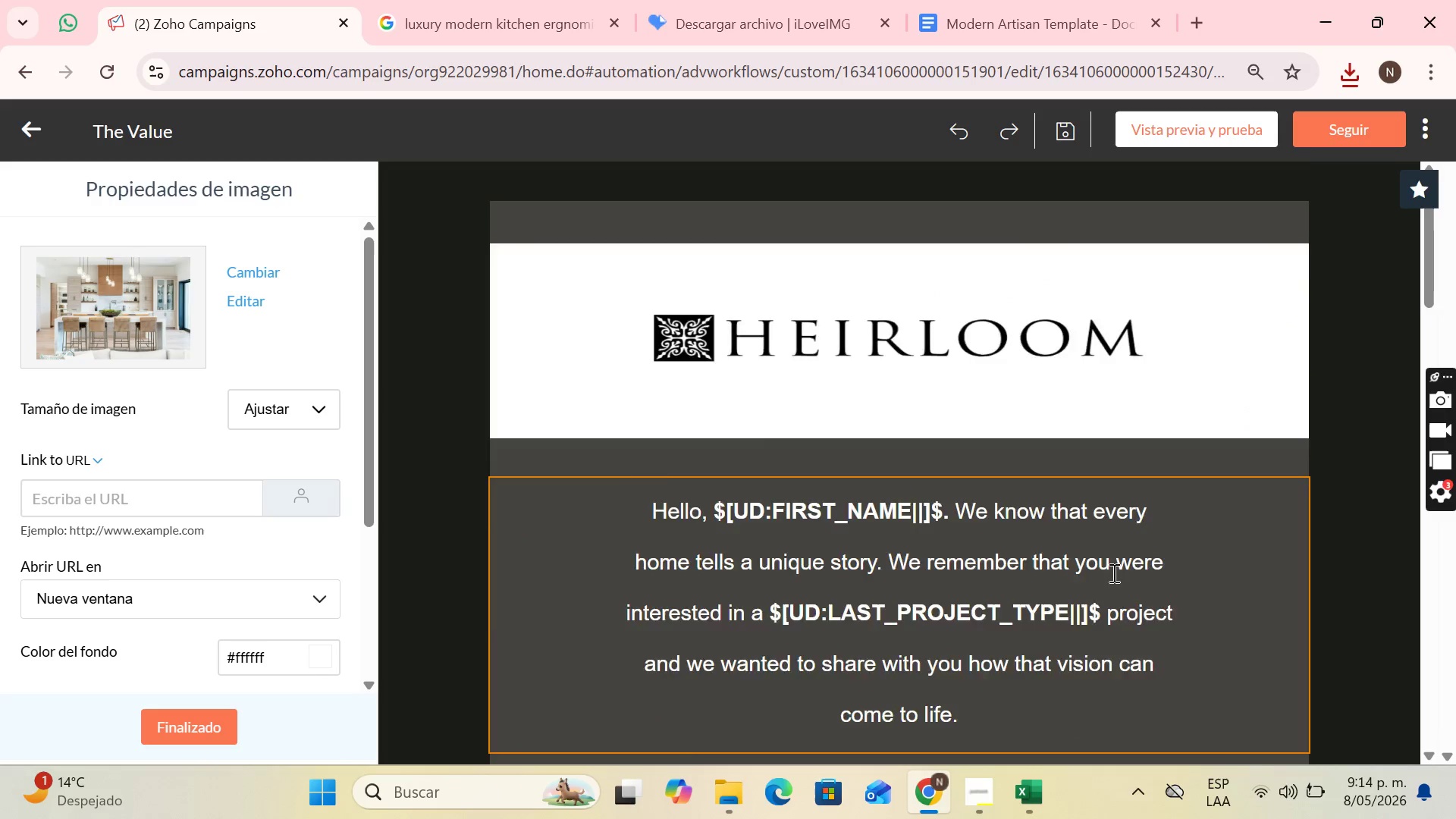 
scroll: coordinate [1113, 573], scroll_direction: down, amount: 7.0
 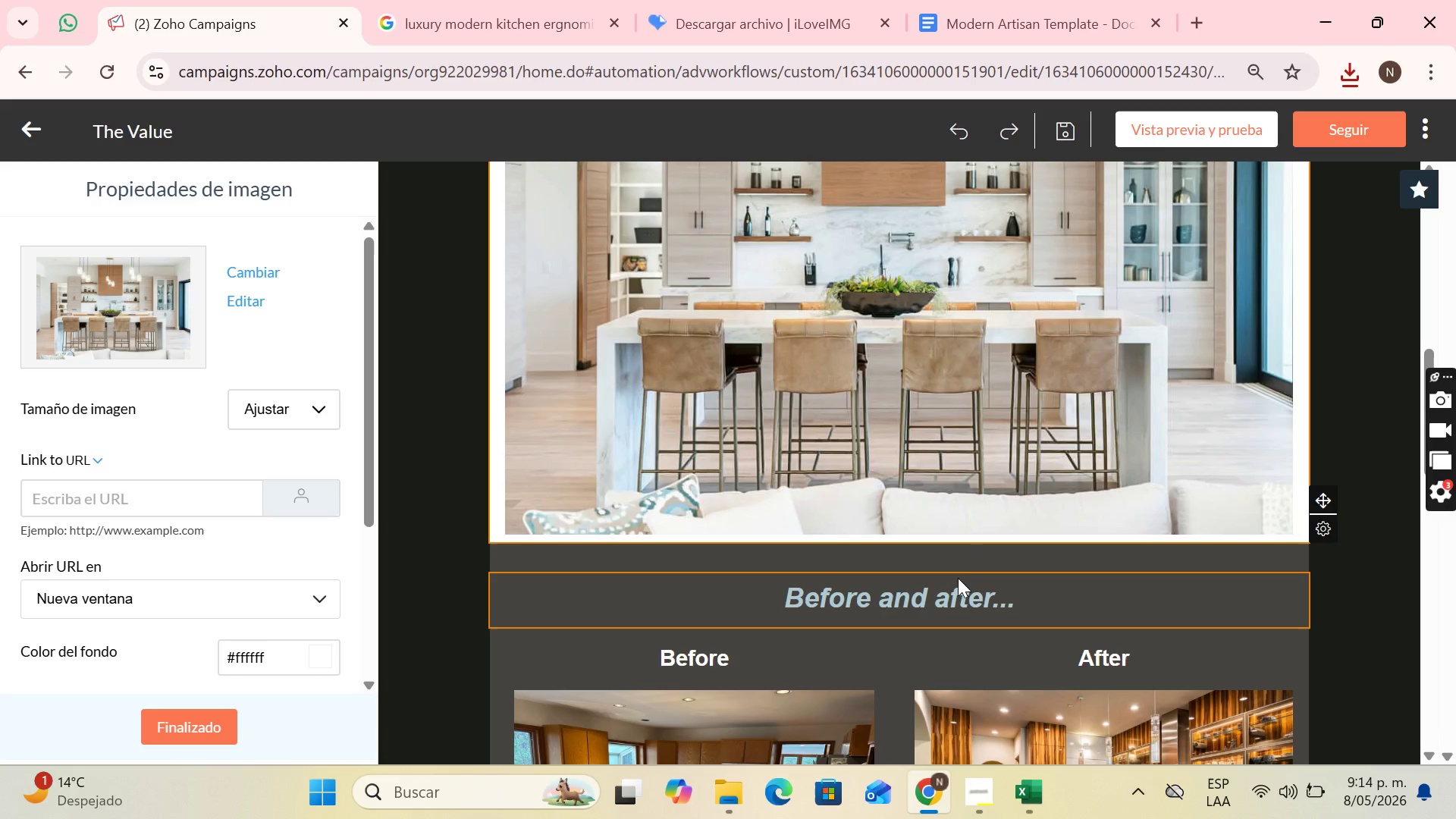 
left_click([957, 579])
 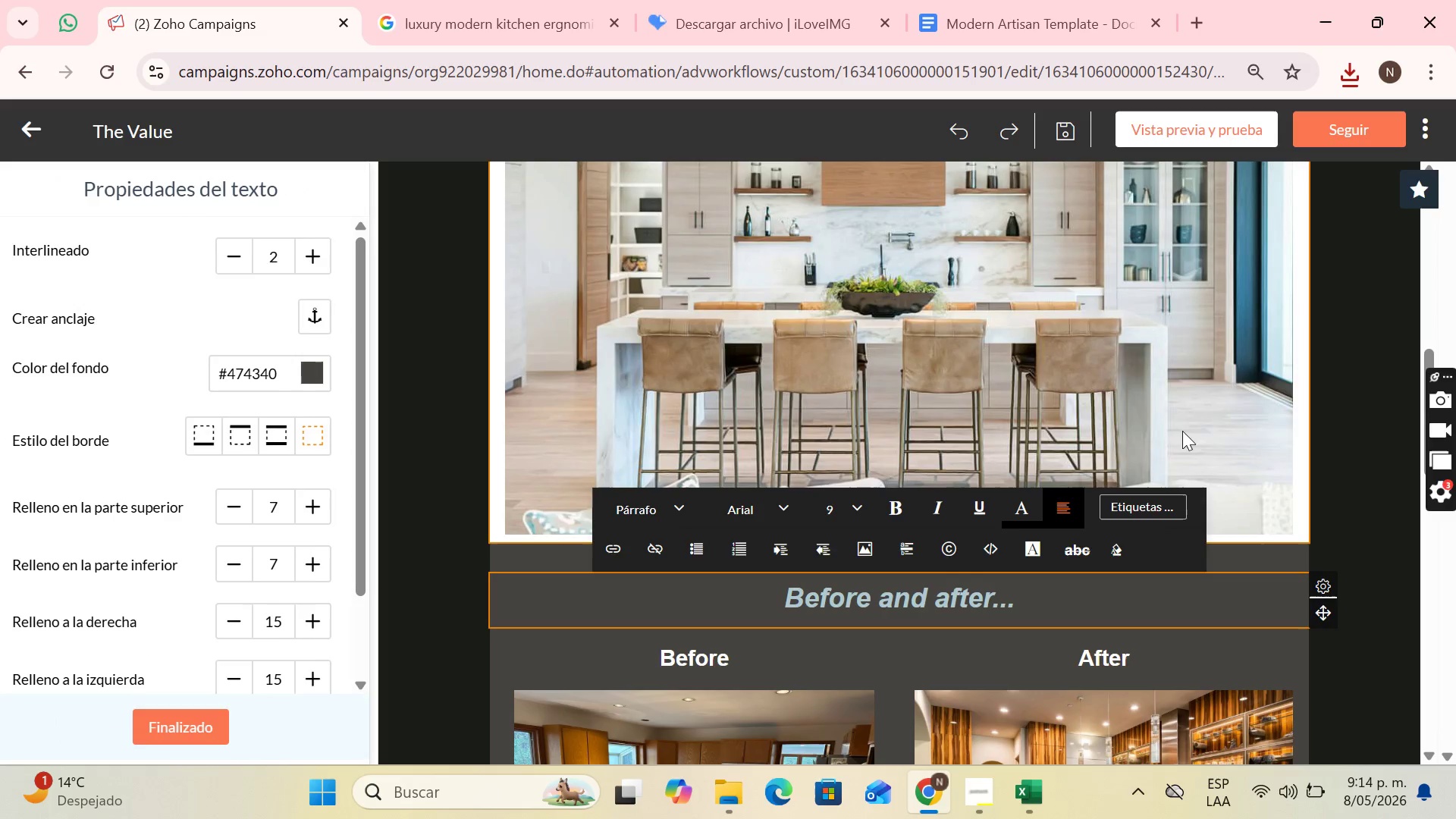 
scroll: coordinate [1090, 252], scroll_direction: up, amount: 6.0
 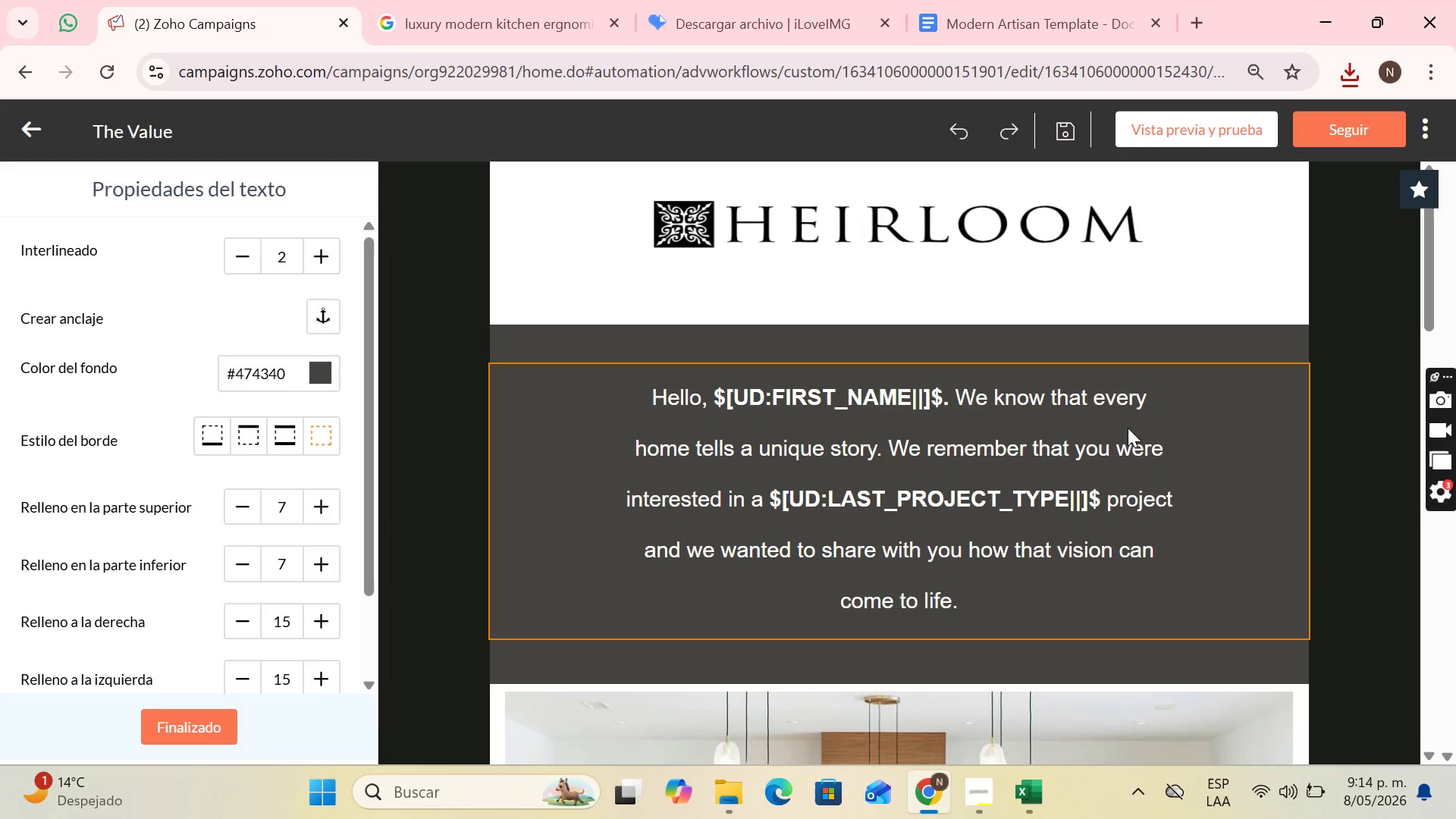 
left_click([1128, 428])
 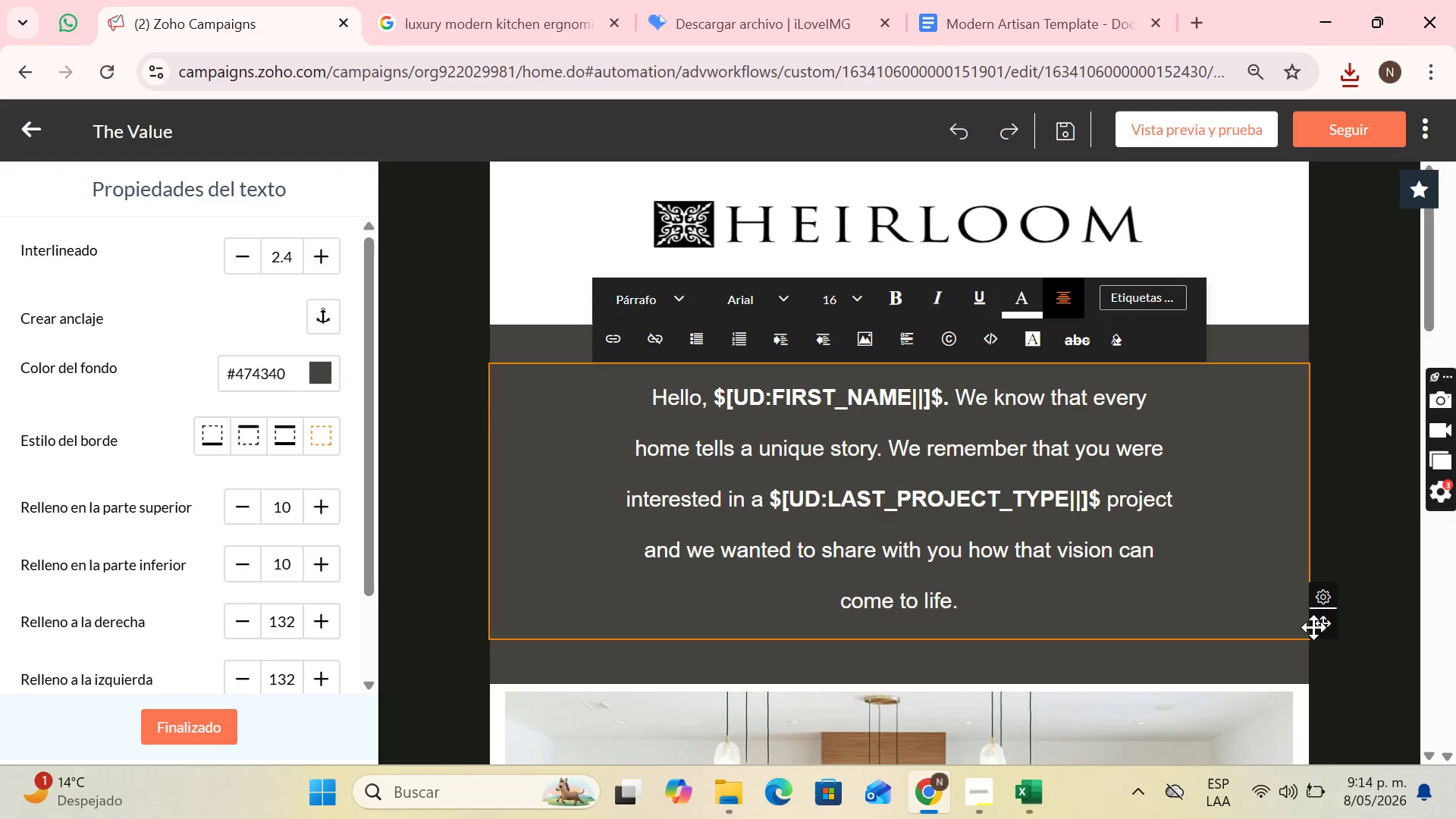 
left_click_drag(start_coordinate=[1314, 628], to_coordinate=[896, 611])
 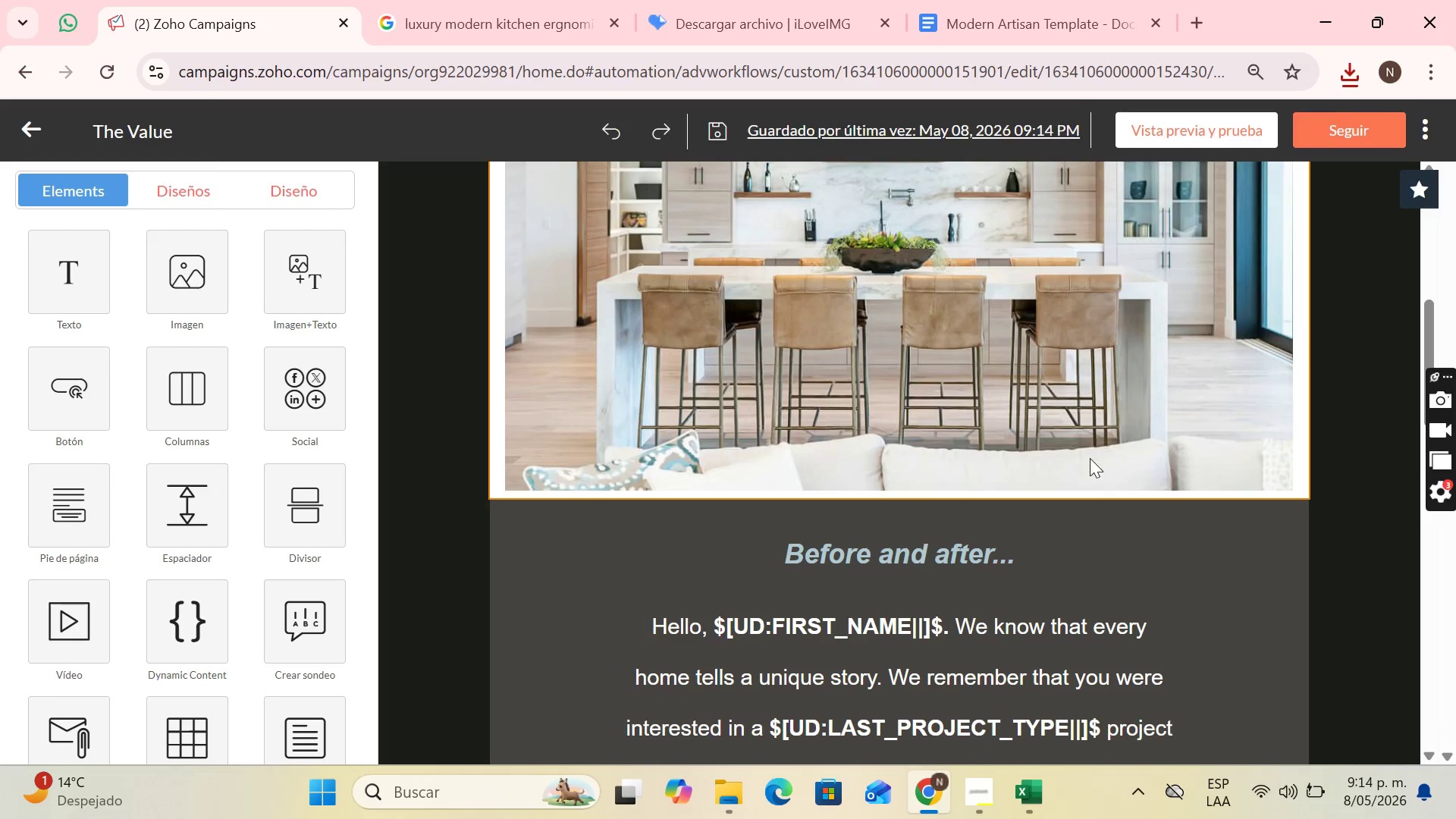 
left_click([1090, 363])
 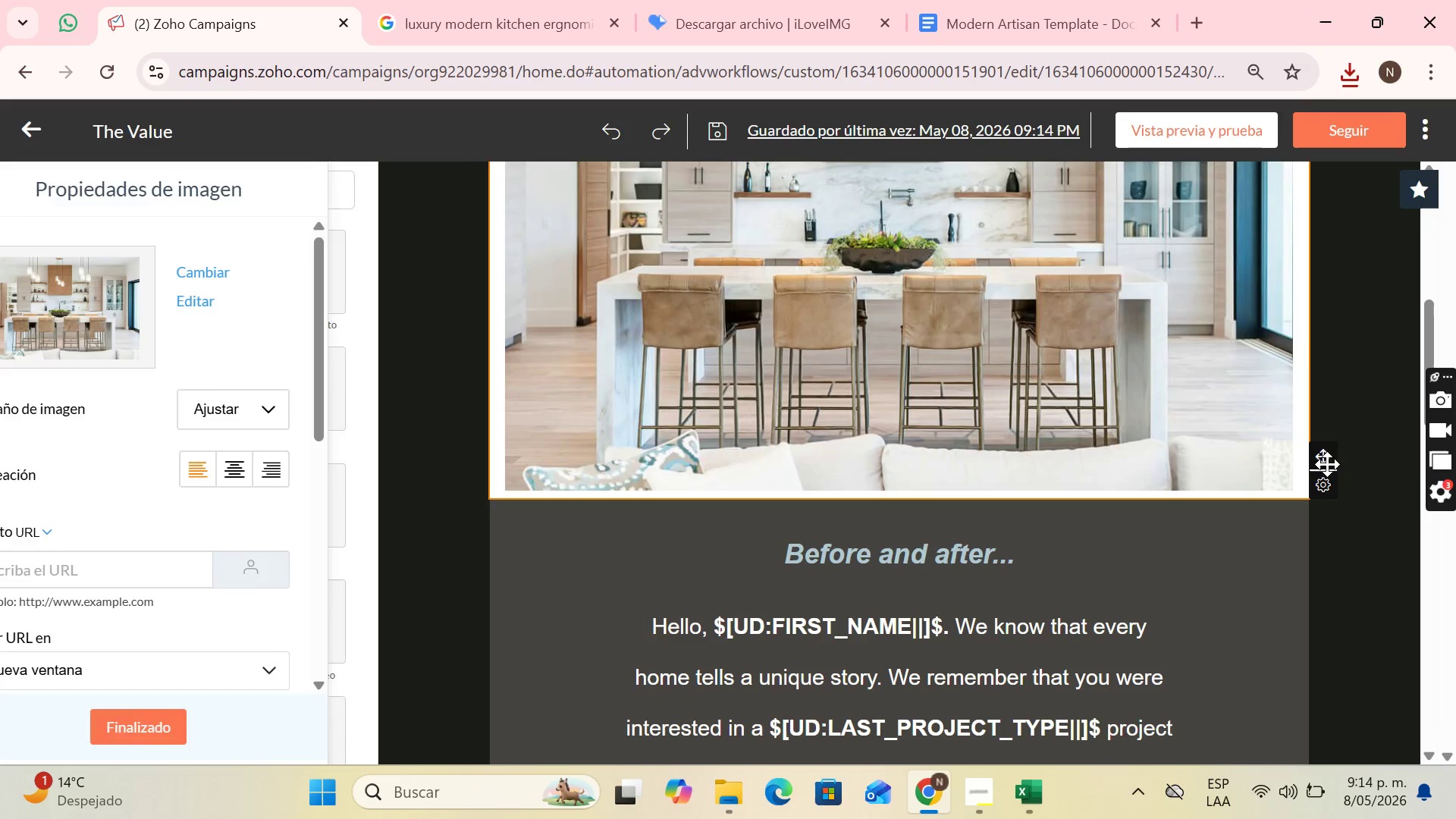 
left_click_drag(start_coordinate=[1329, 463], to_coordinate=[893, 468])
 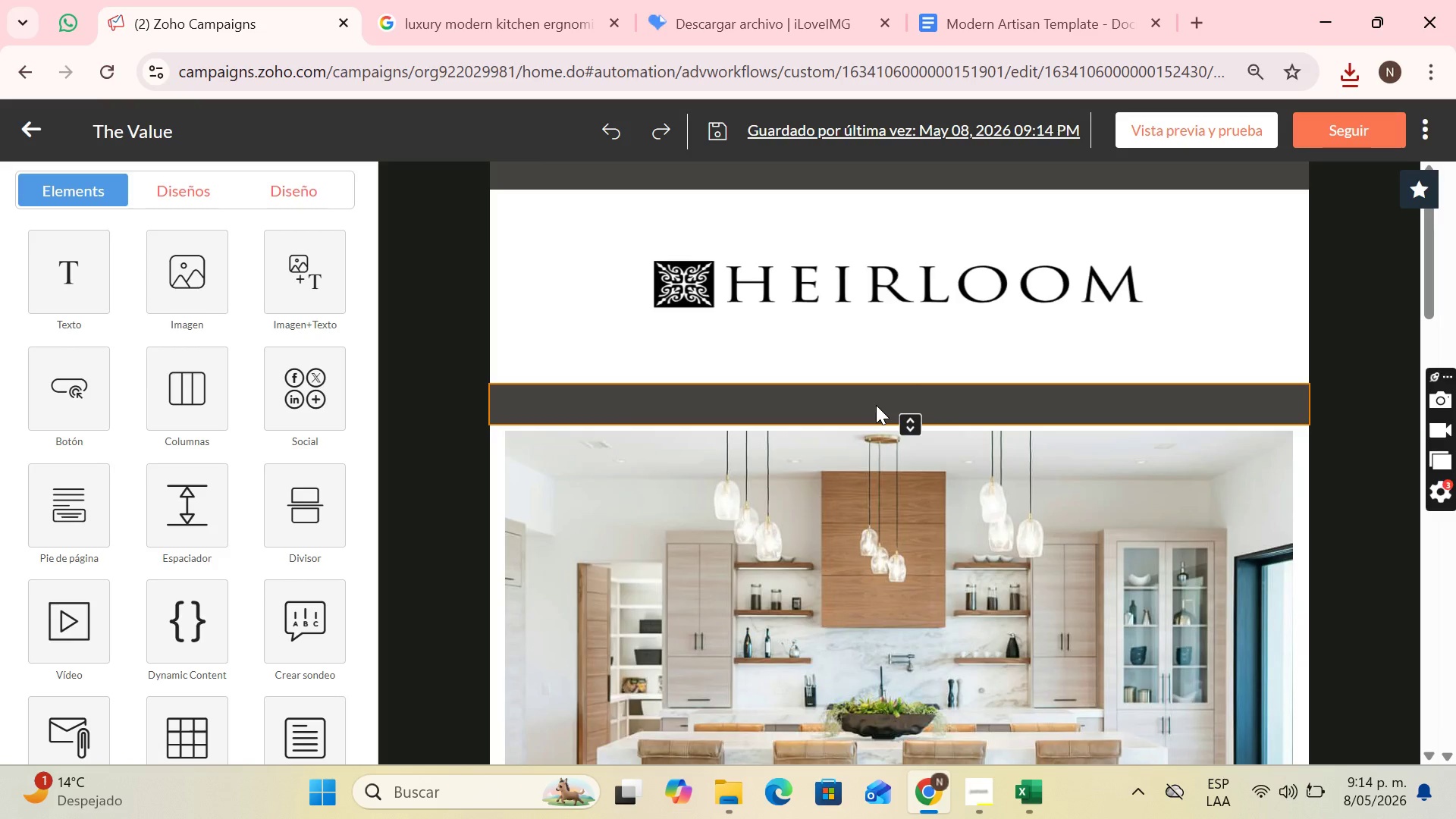 
scroll: coordinate [876, 405], scroll_direction: down, amount: 4.0
 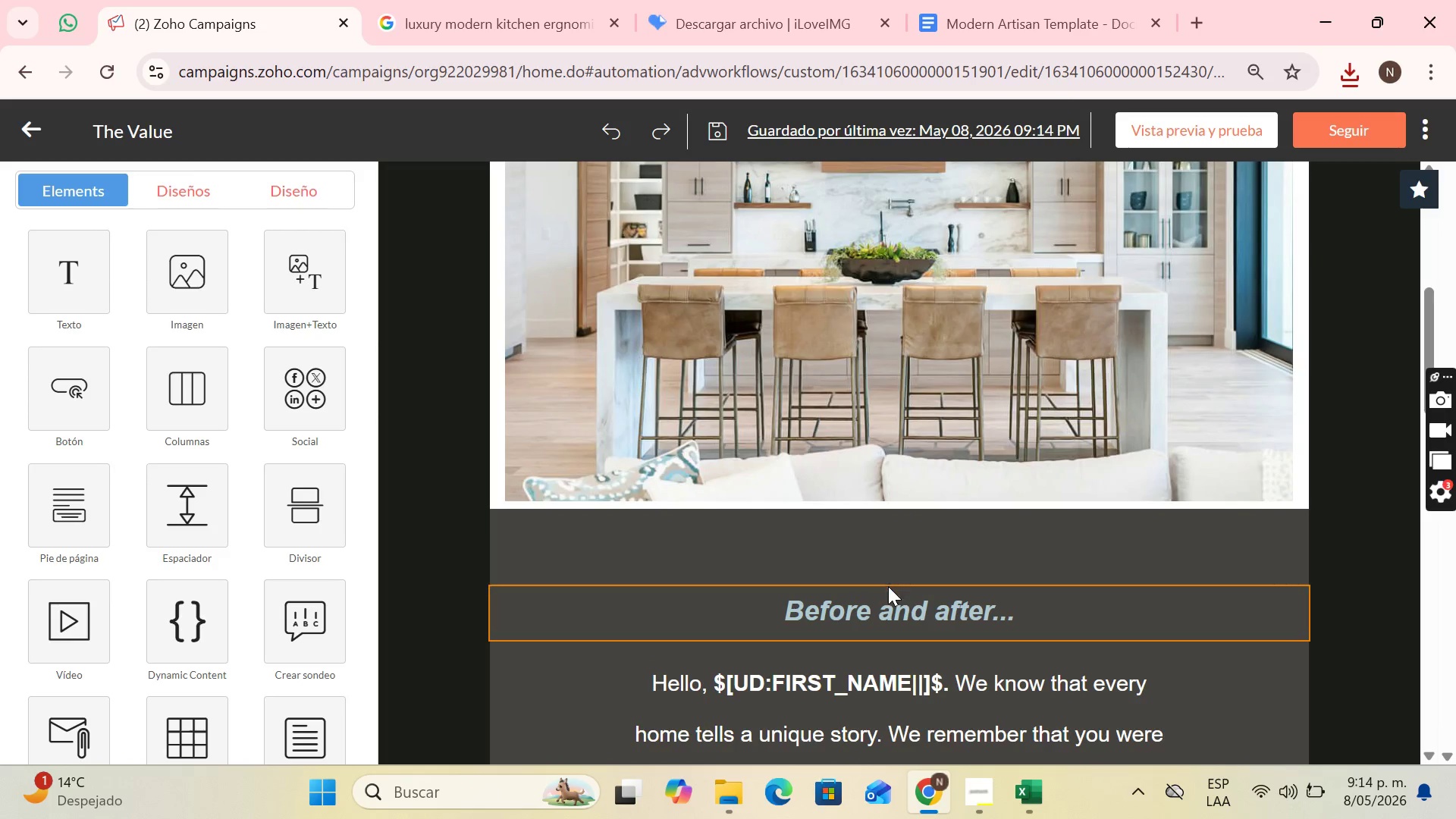 
left_click([886, 599])
 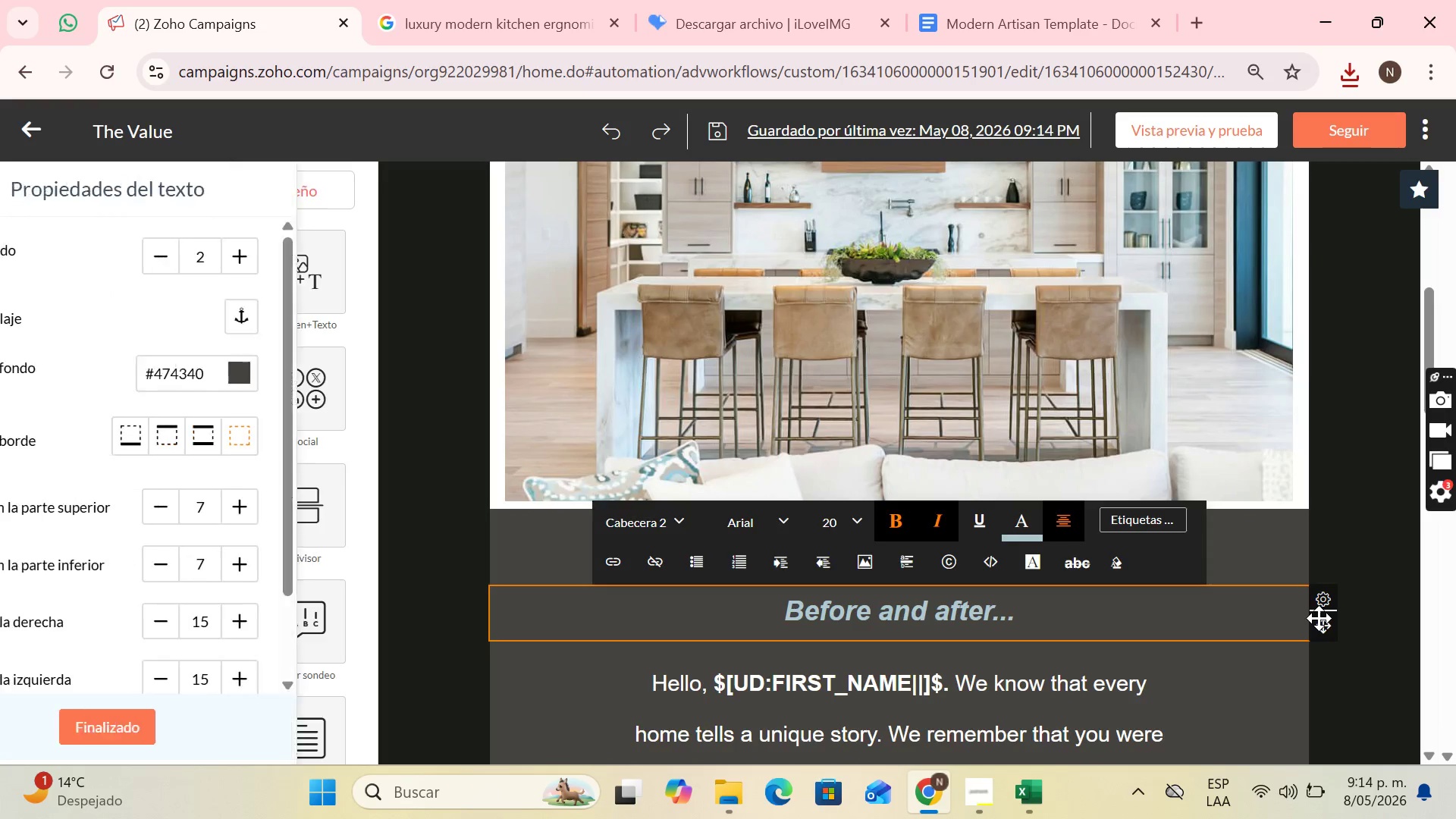 
left_click_drag(start_coordinate=[1319, 618], to_coordinate=[888, 347])
 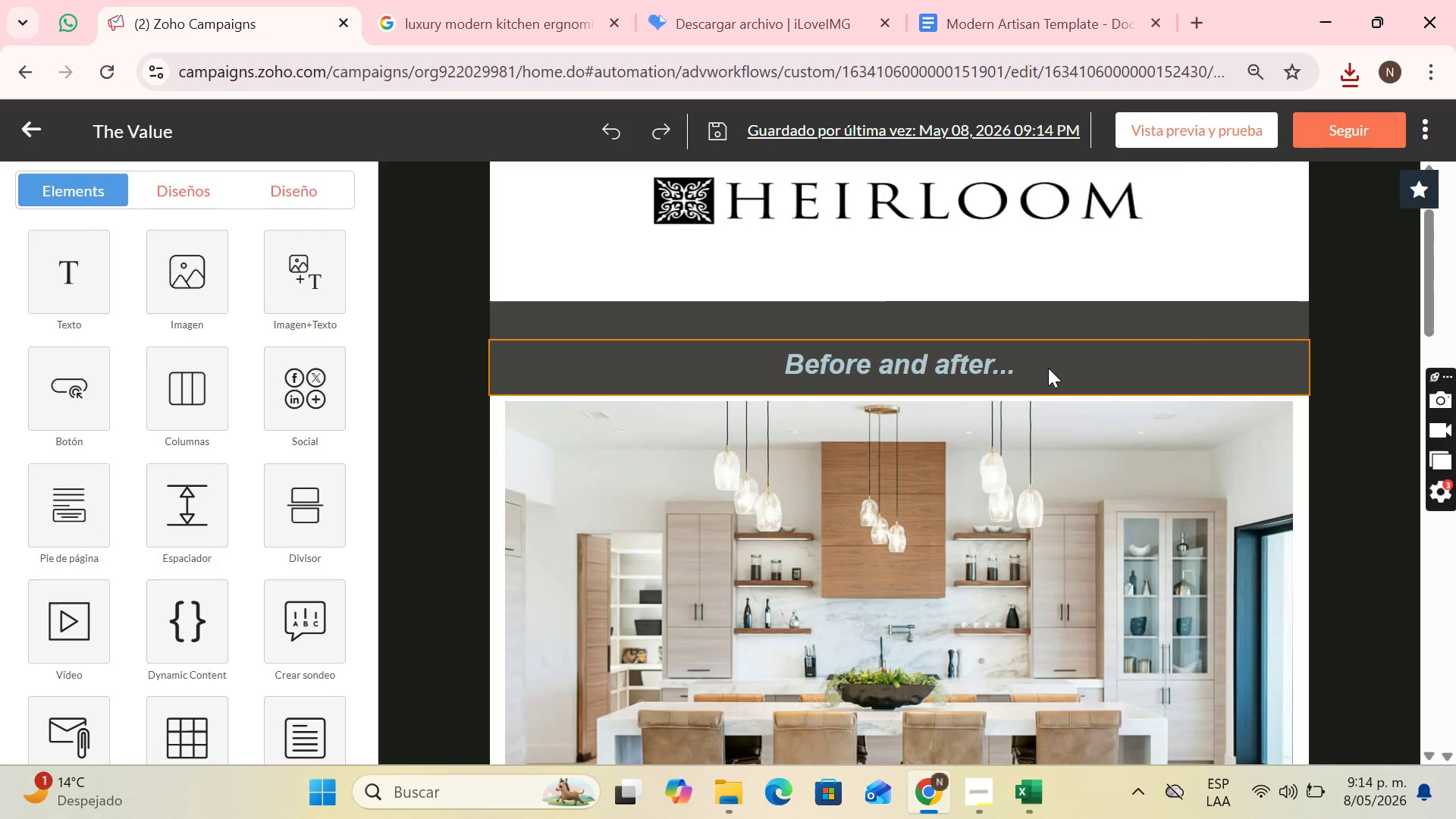 
left_click([1049, 367])
 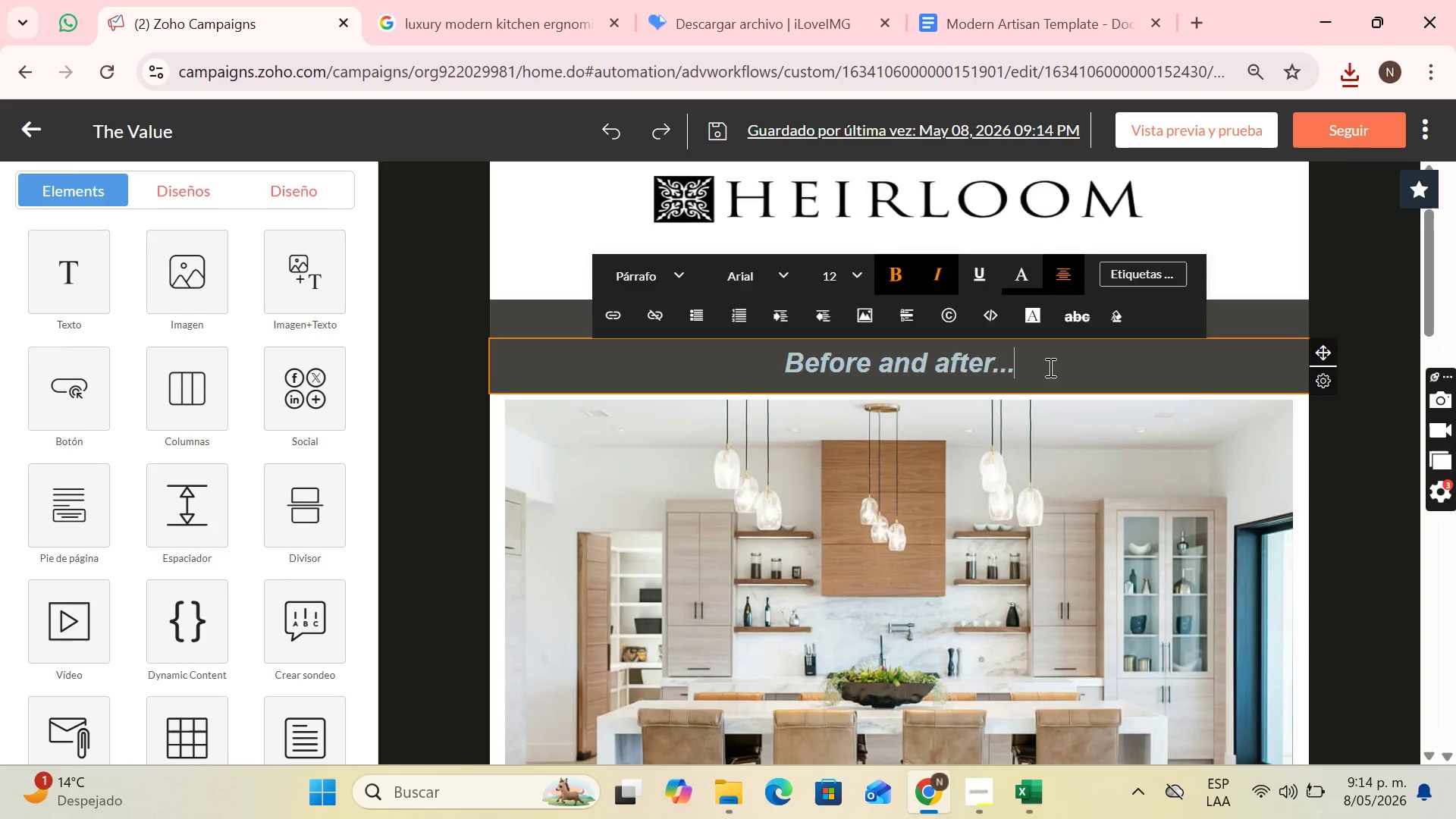 
scroll: coordinate [1050, 369], scroll_direction: down, amount: 7.0
 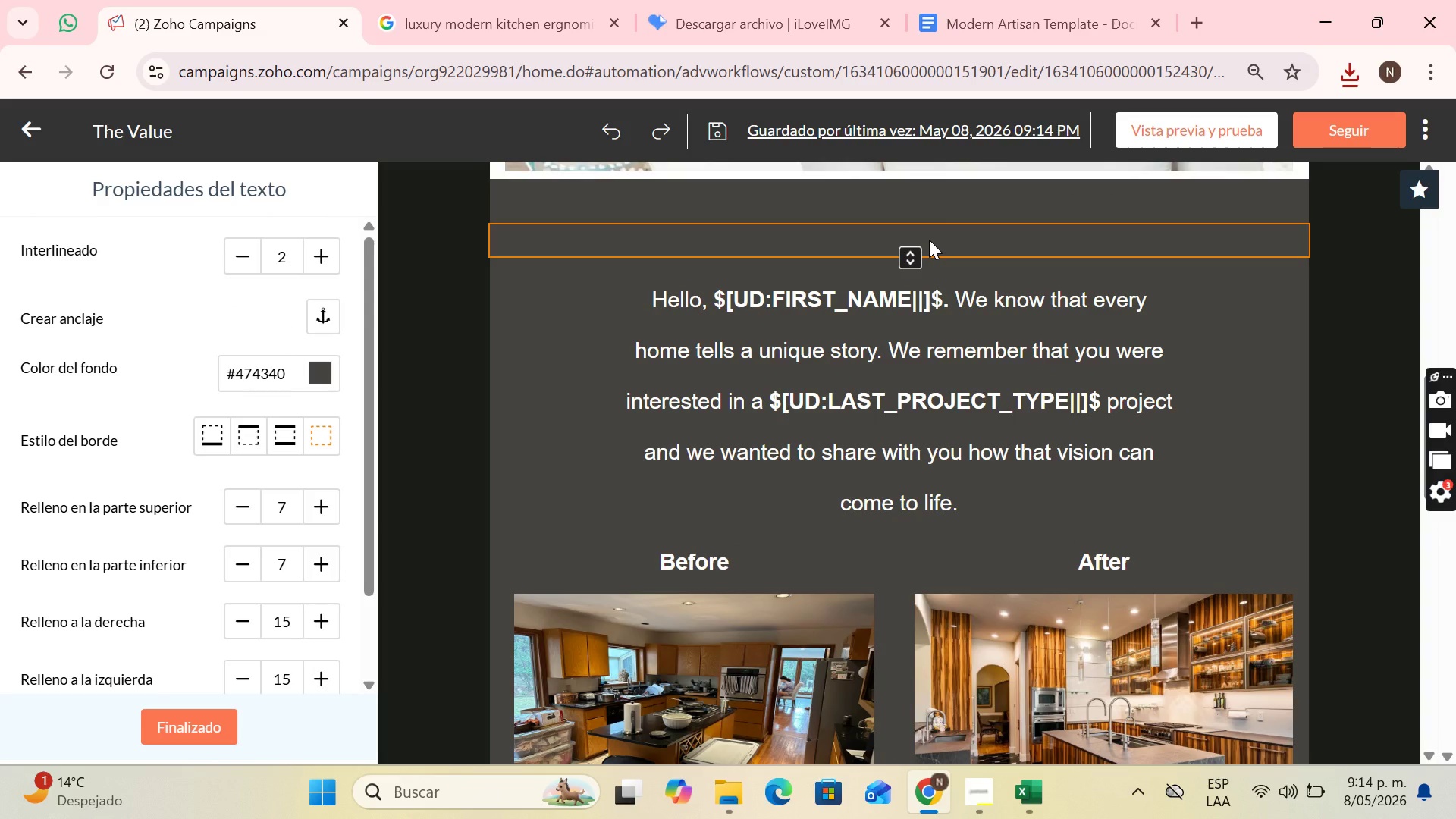 
scroll: coordinate [929, 240], scroll_direction: up, amount: 1.0
 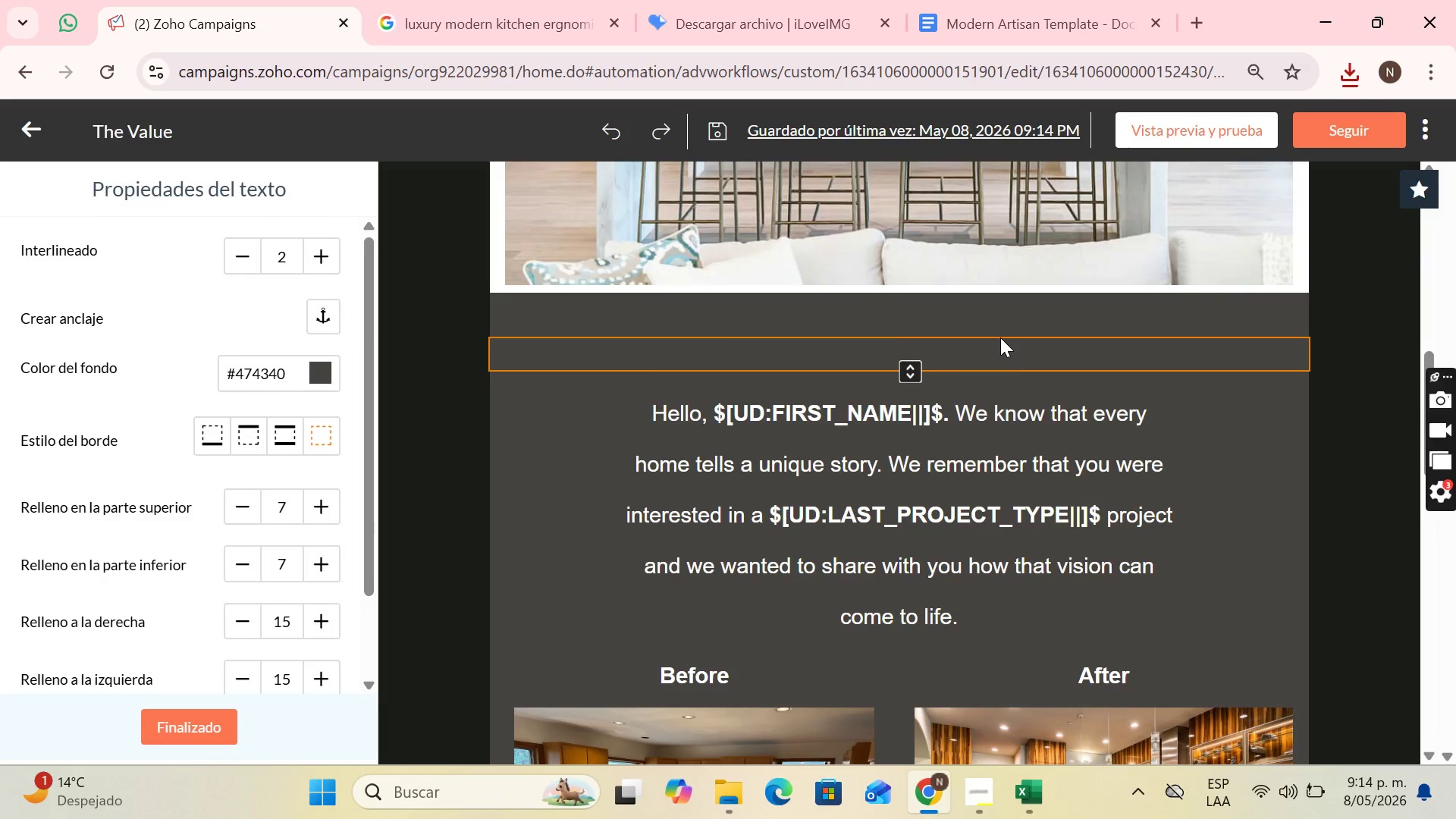 
left_click([1000, 337])
 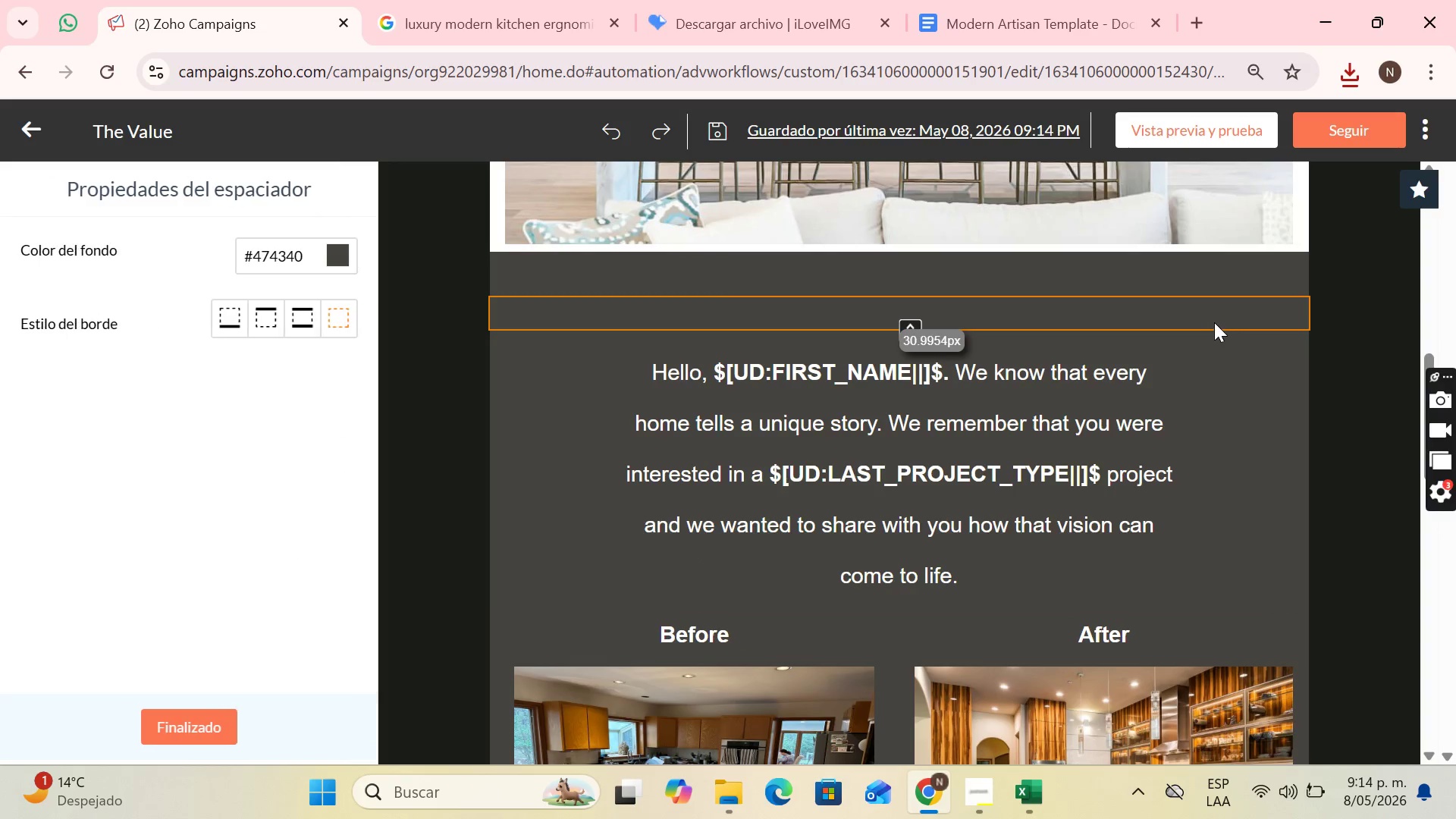 
left_click([1214, 322])
 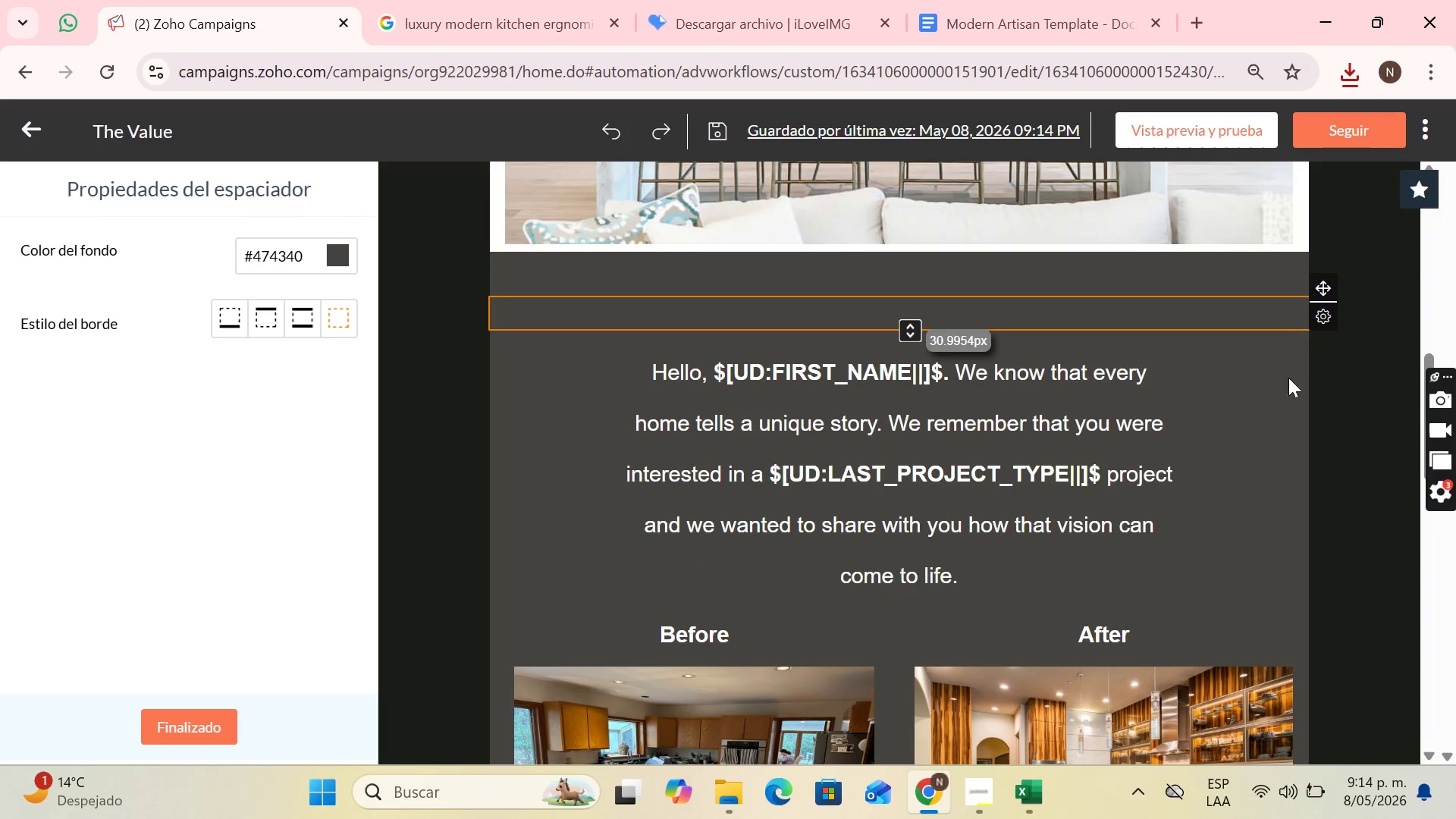 
left_click([1284, 393])
 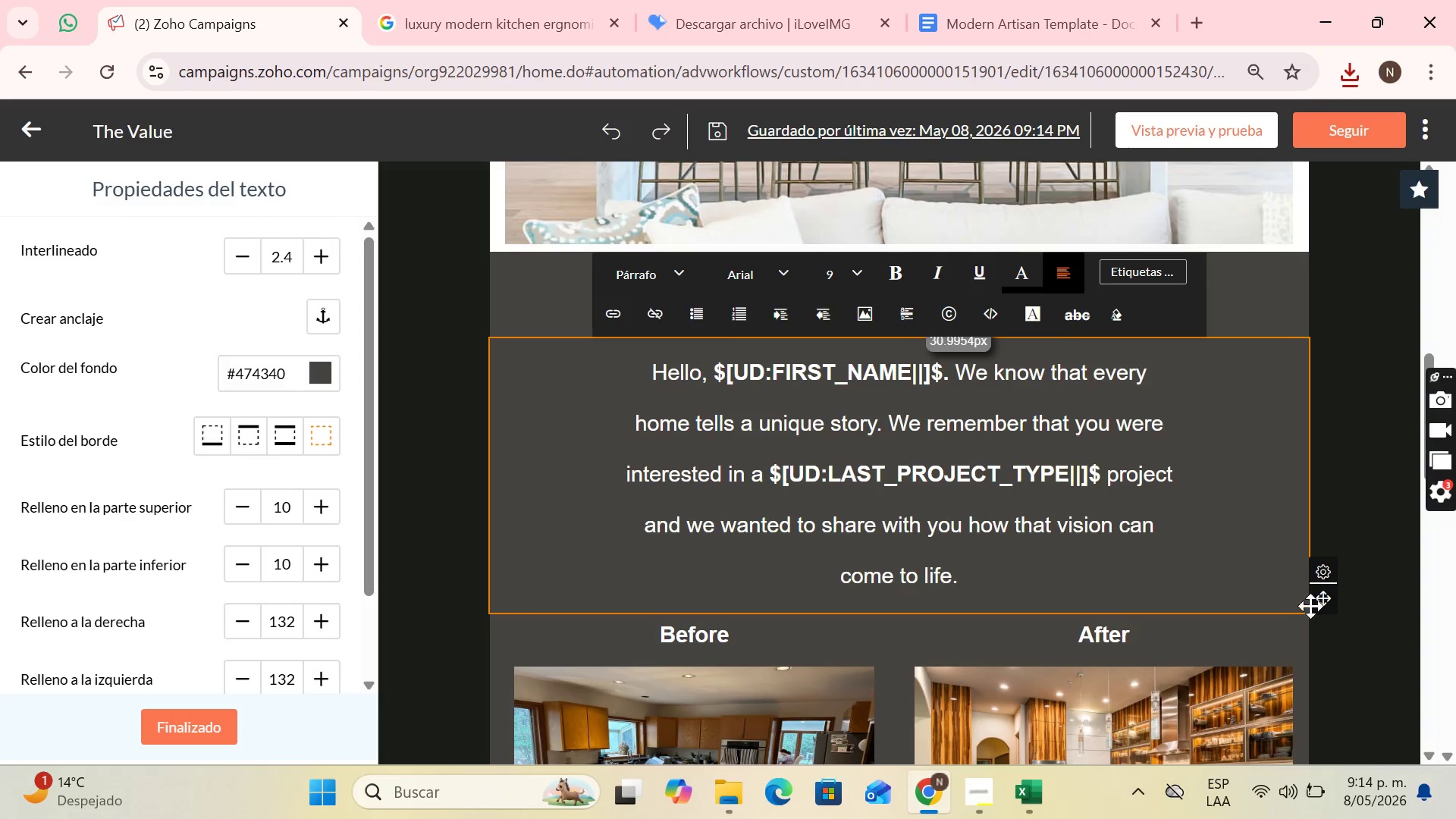 
left_click_drag(start_coordinate=[1315, 604], to_coordinate=[877, 317])
 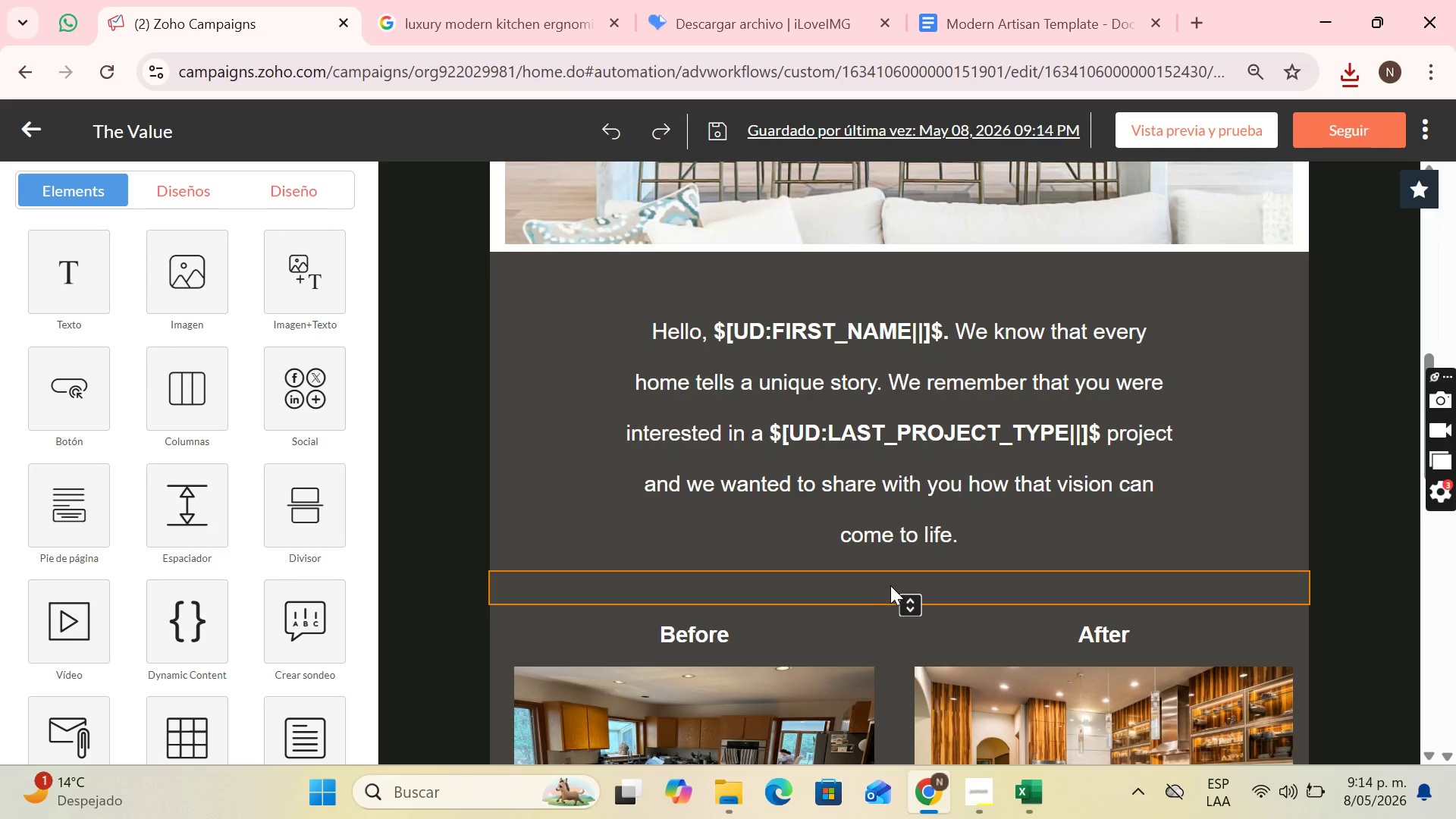 
scroll: coordinate [897, 429], scroll_direction: up, amount: 9.0
 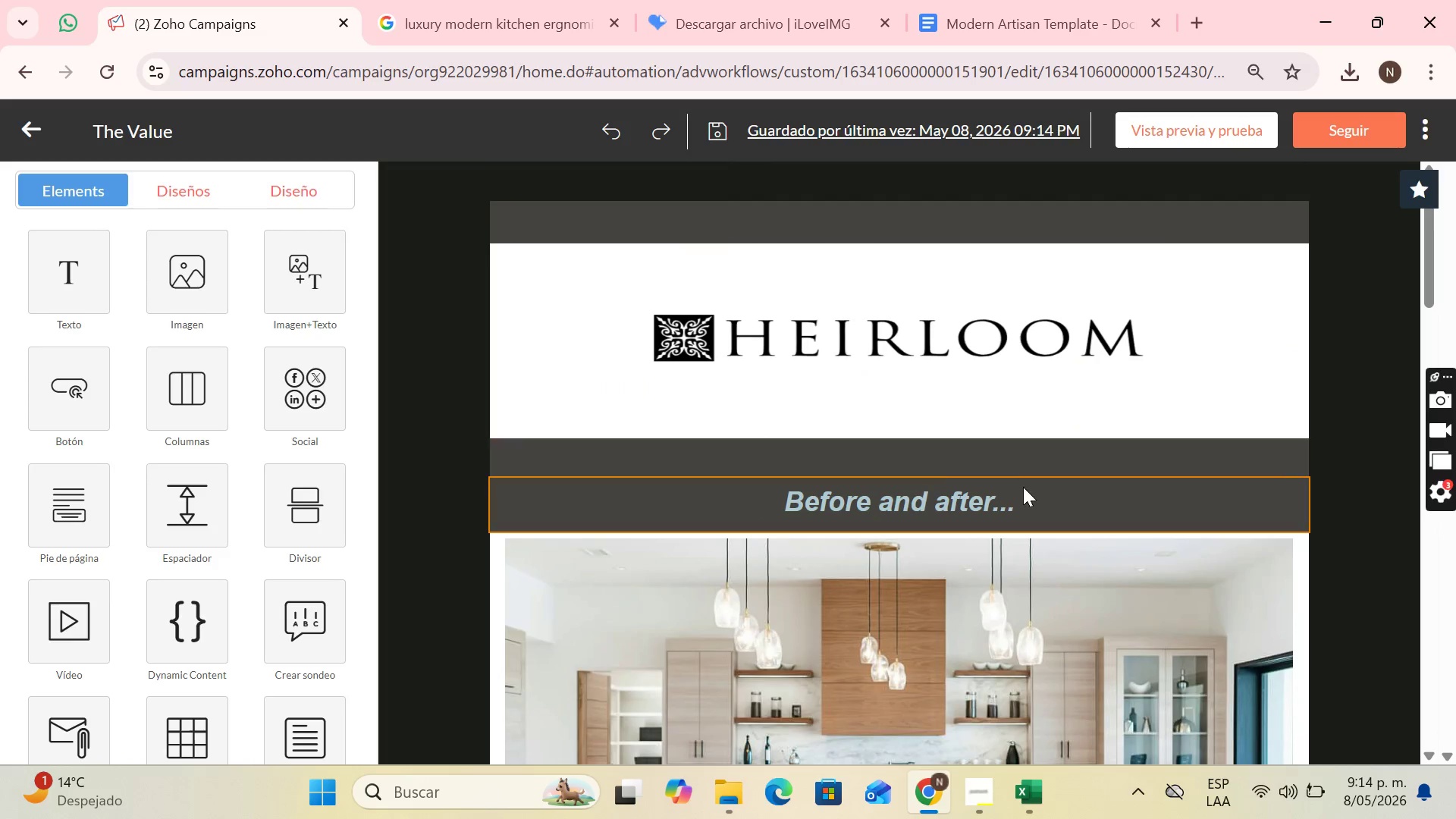 
left_click([1023, 487])
 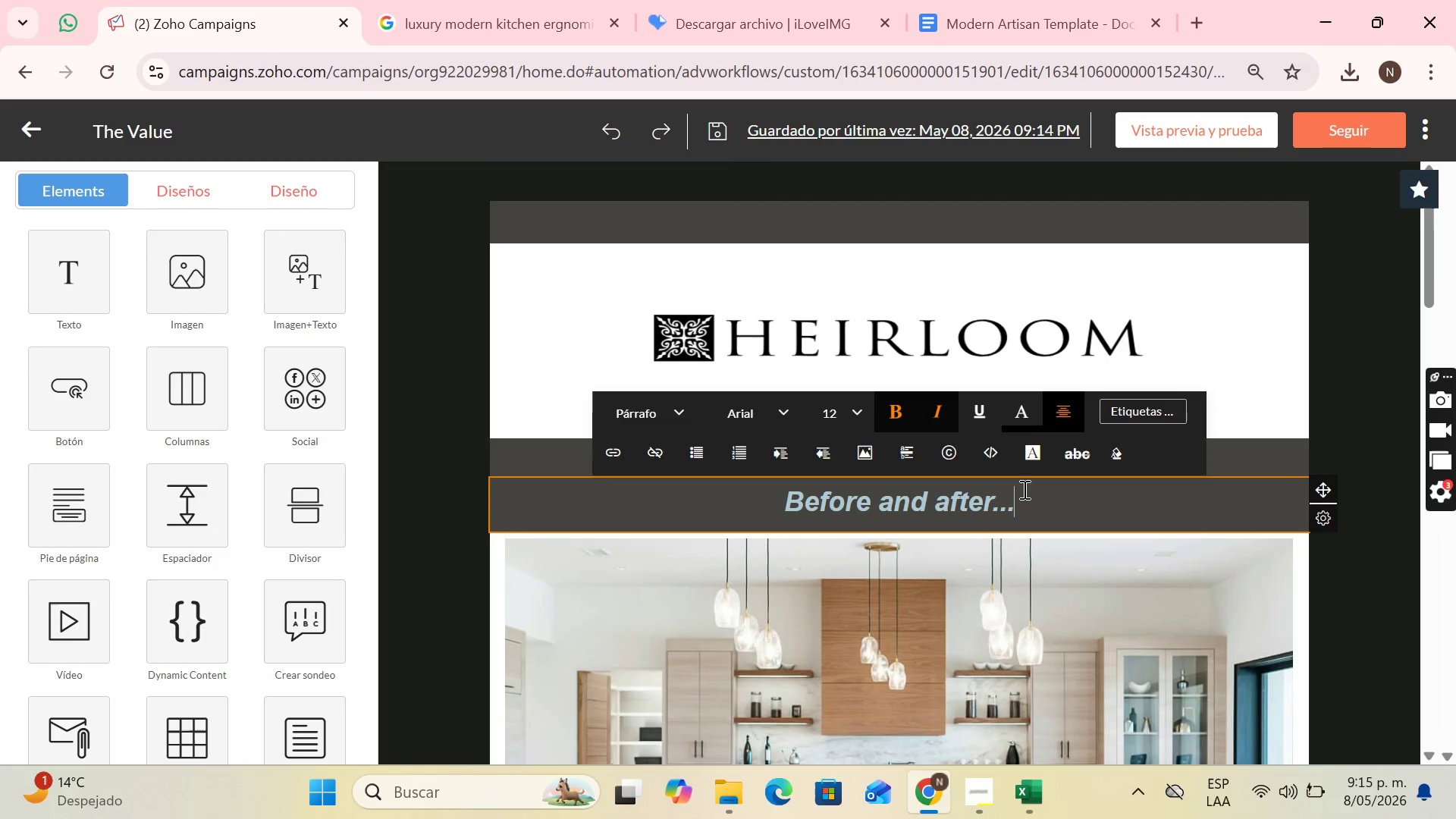 
left_click_drag(start_coordinate=[1023, 491], to_coordinate=[806, 498])
 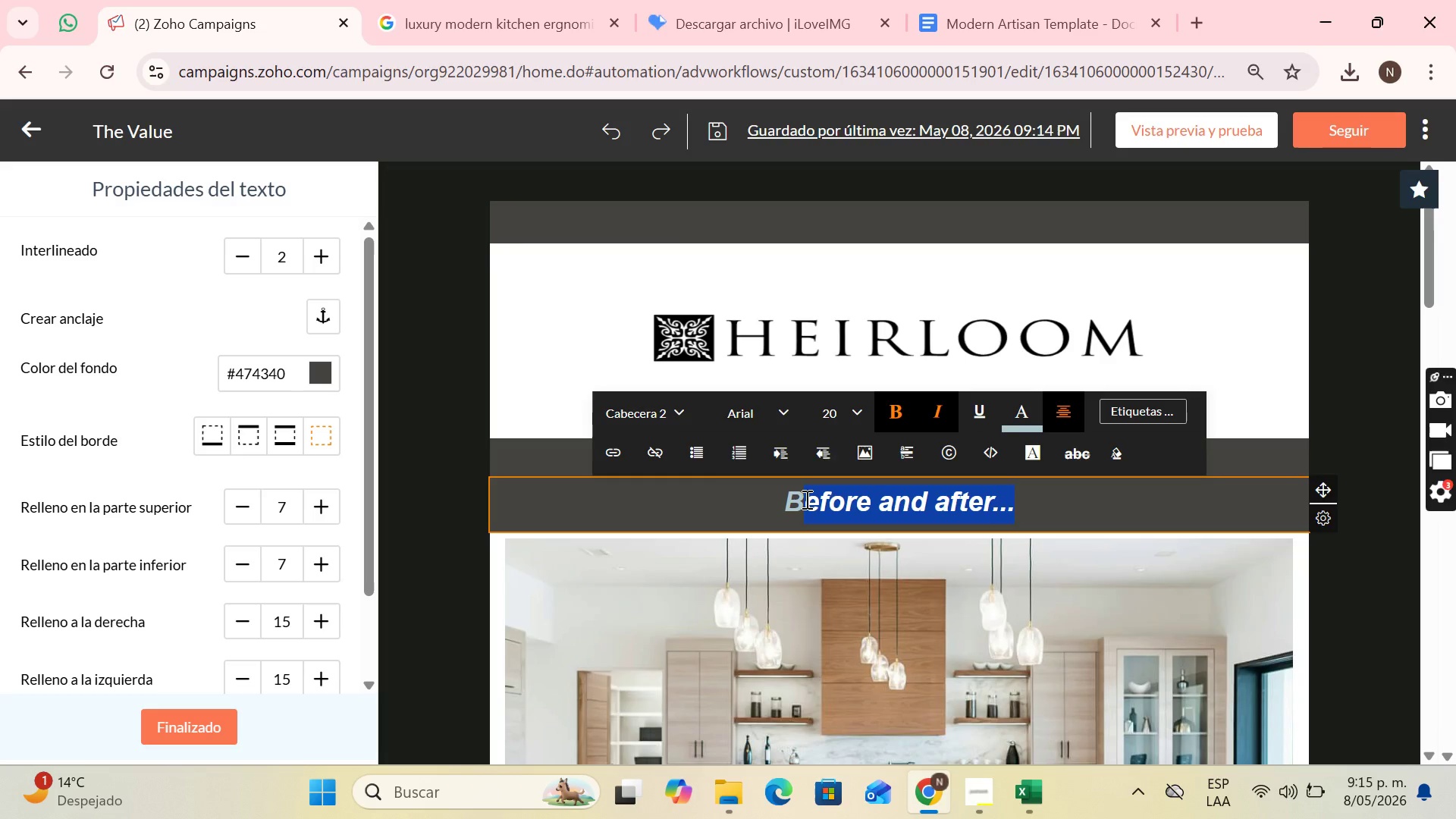 
wait(11.98)
 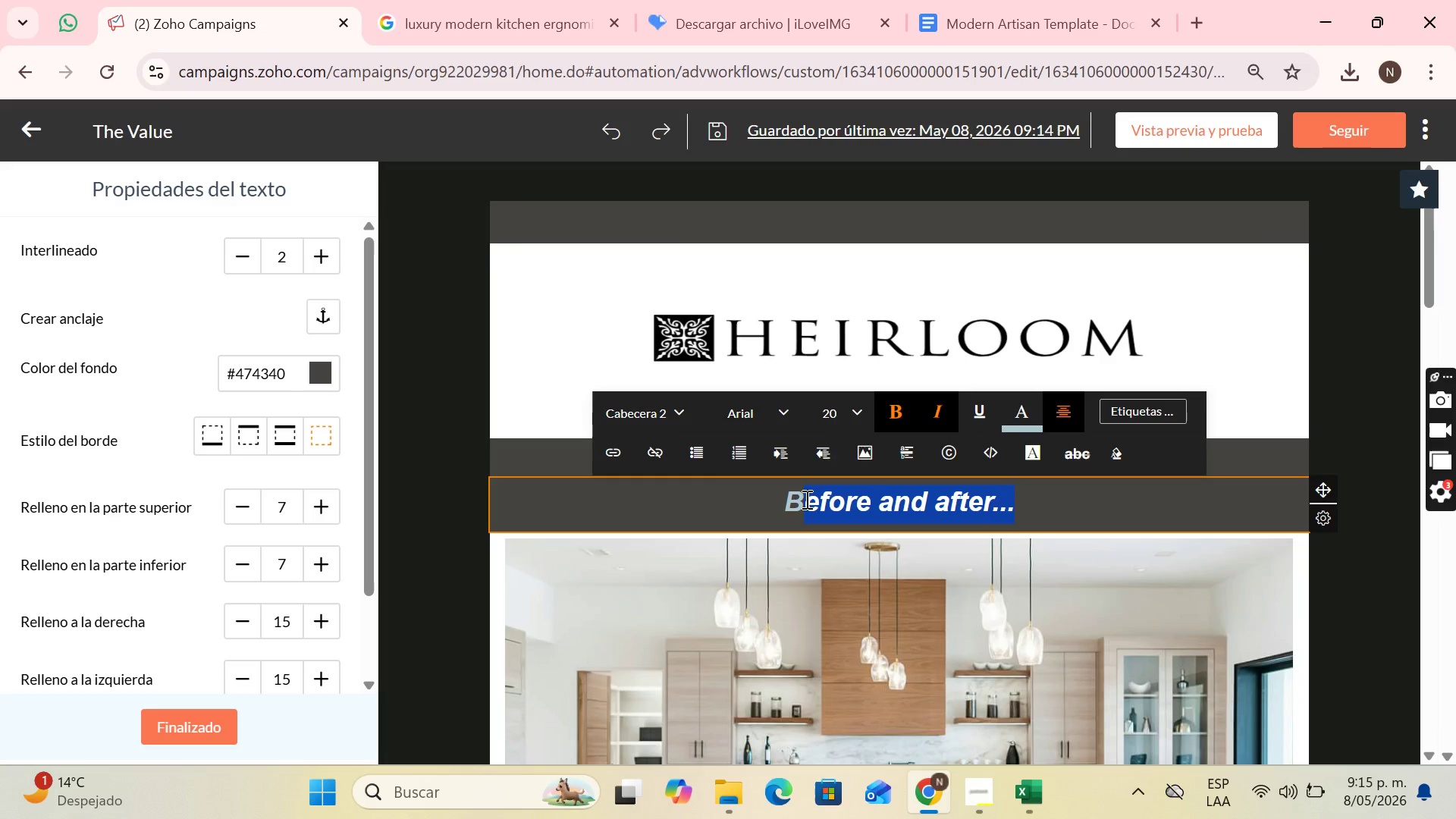 
key(Backspace)
 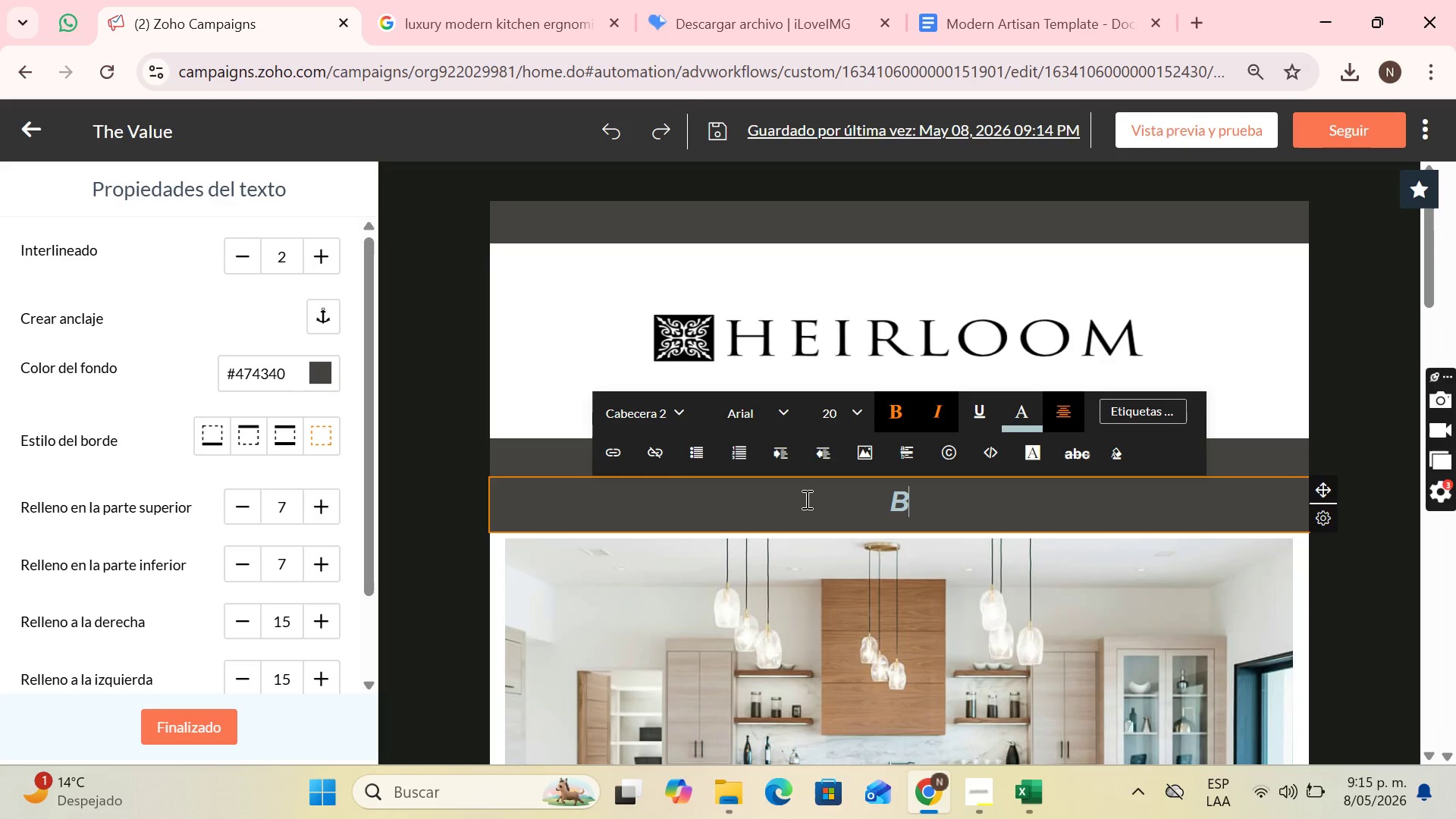 
key(CapsLock)
 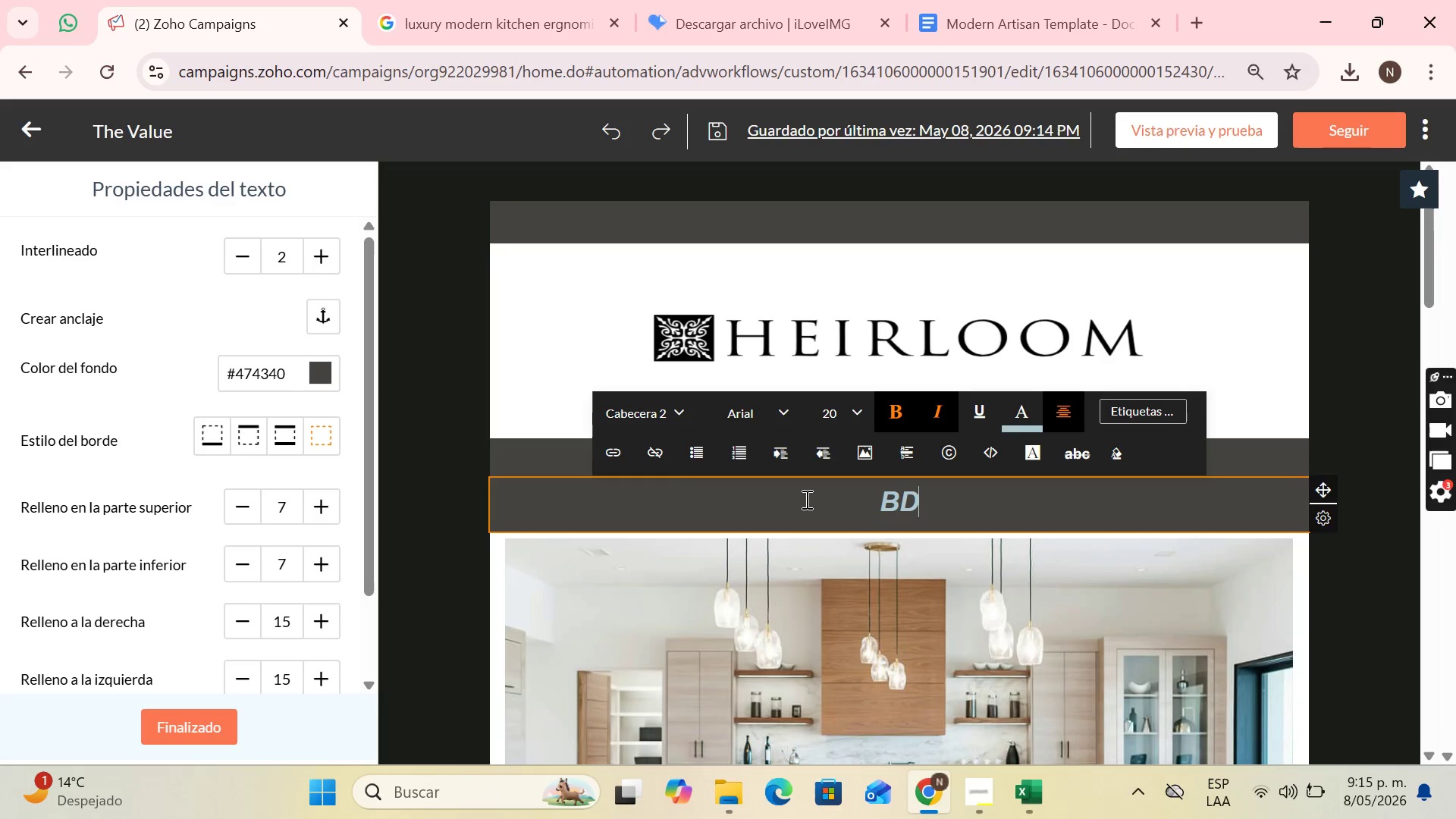 
key(D)
 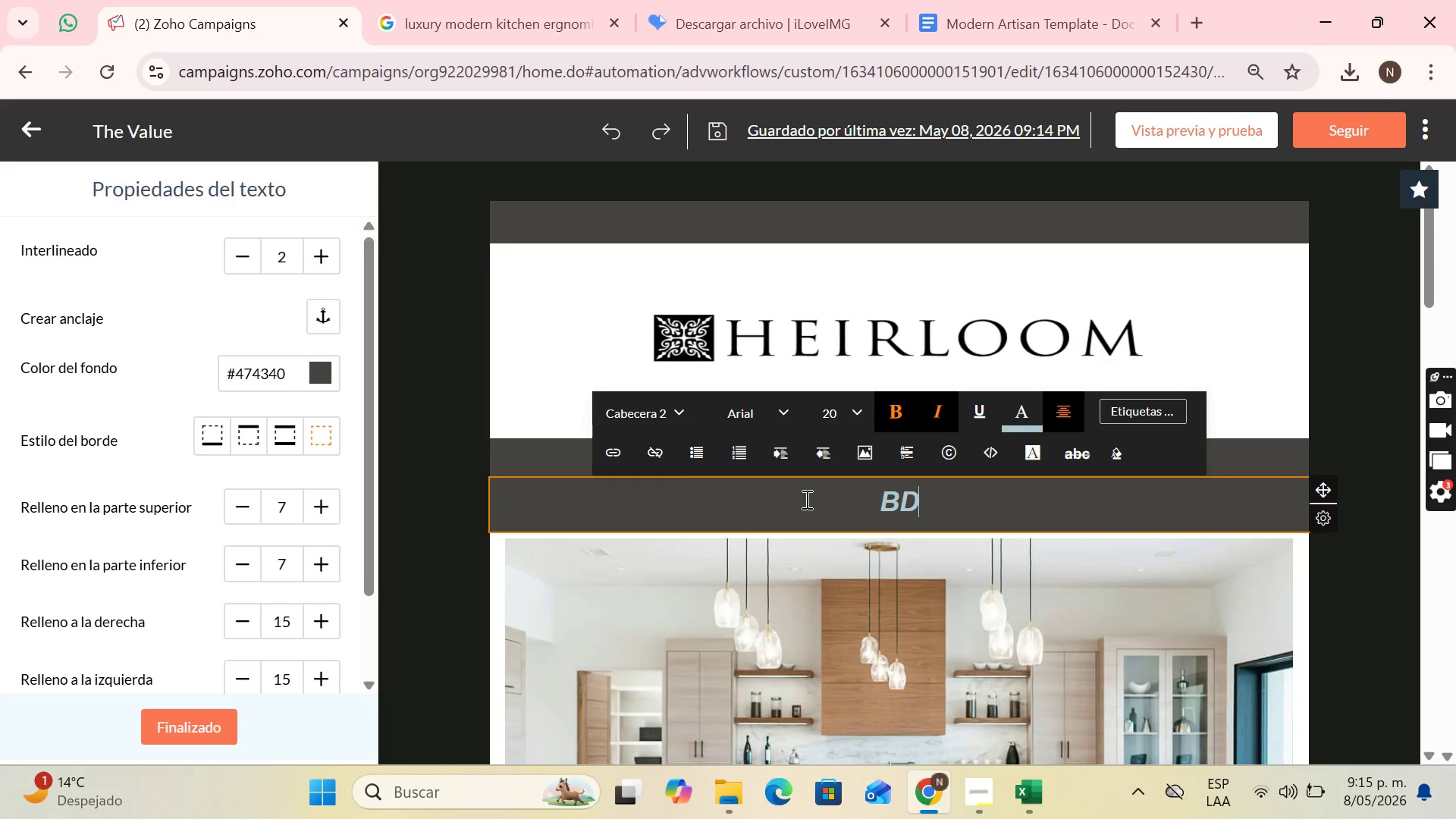 
key(CapsLock)
 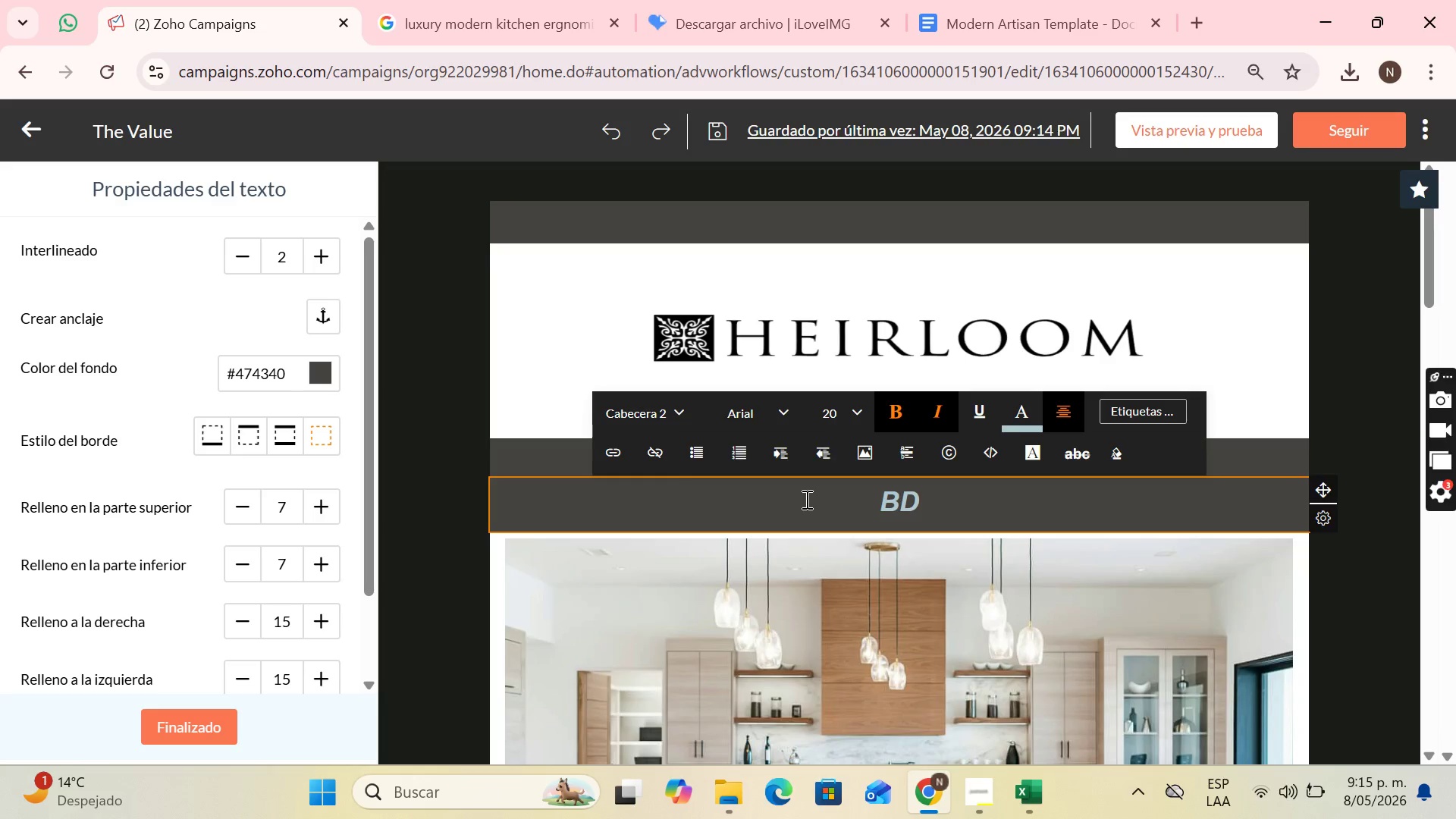 
key(ArrowLeft)
 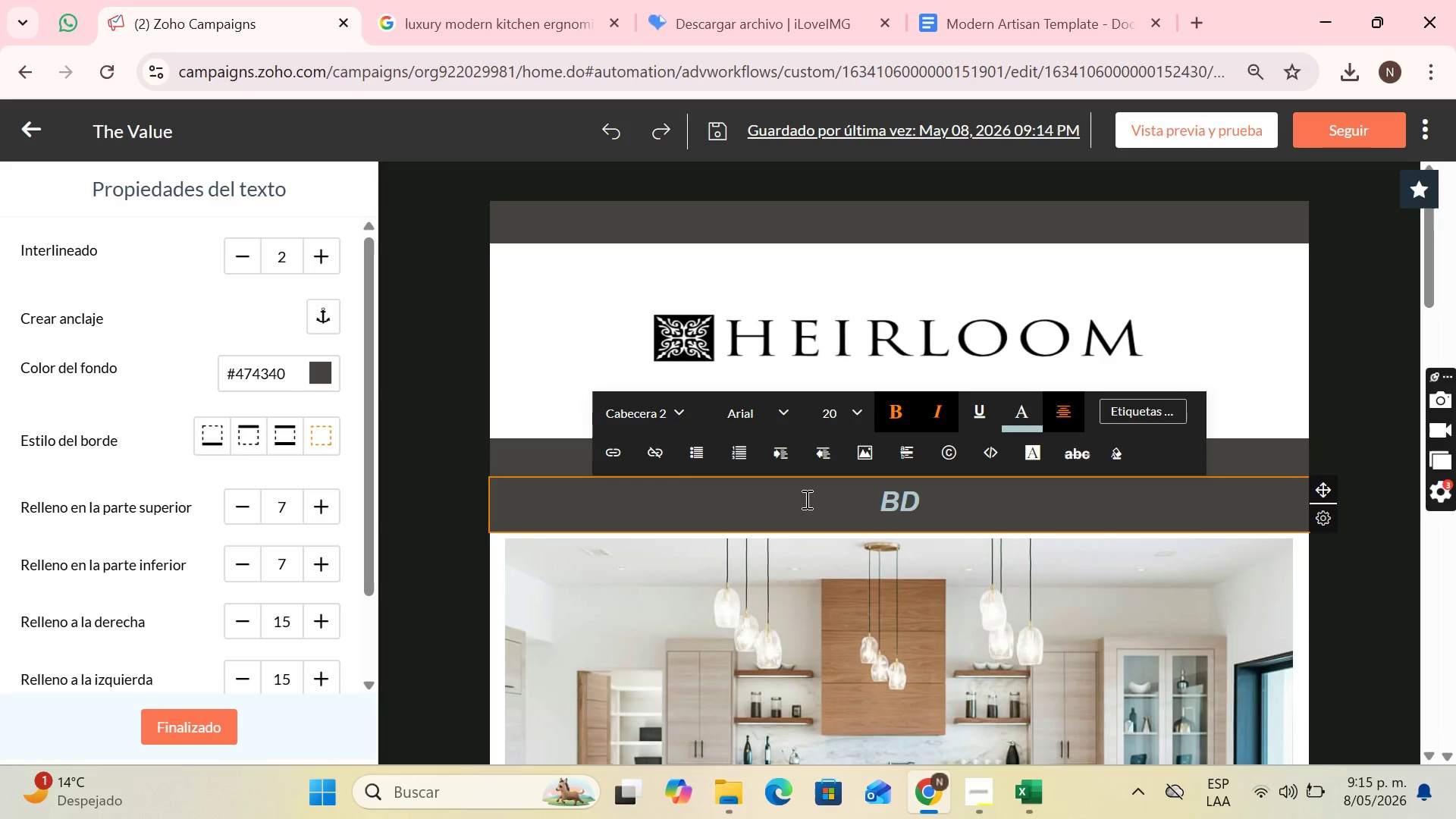 
key(Backspace)
 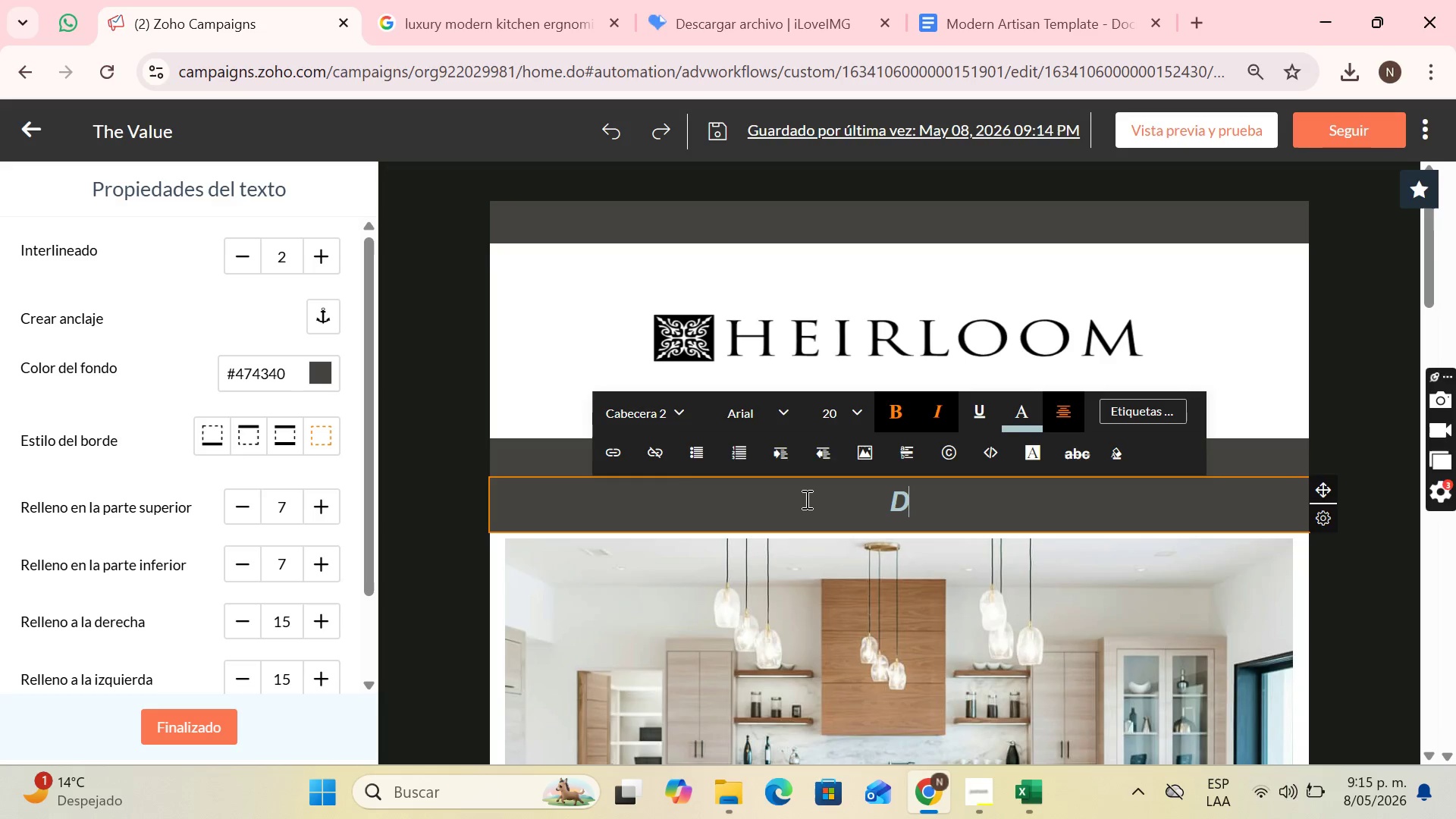 
key(ArrowRight)
 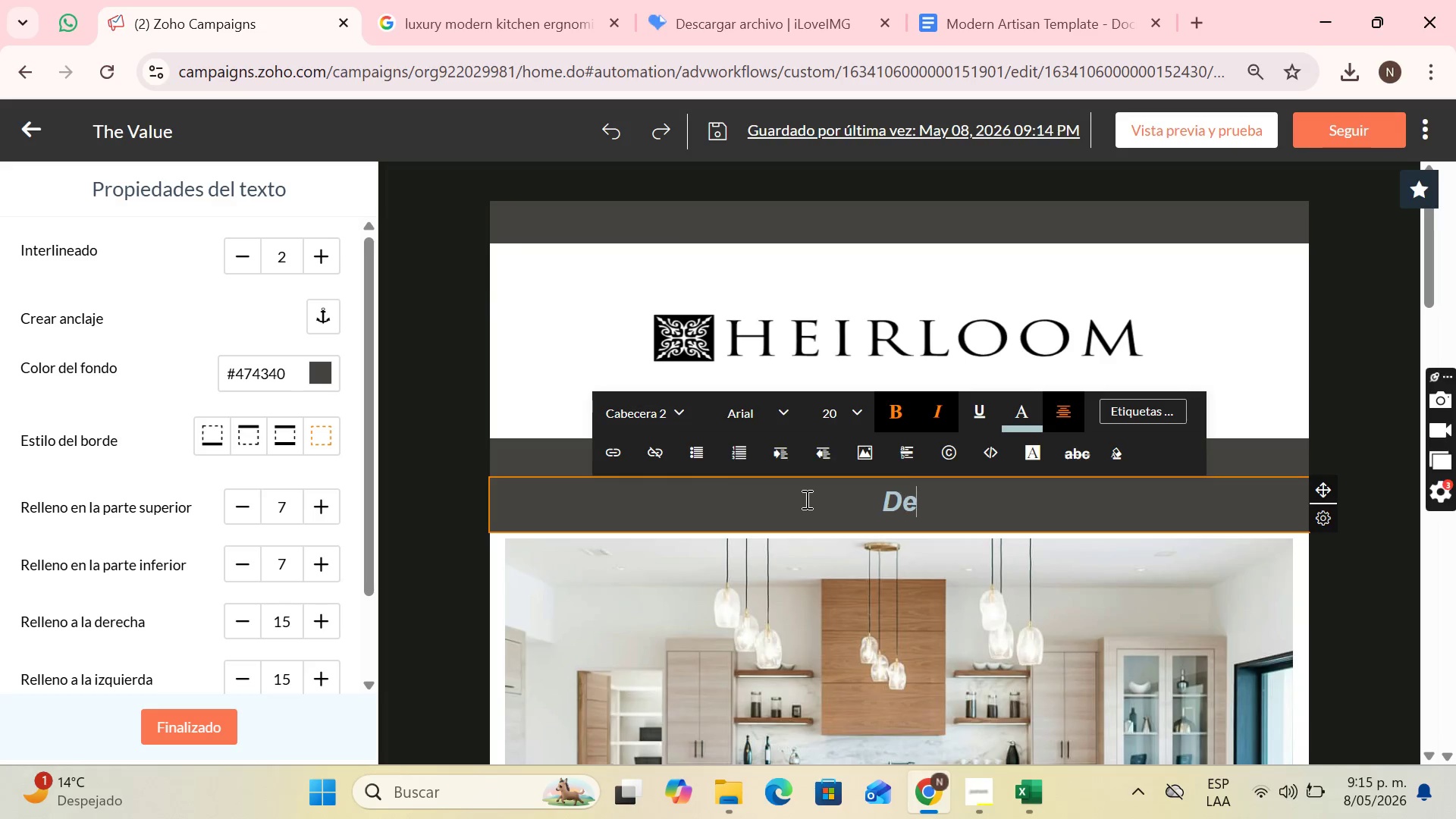 
type(esign that feels as goog)
key(Backspace)
type(d as ir)
key(Backspace)
type(t looks...)
 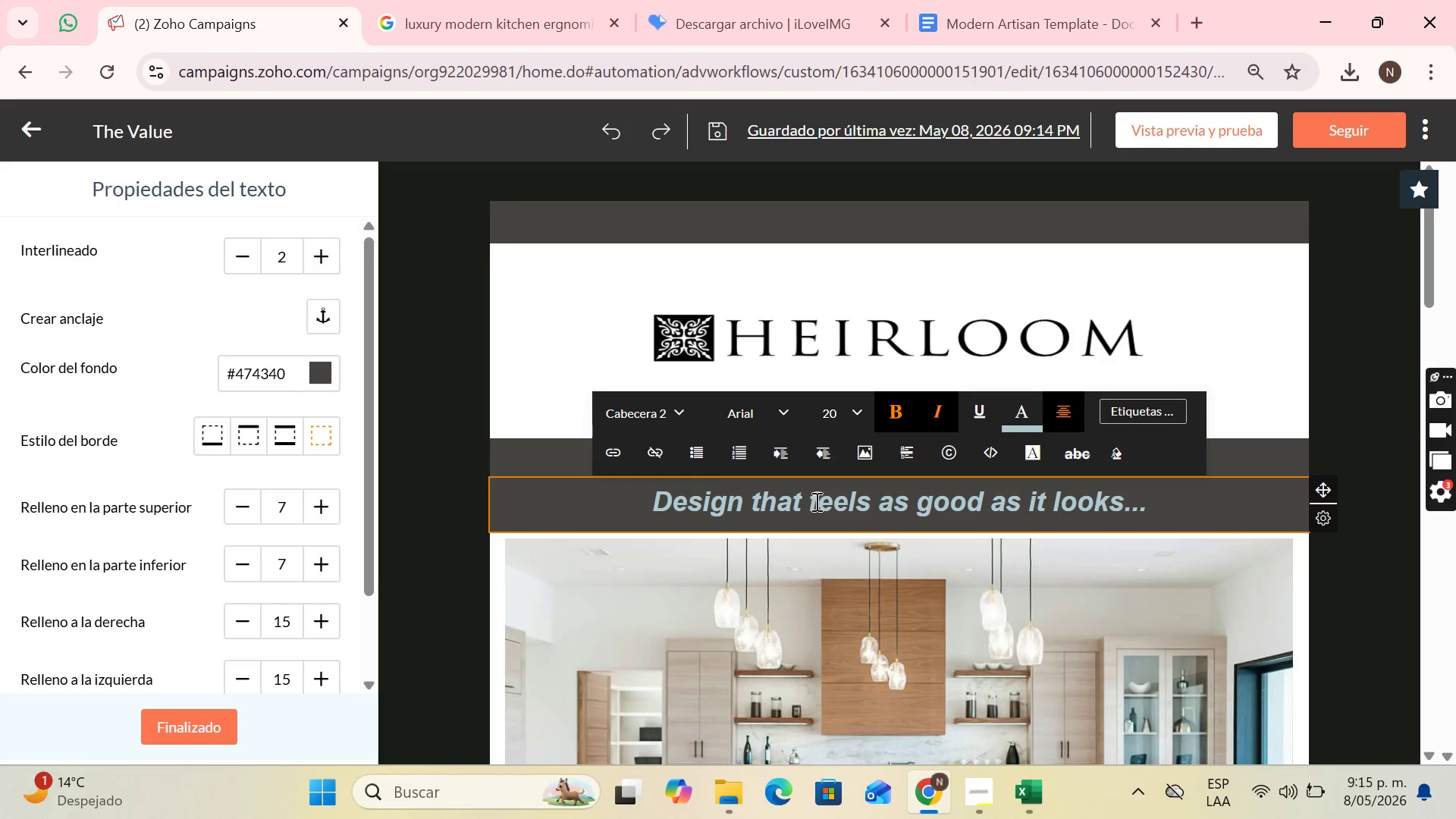 
scroll: coordinate [1050, 311], scroll_direction: down, amount: 8.0
 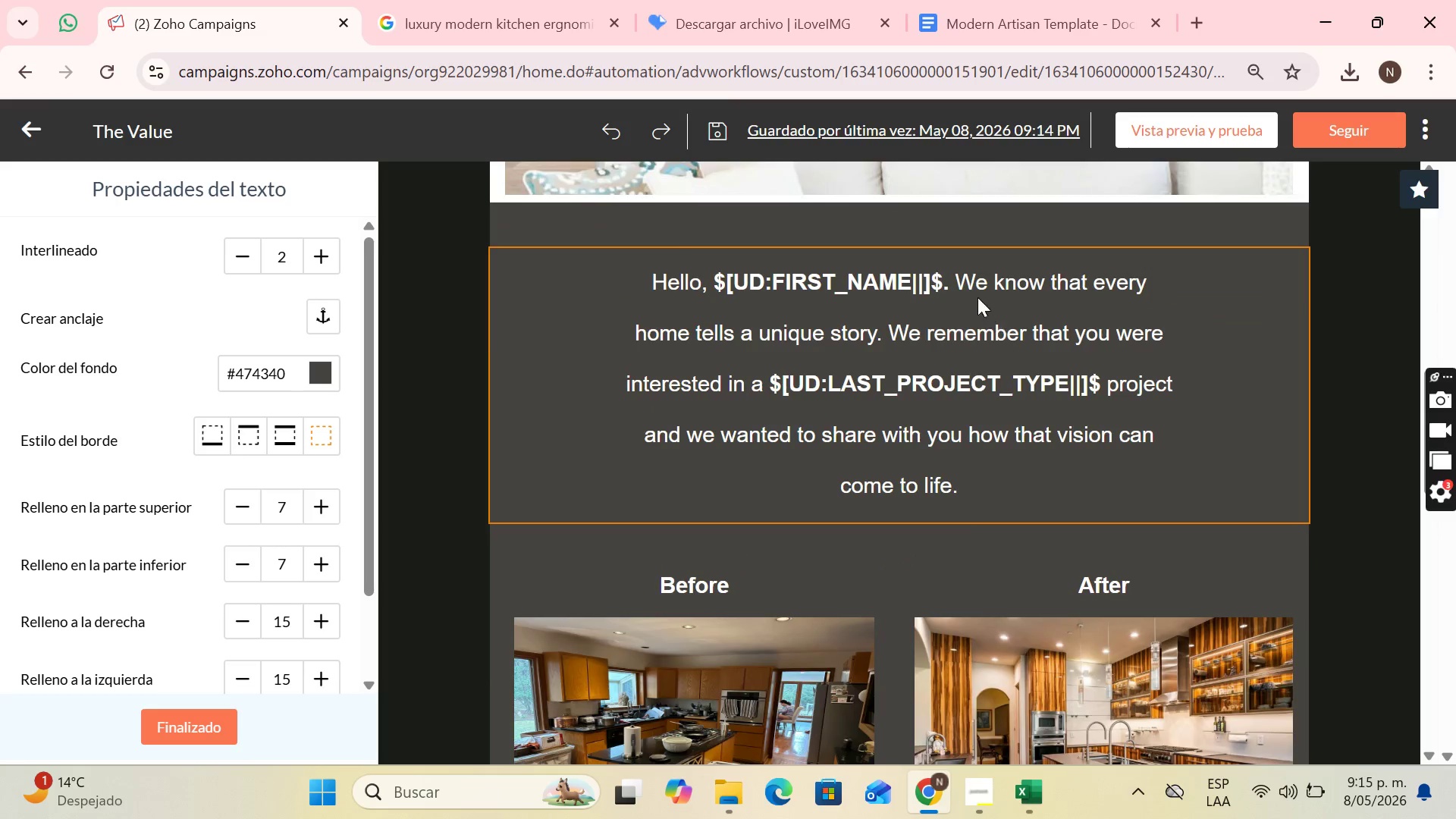 
left_click([977, 297])
 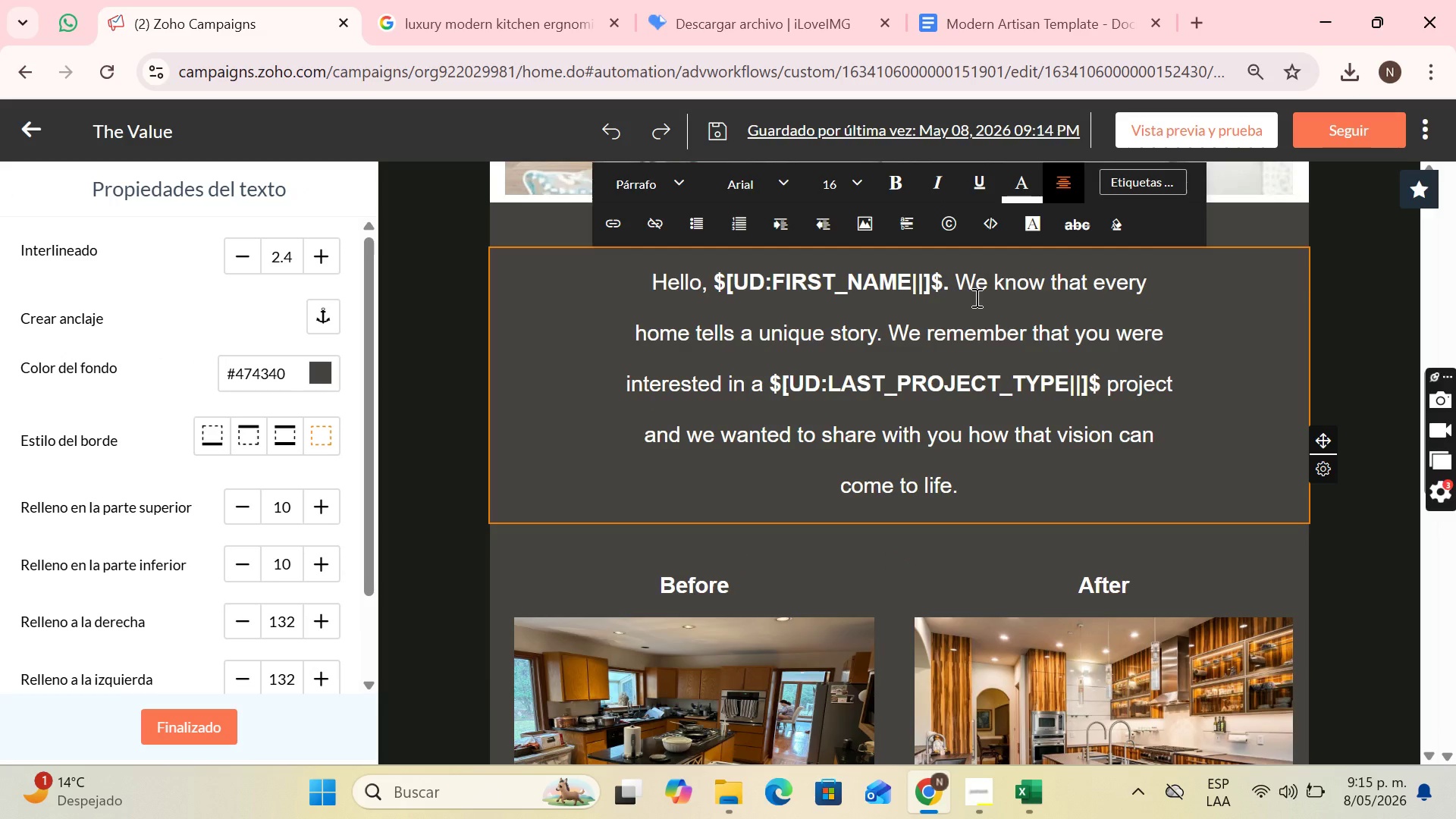 
wait(12.23)
 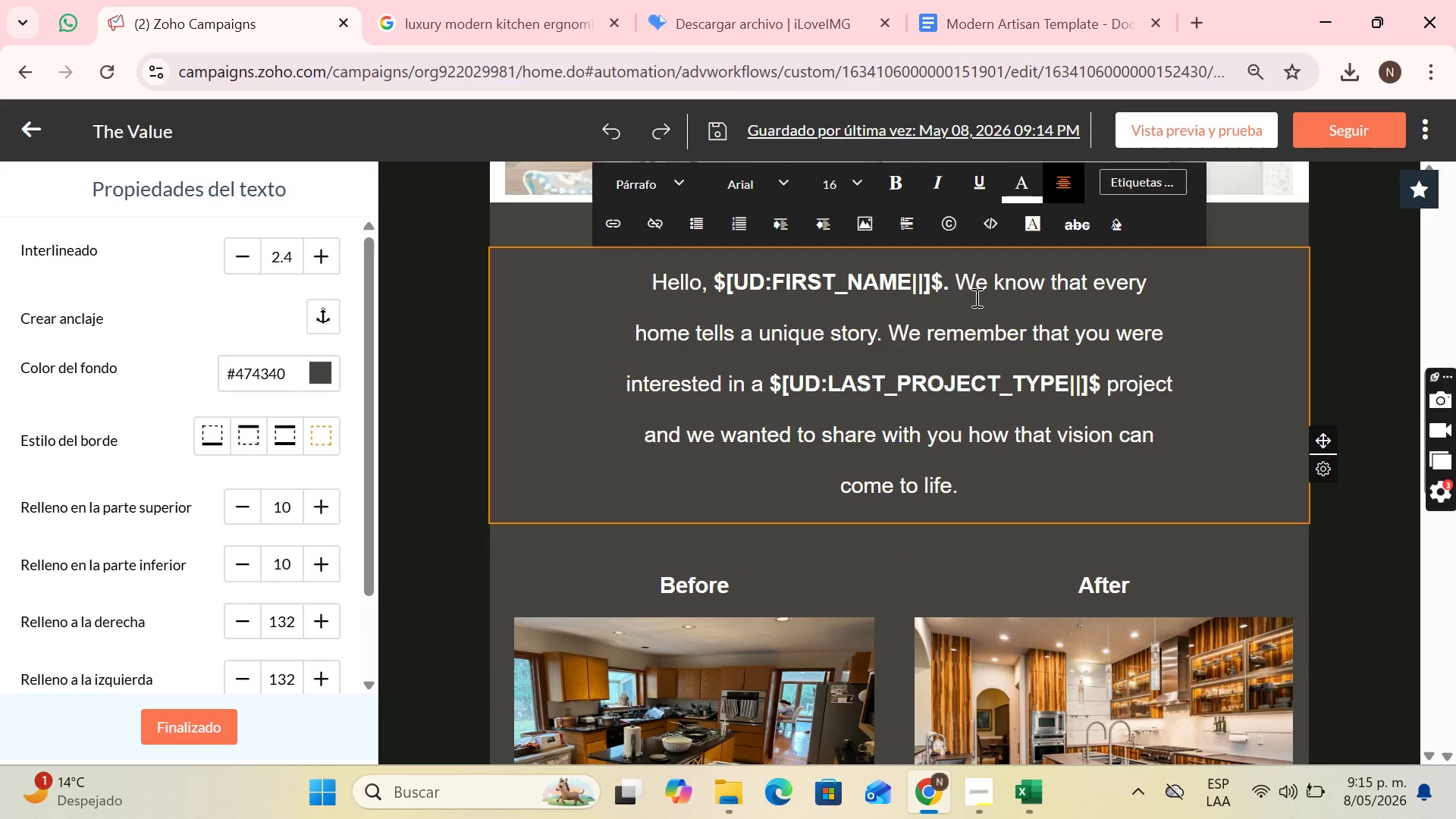 
left_click([704, 278])
 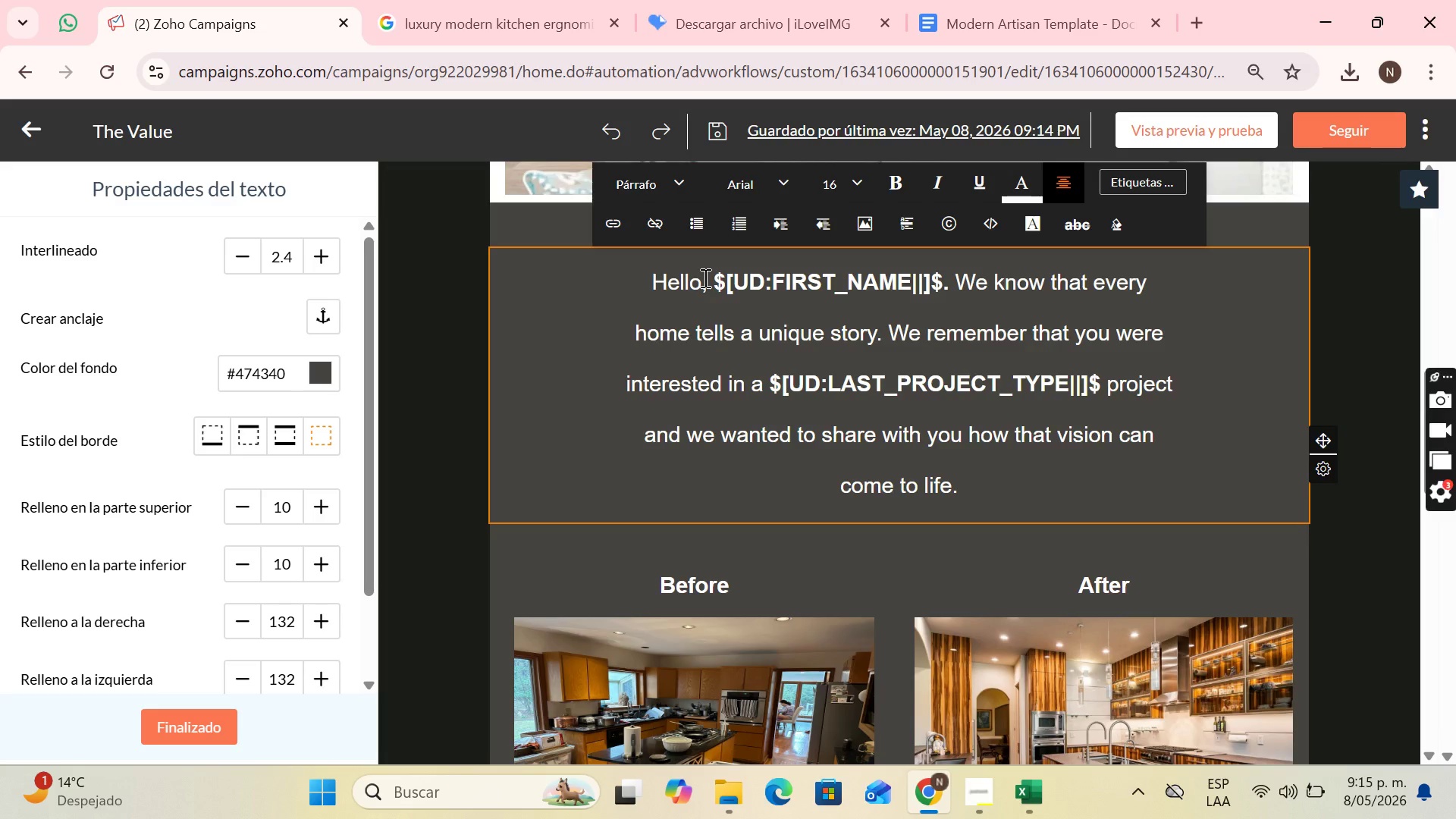 
type( again)
 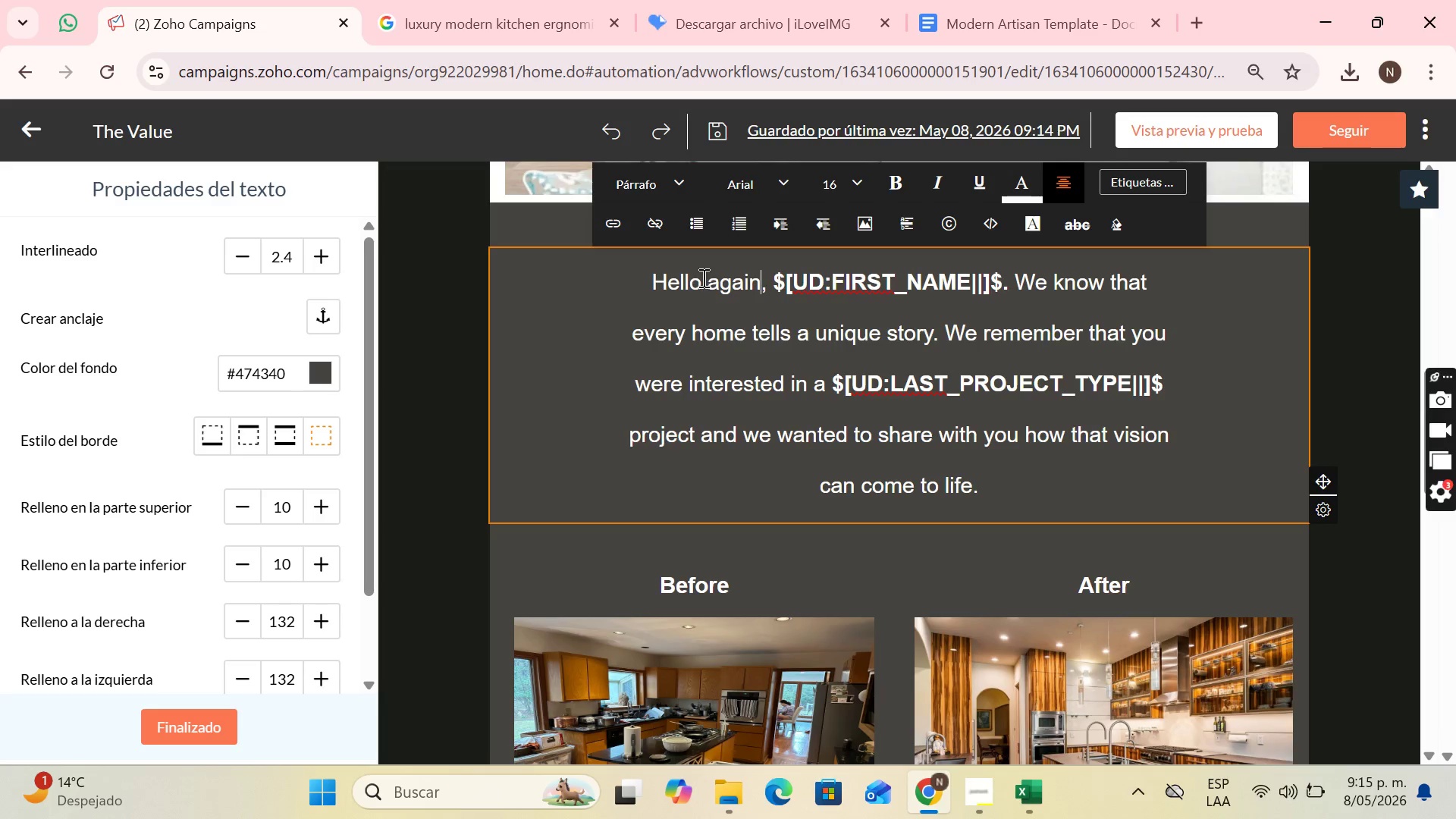 
left_click_drag(start_coordinate=[1018, 275], to_coordinate=[1053, 484])
 